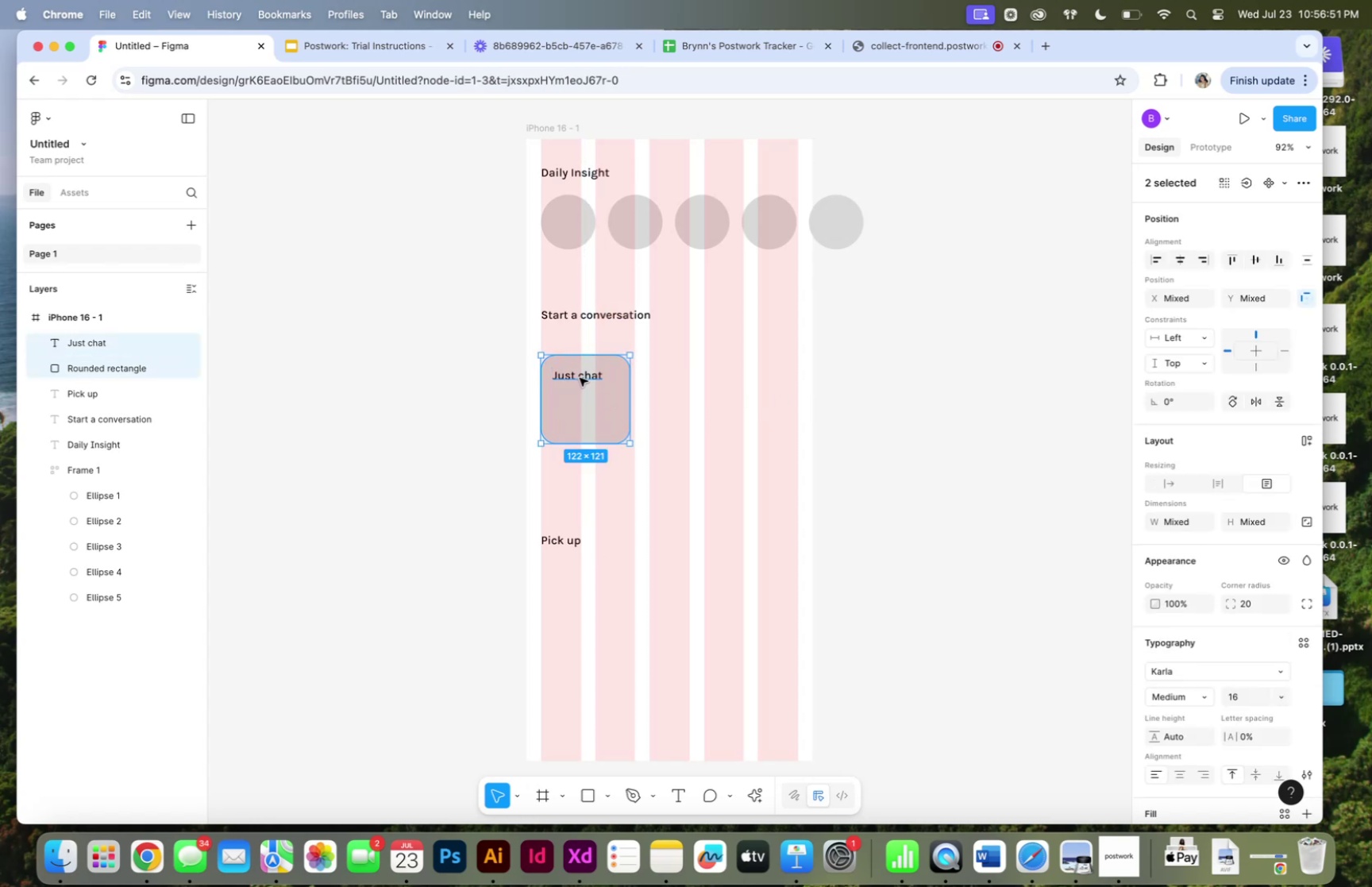 
key(Meta+G)
 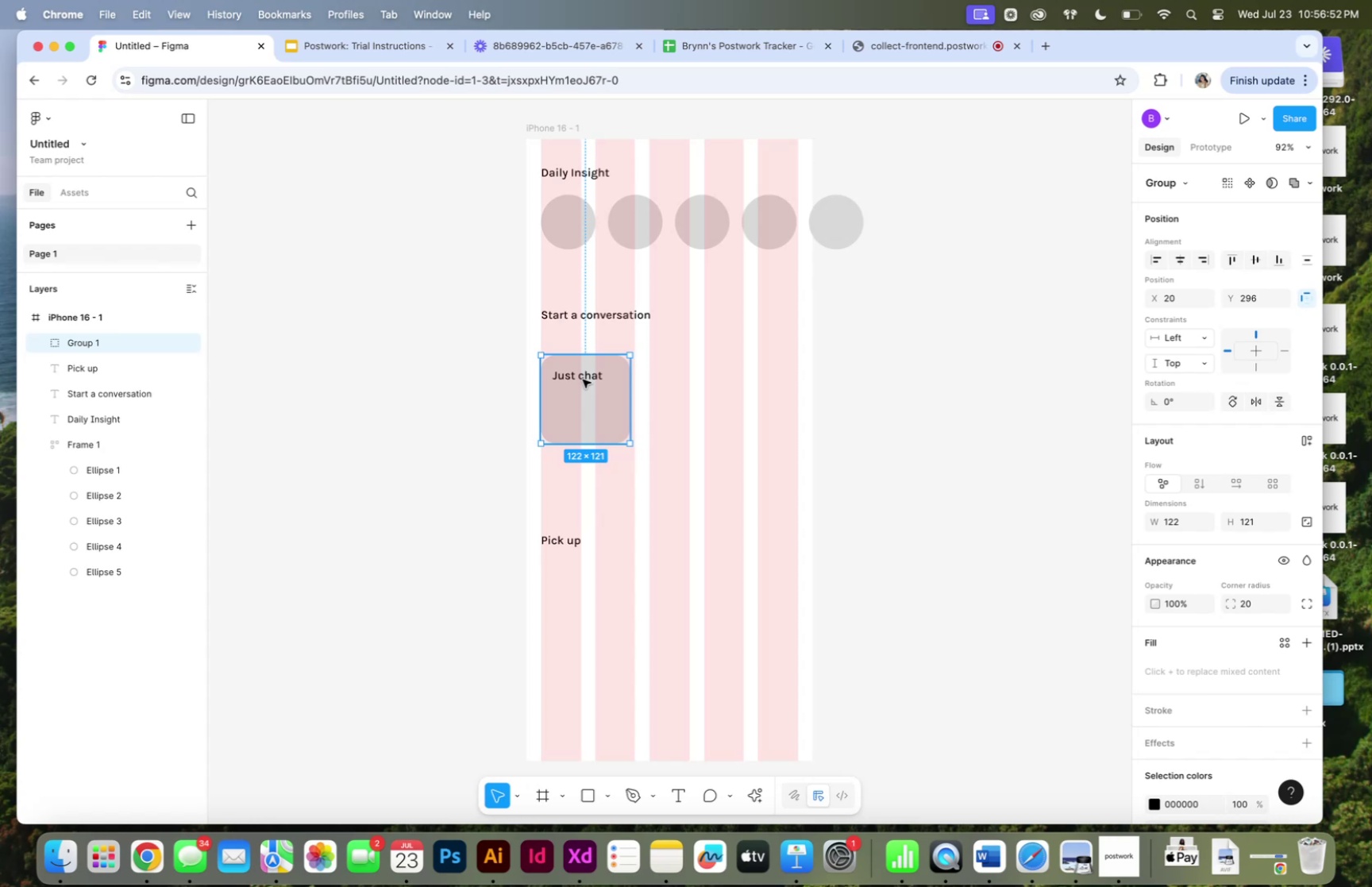 
hold_key(key=OptionLeft, duration=2.16)
left_click_drag(start_coordinate=[576, 380], to_coordinate=[684, 376])
 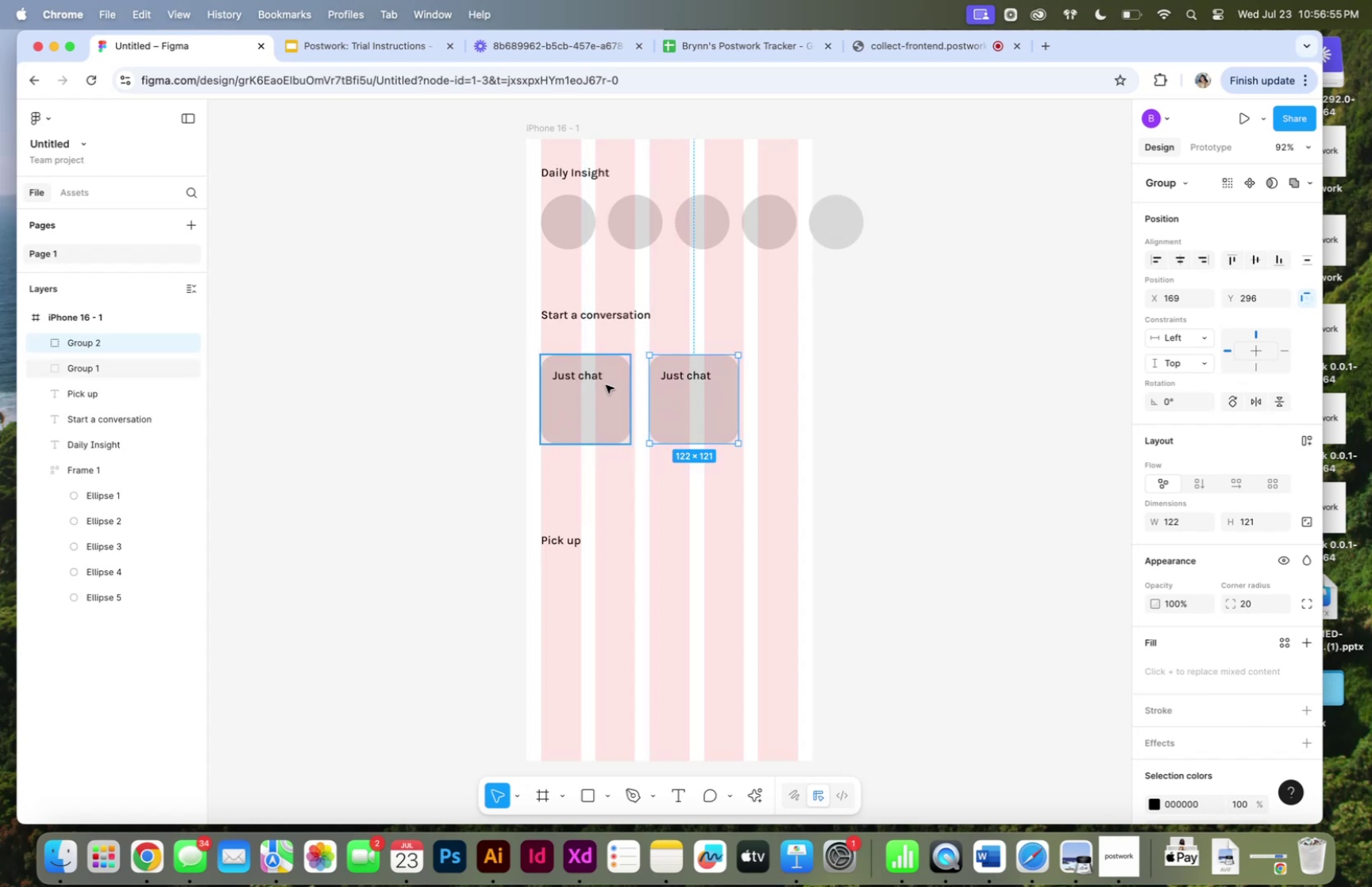 
key(Shift+ShiftLeft)
 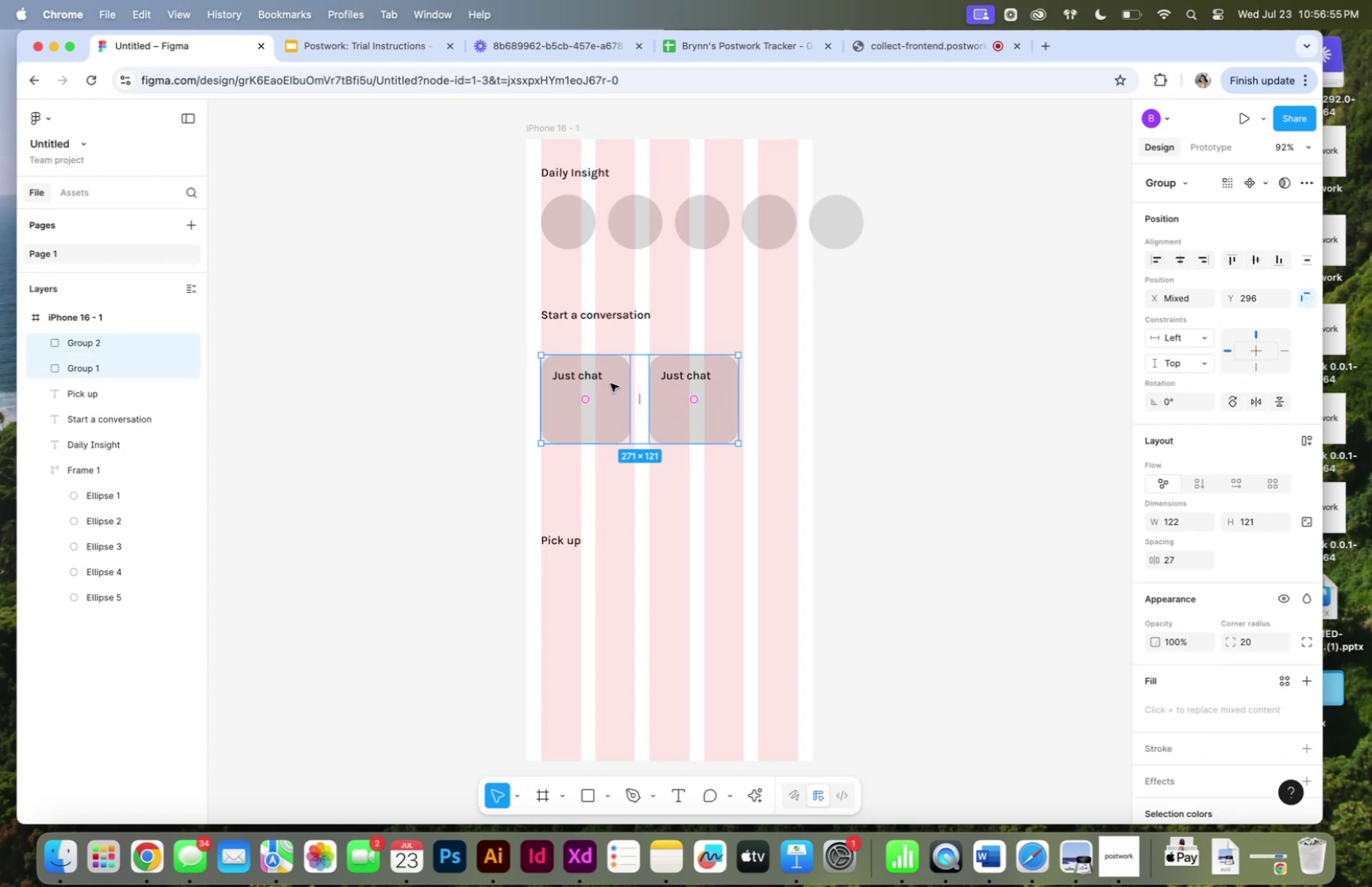 
right_click([611, 383])
 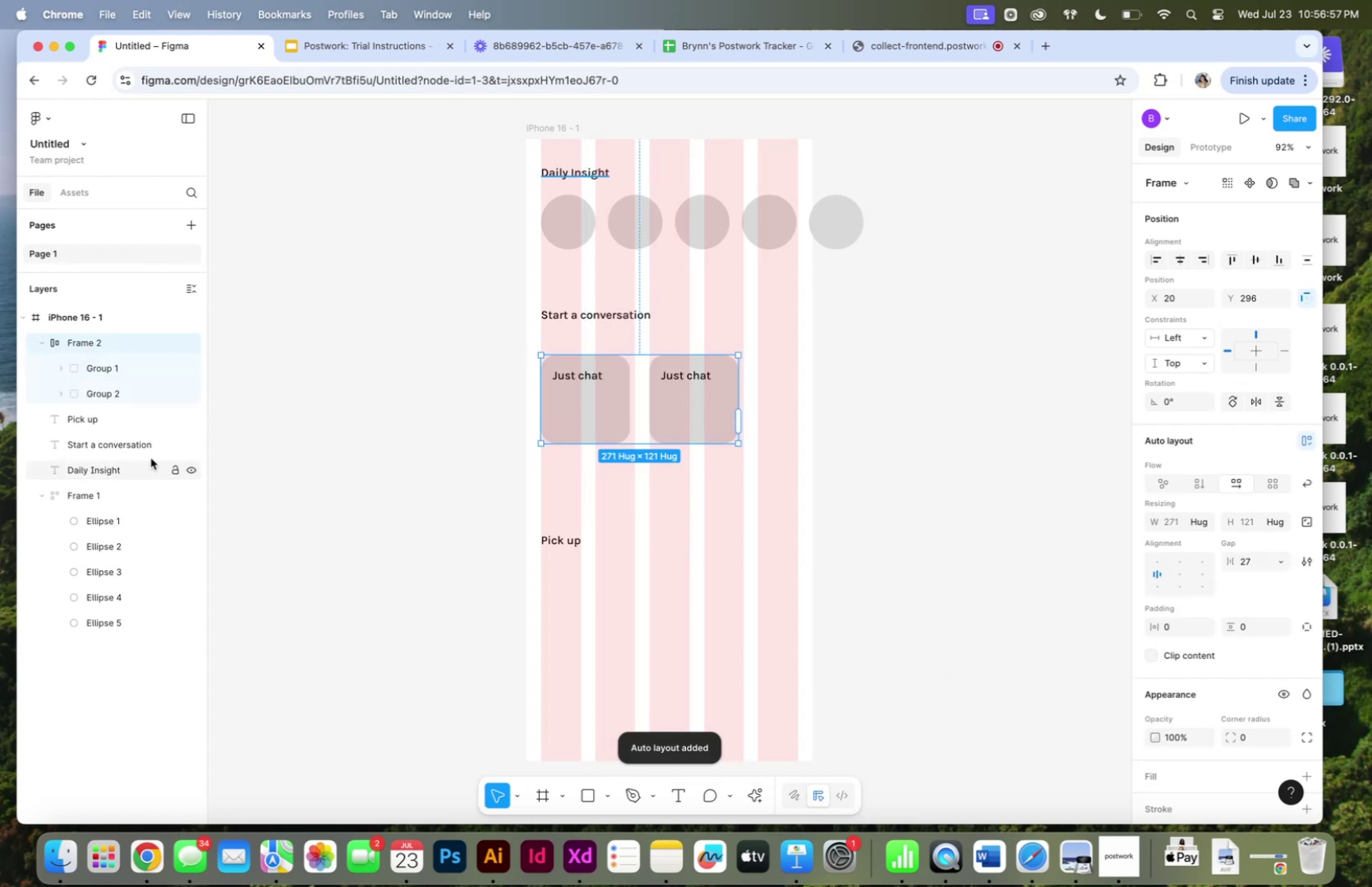 
left_click([120, 396])
 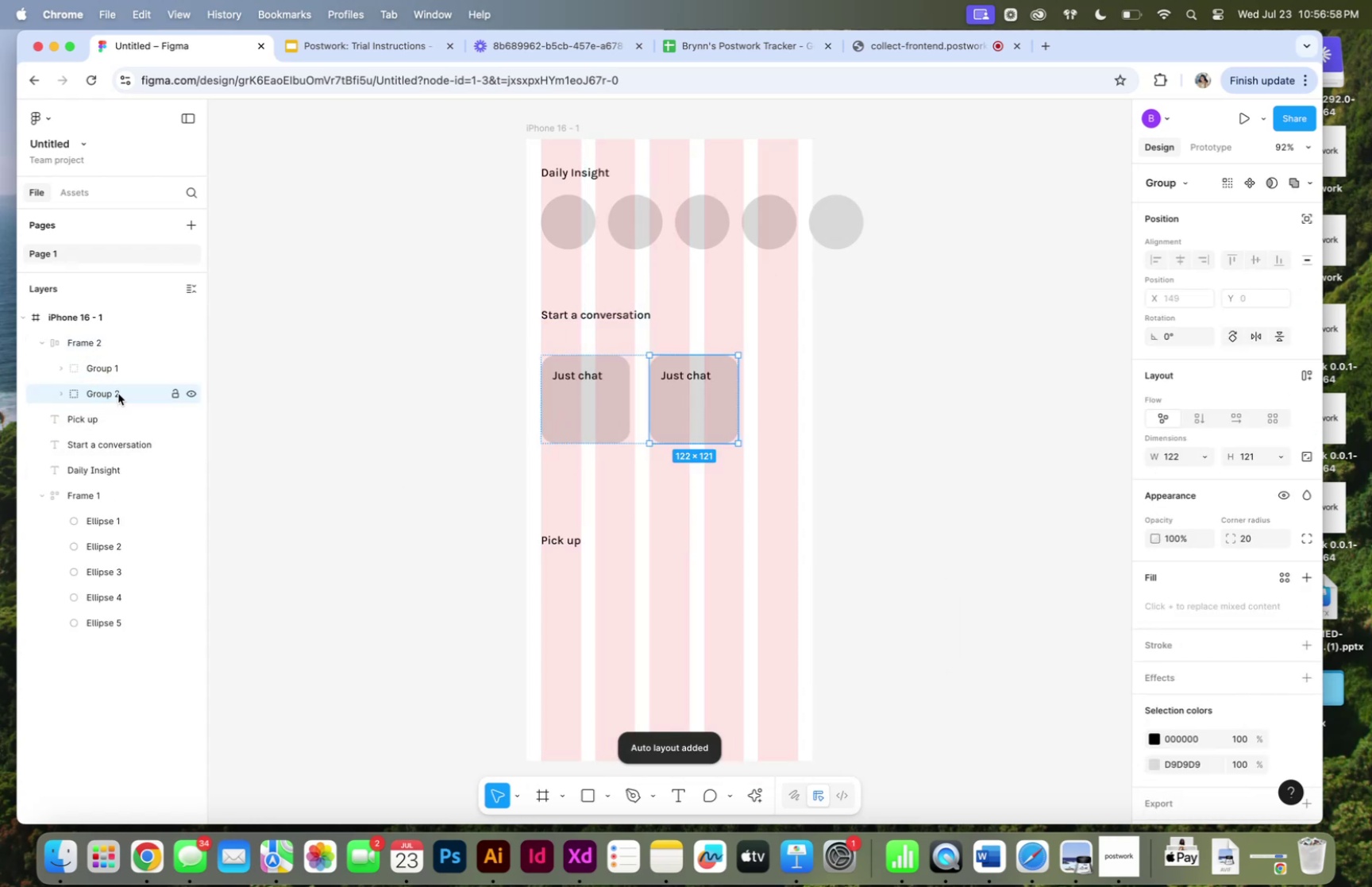 
key(Meta+C)
 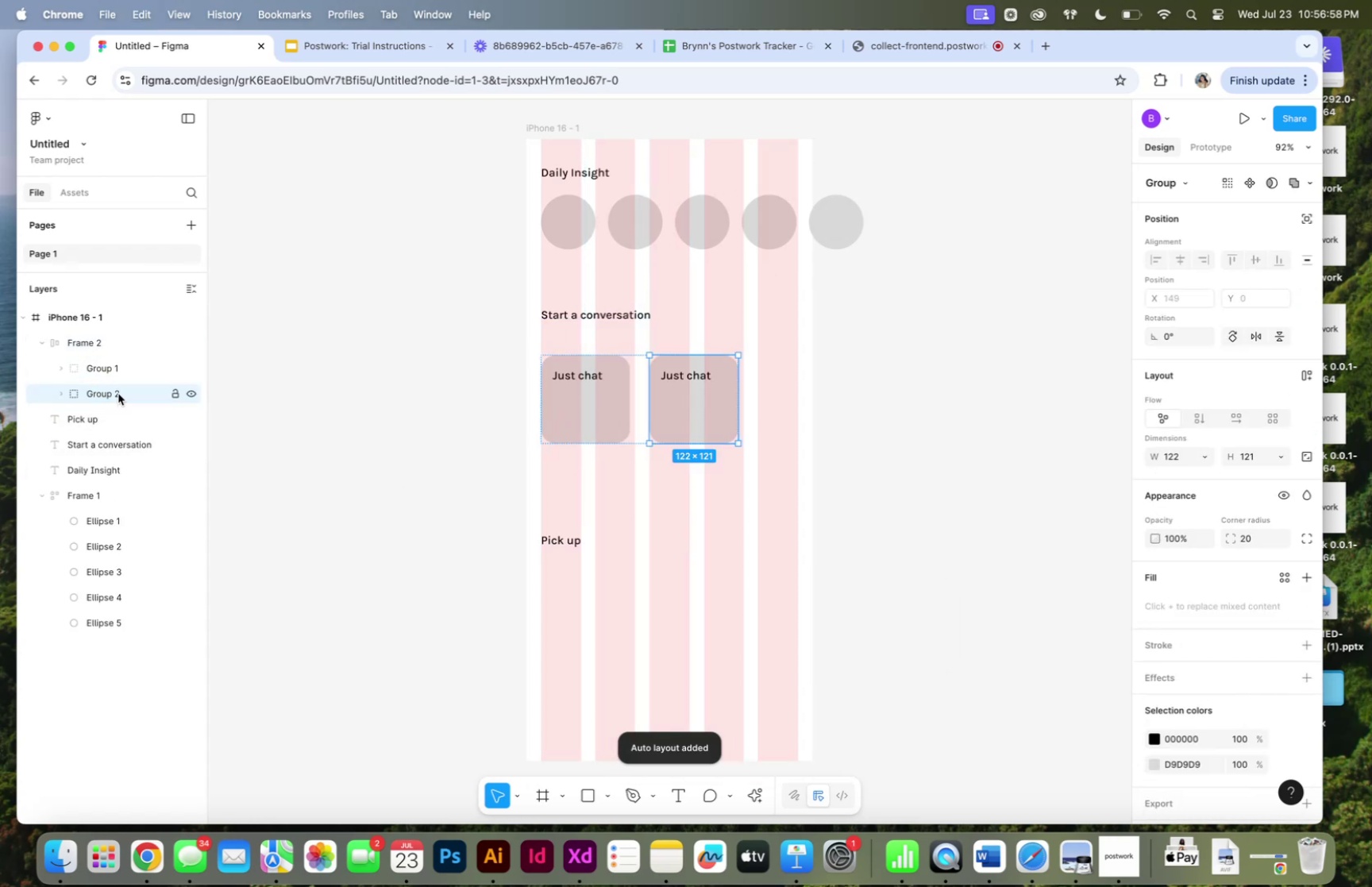 
key(Meta+V)
 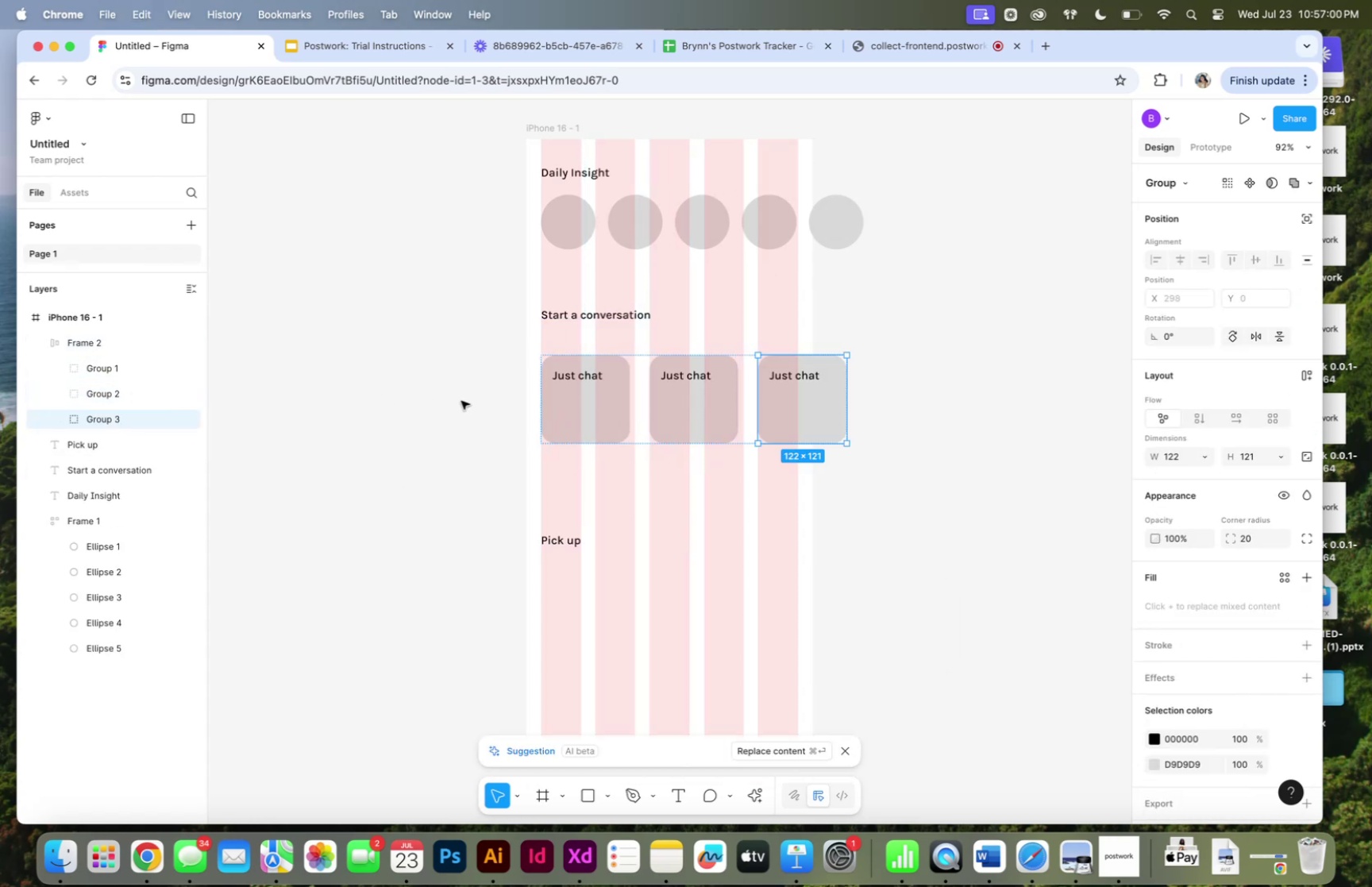 
hold_key(key=CommandLeft, duration=0.71)
left_click([699, 380])
 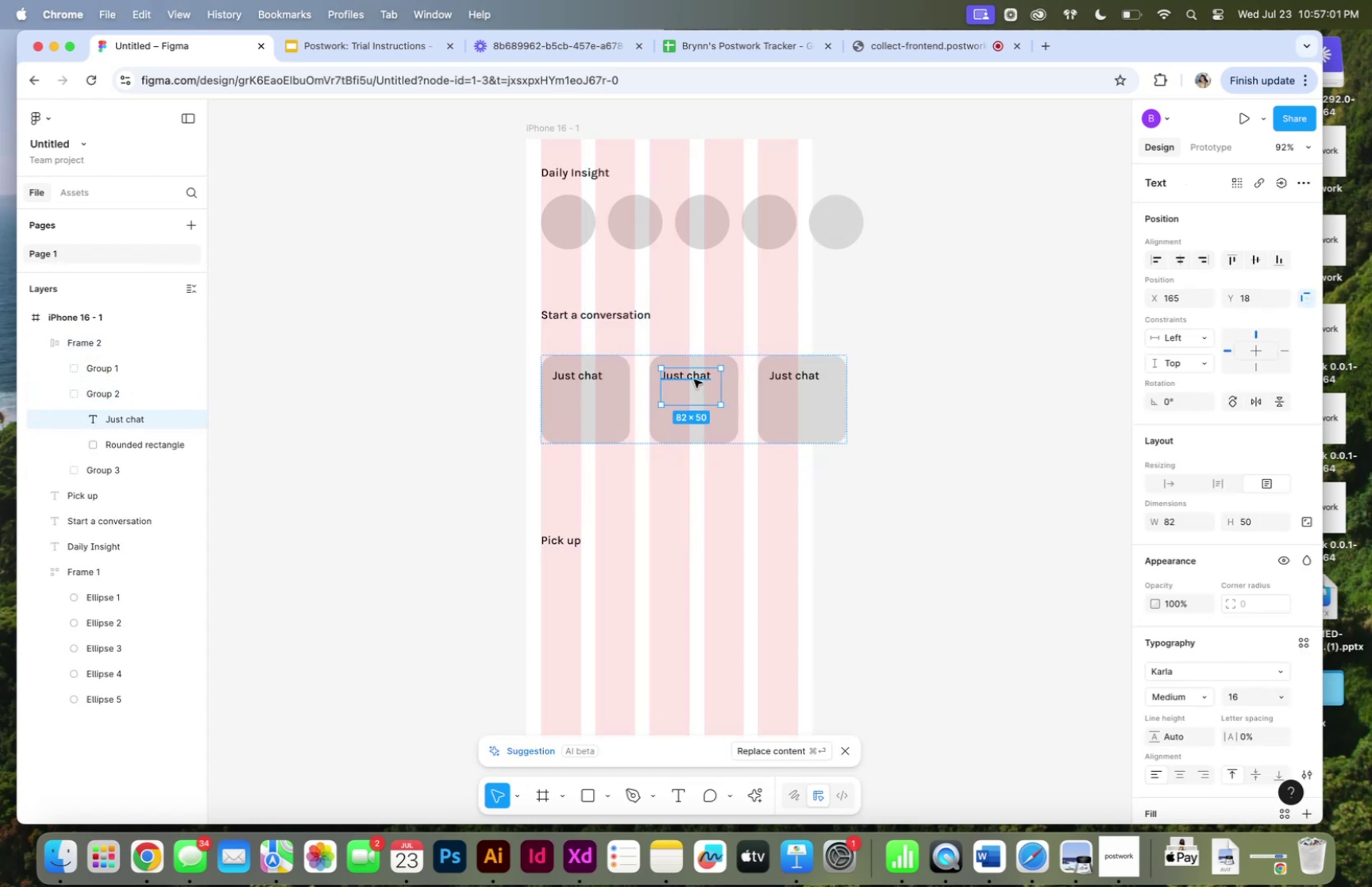 
double_click([694, 379])
 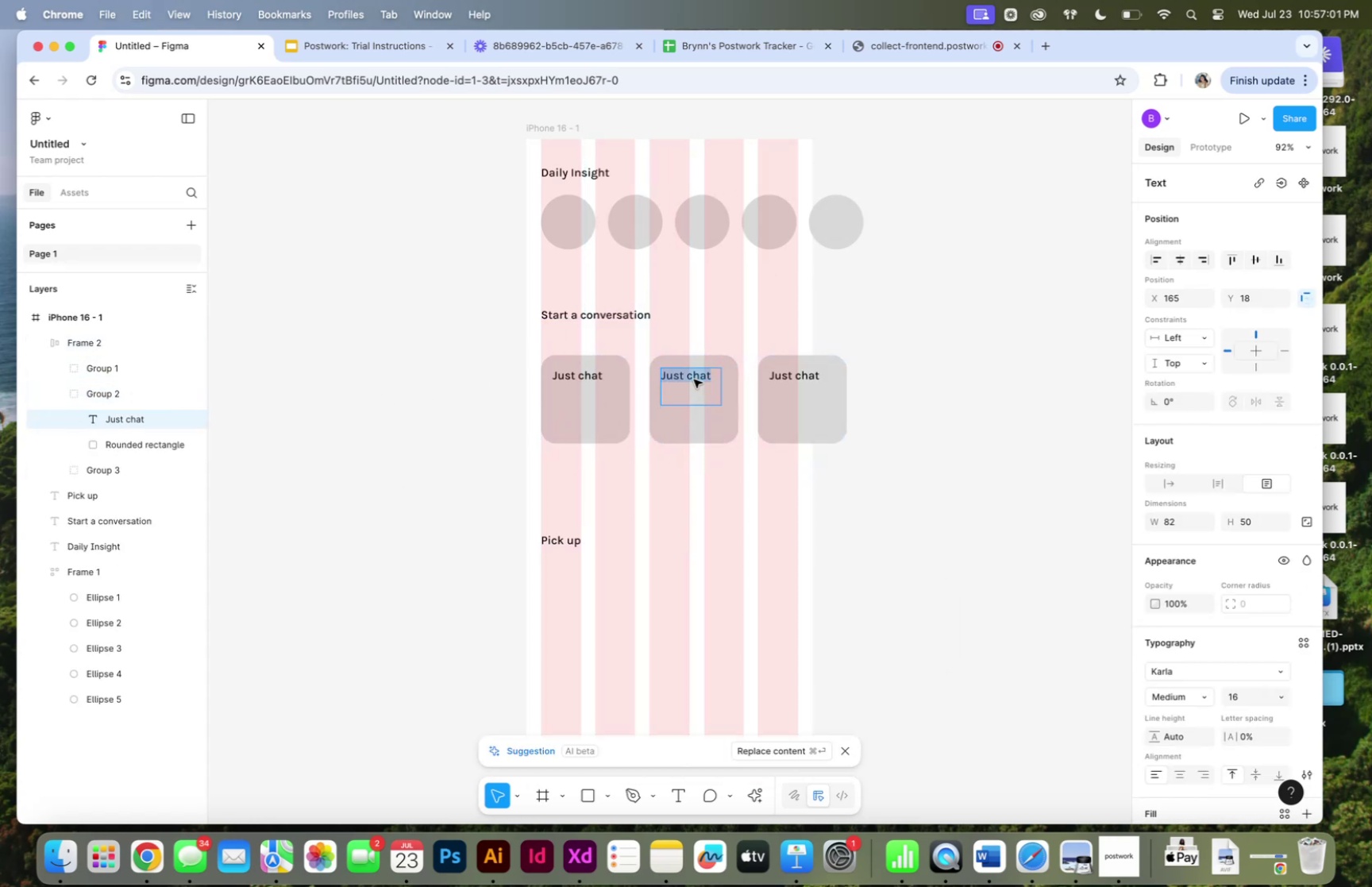 
triple_click([694, 379])
 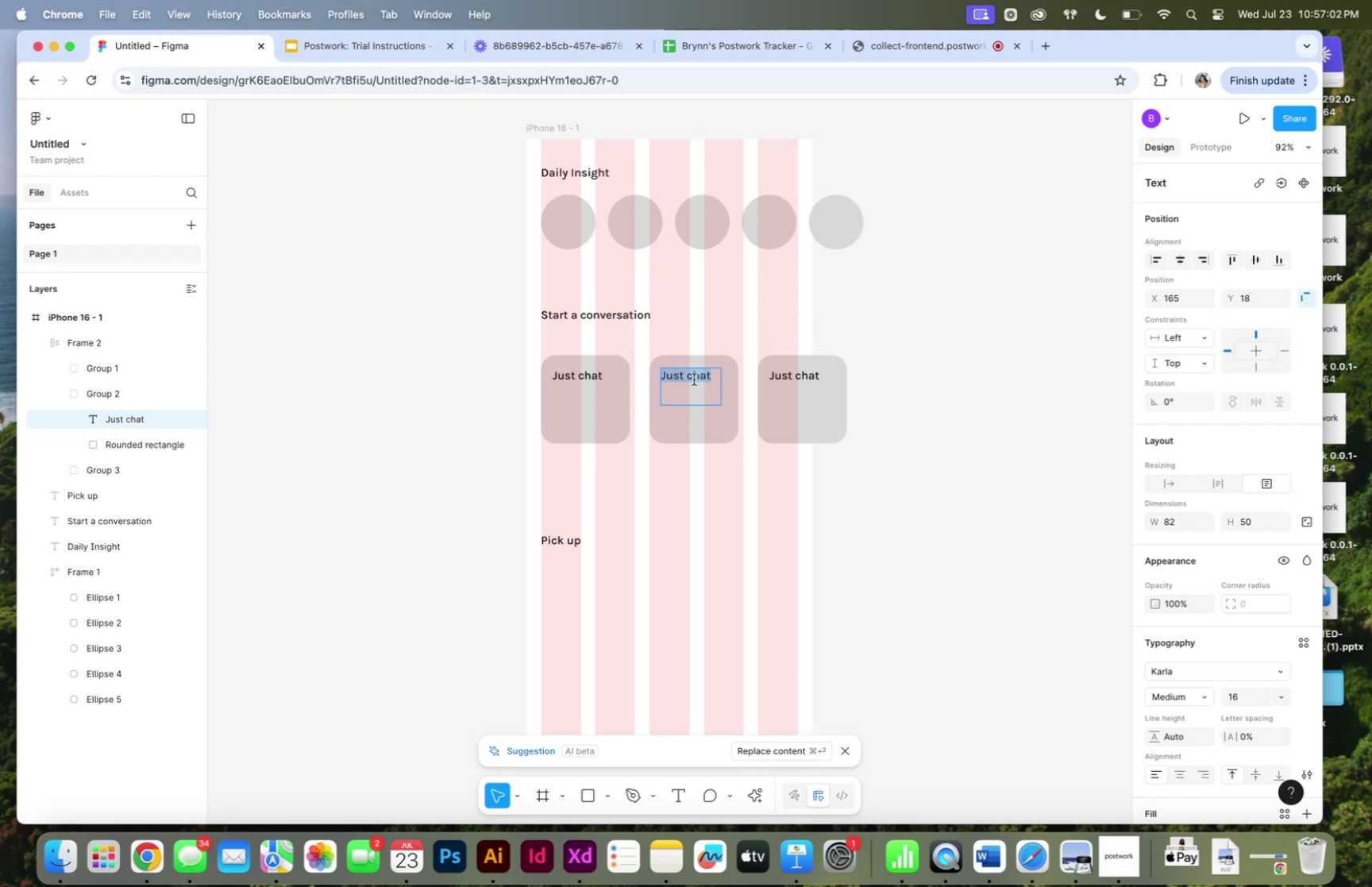 
type(Personal Growth)
 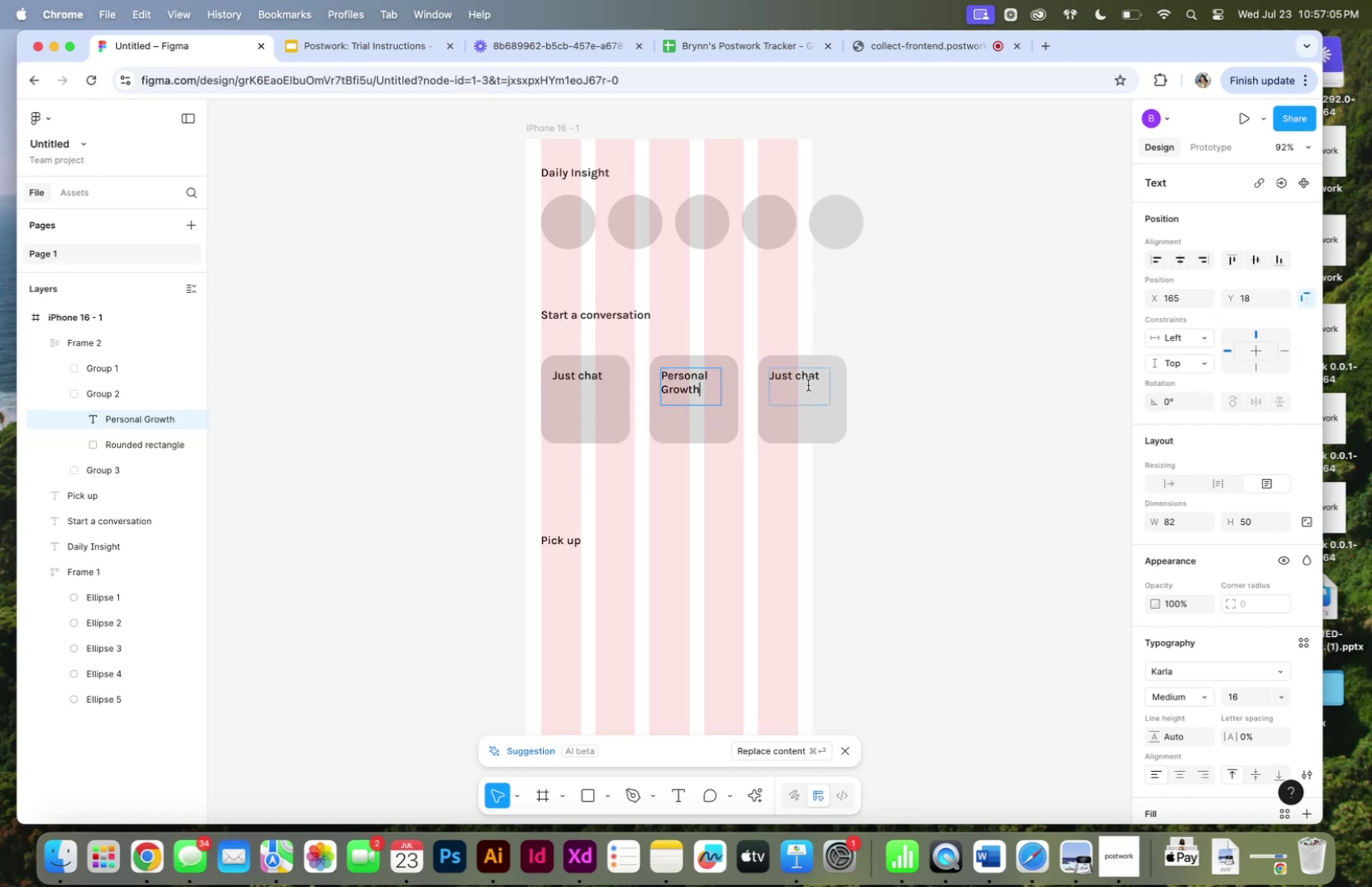 
double_click([809, 380])
 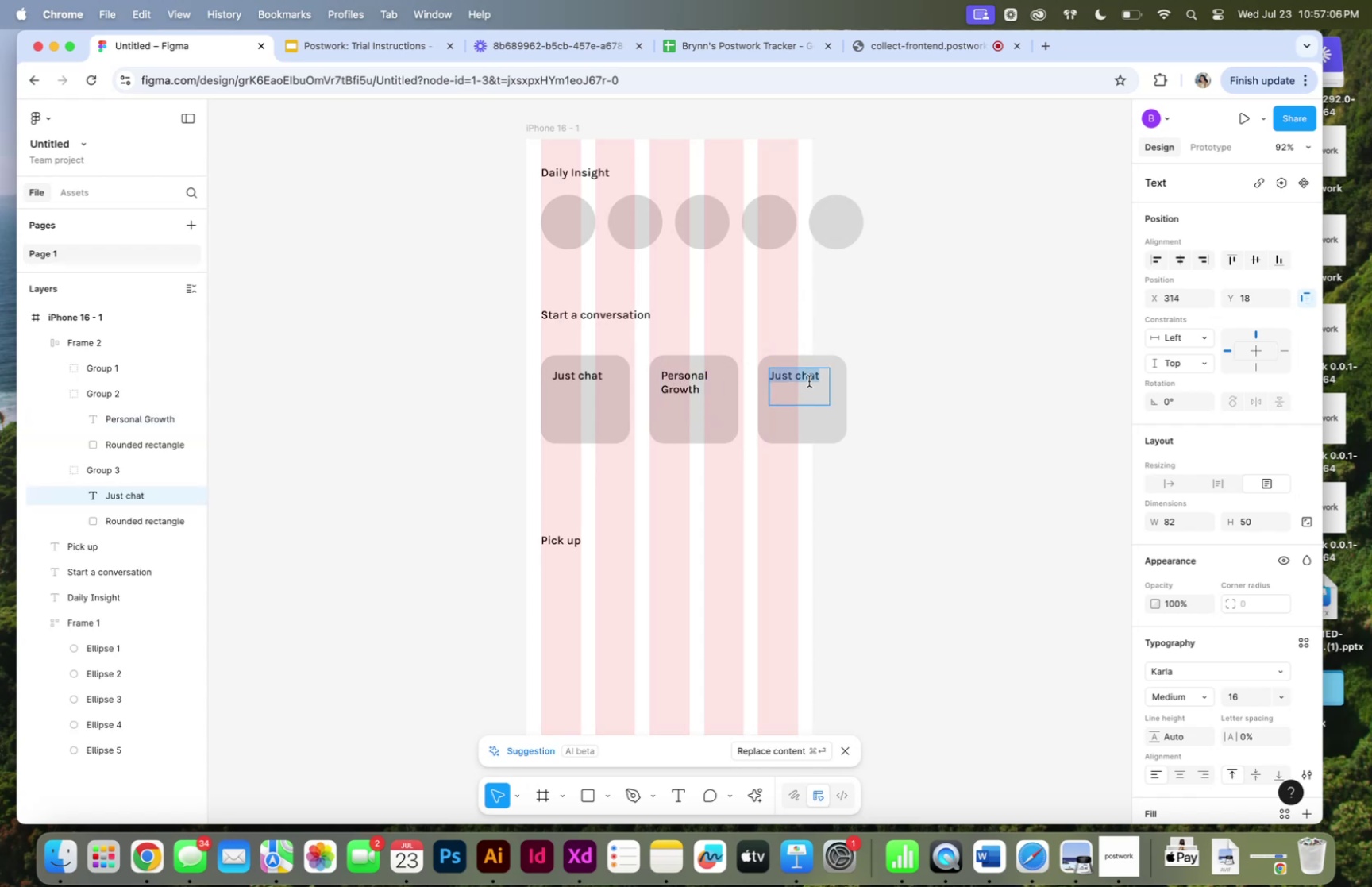 
triple_click([809, 380])
 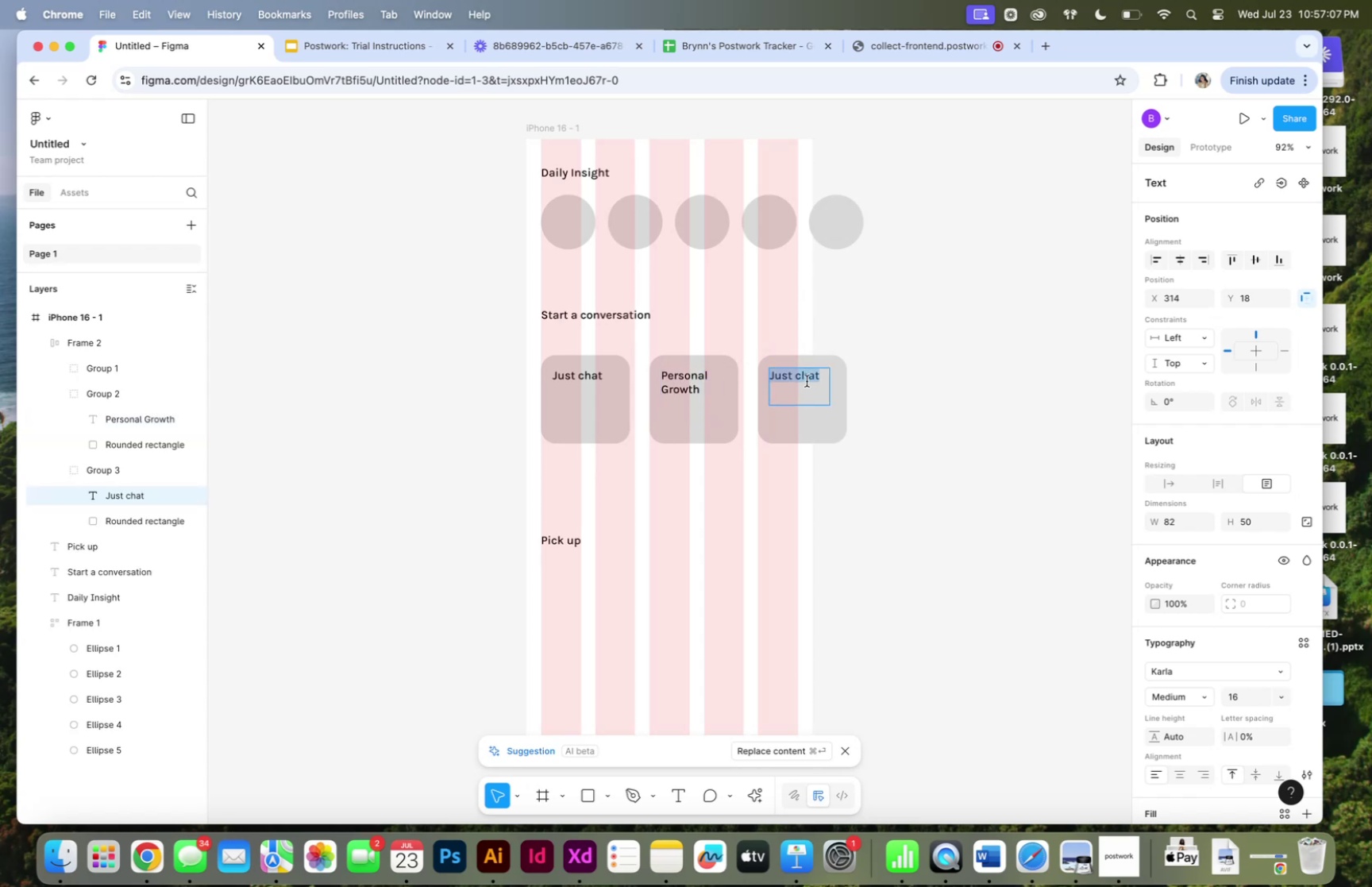 
type(Ad)
 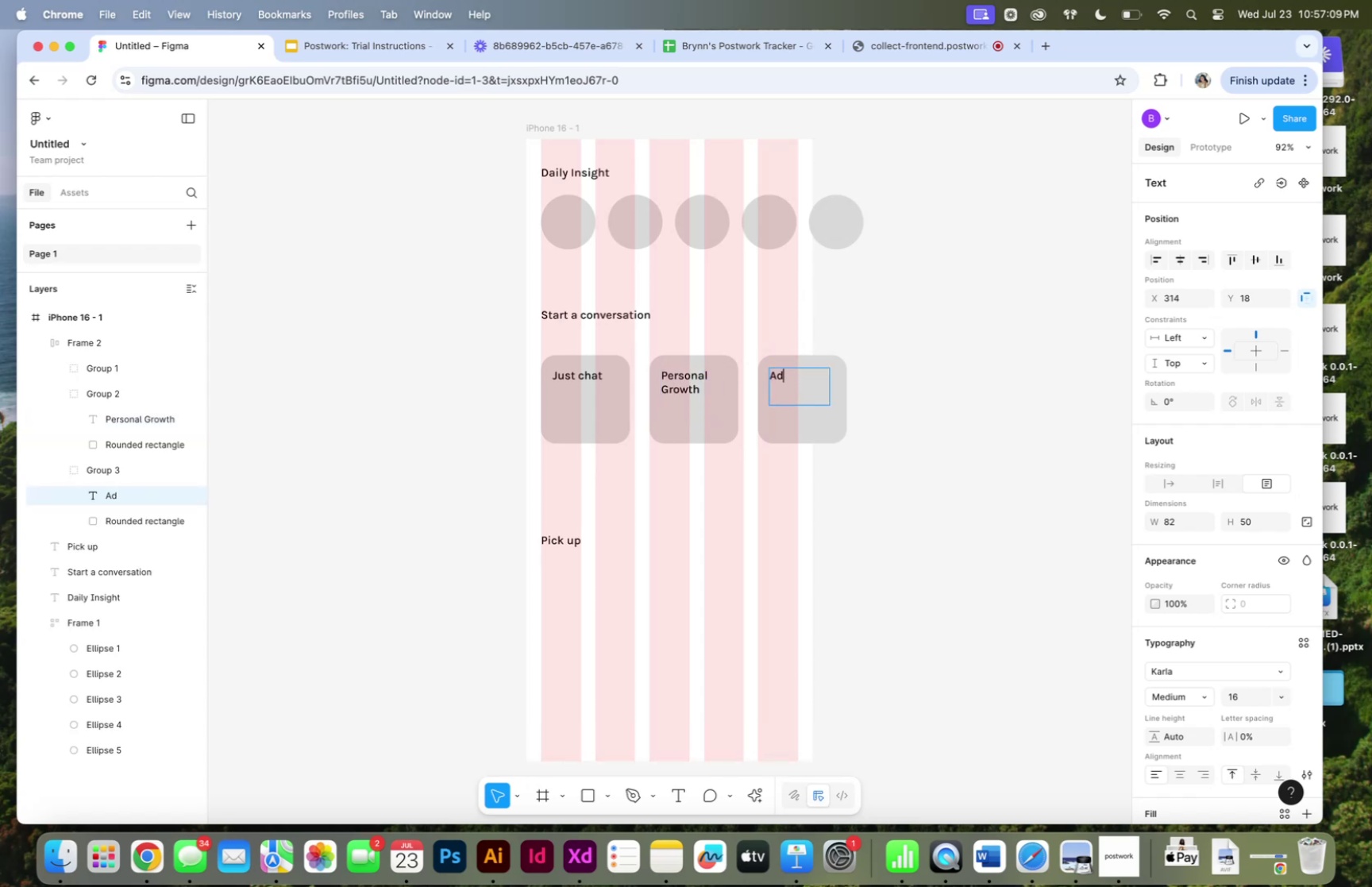 
key(Meta+CommandLeft)
 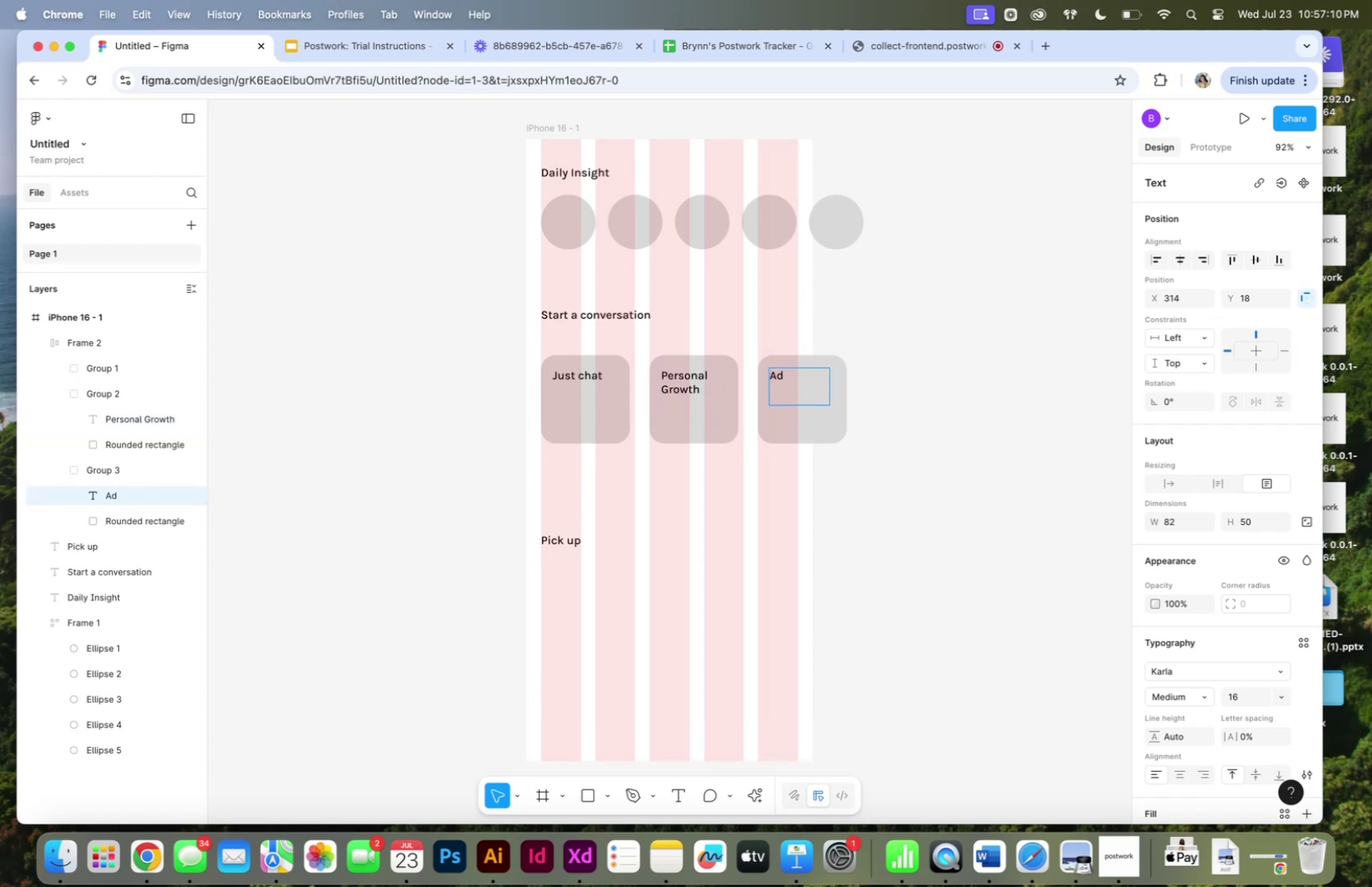 
key(Meta+A)
 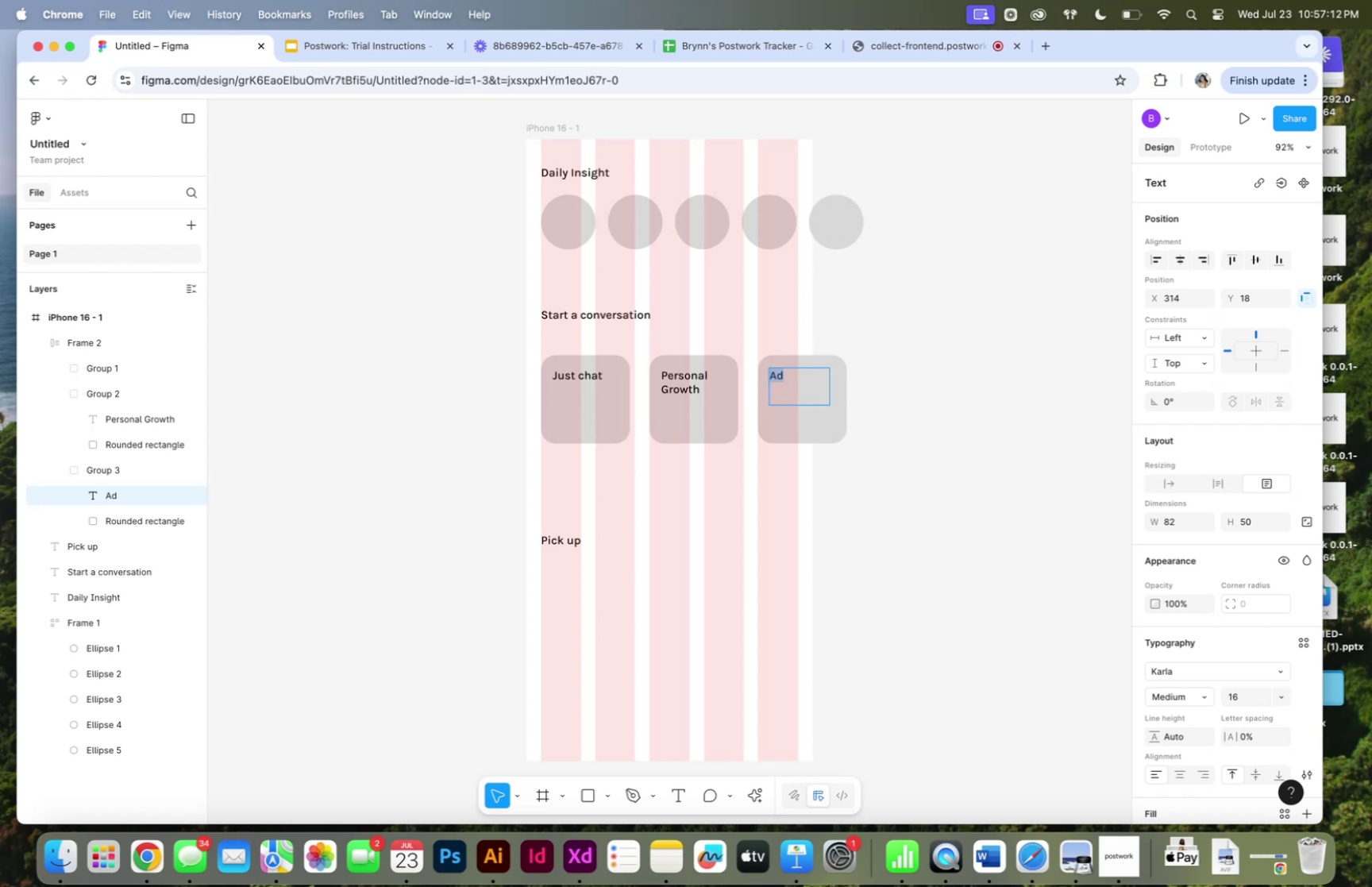 
type(Family Advice)
 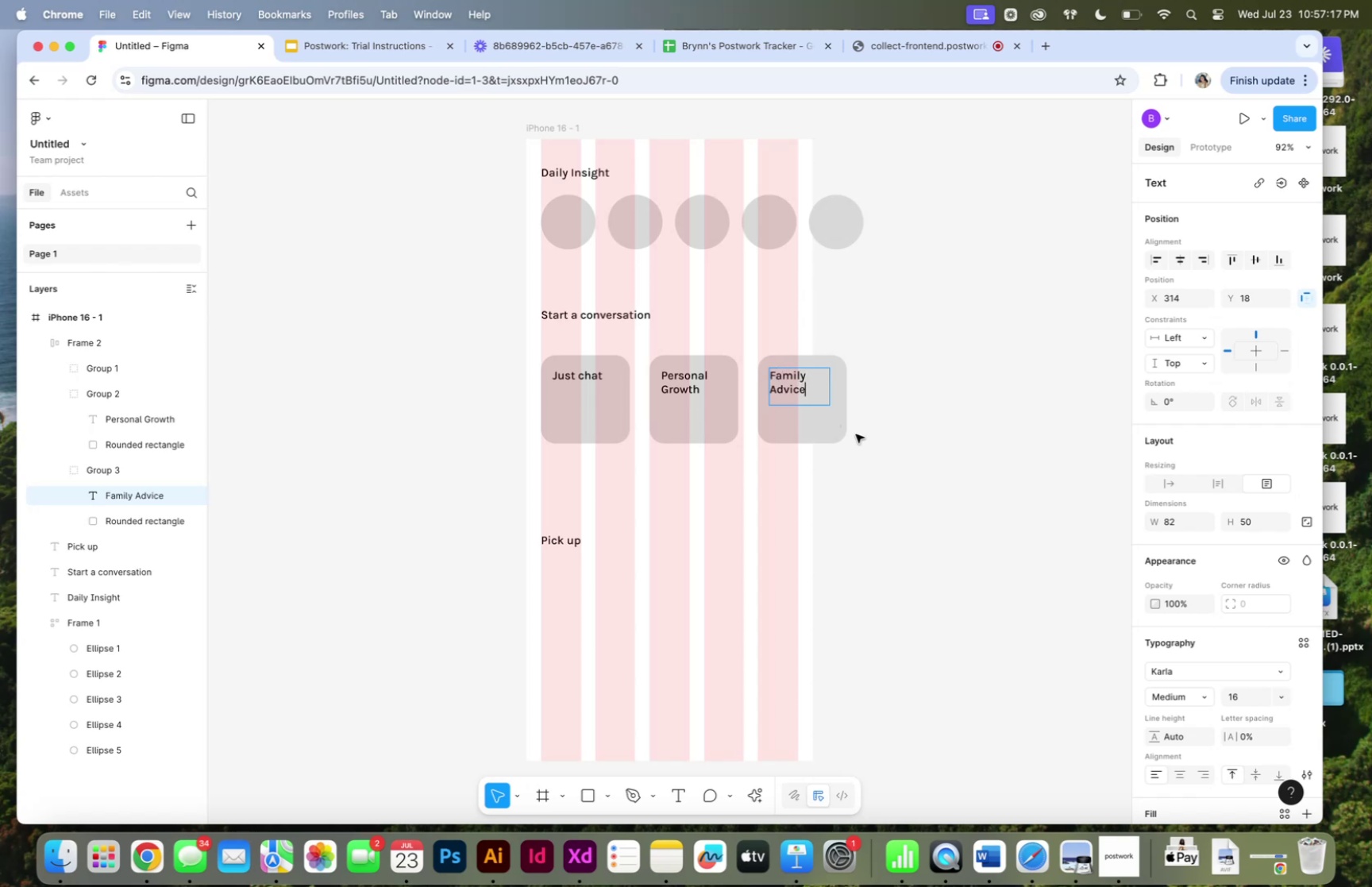 
double_click([880, 436])
 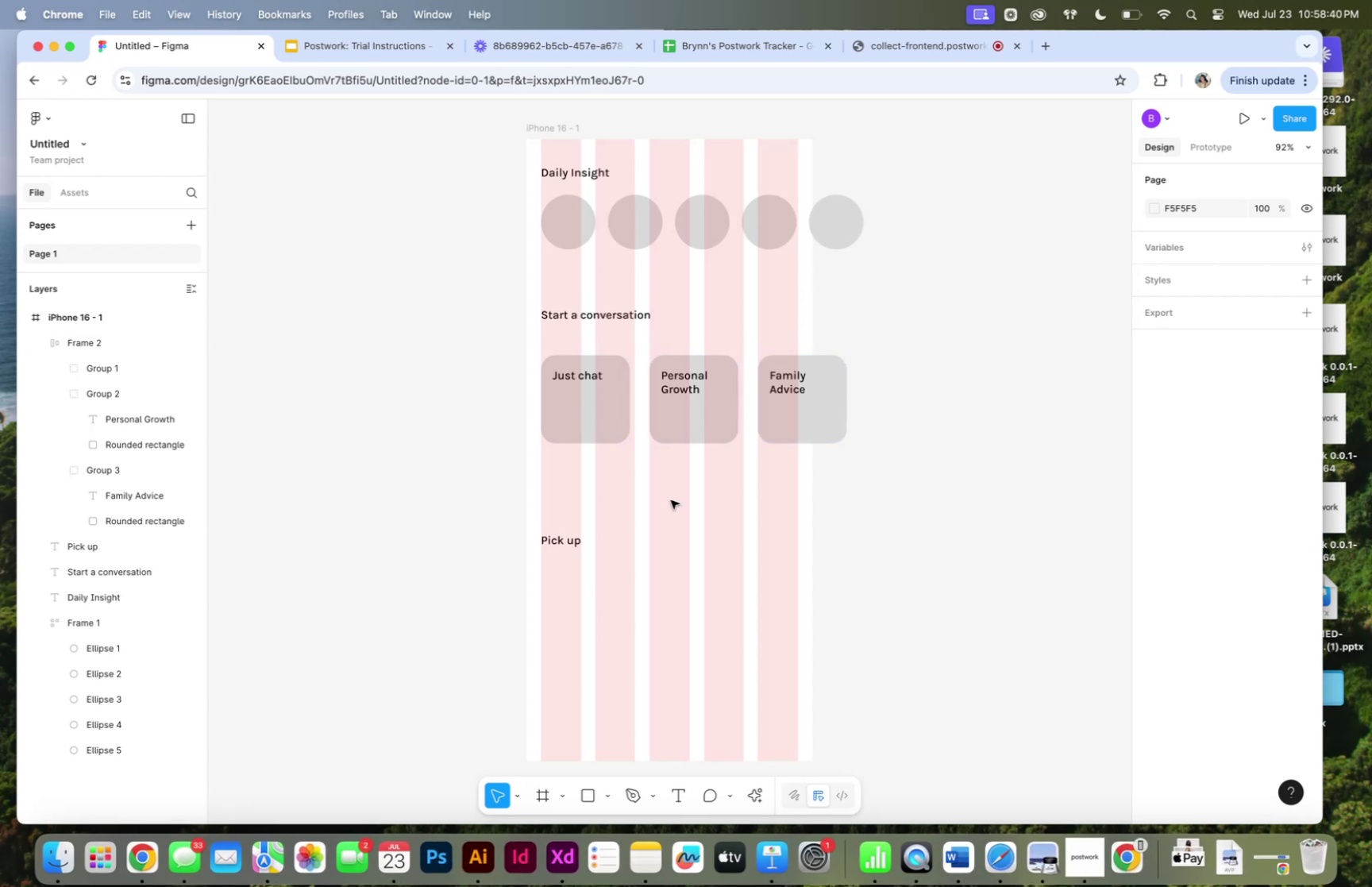 
wait(87.53)
 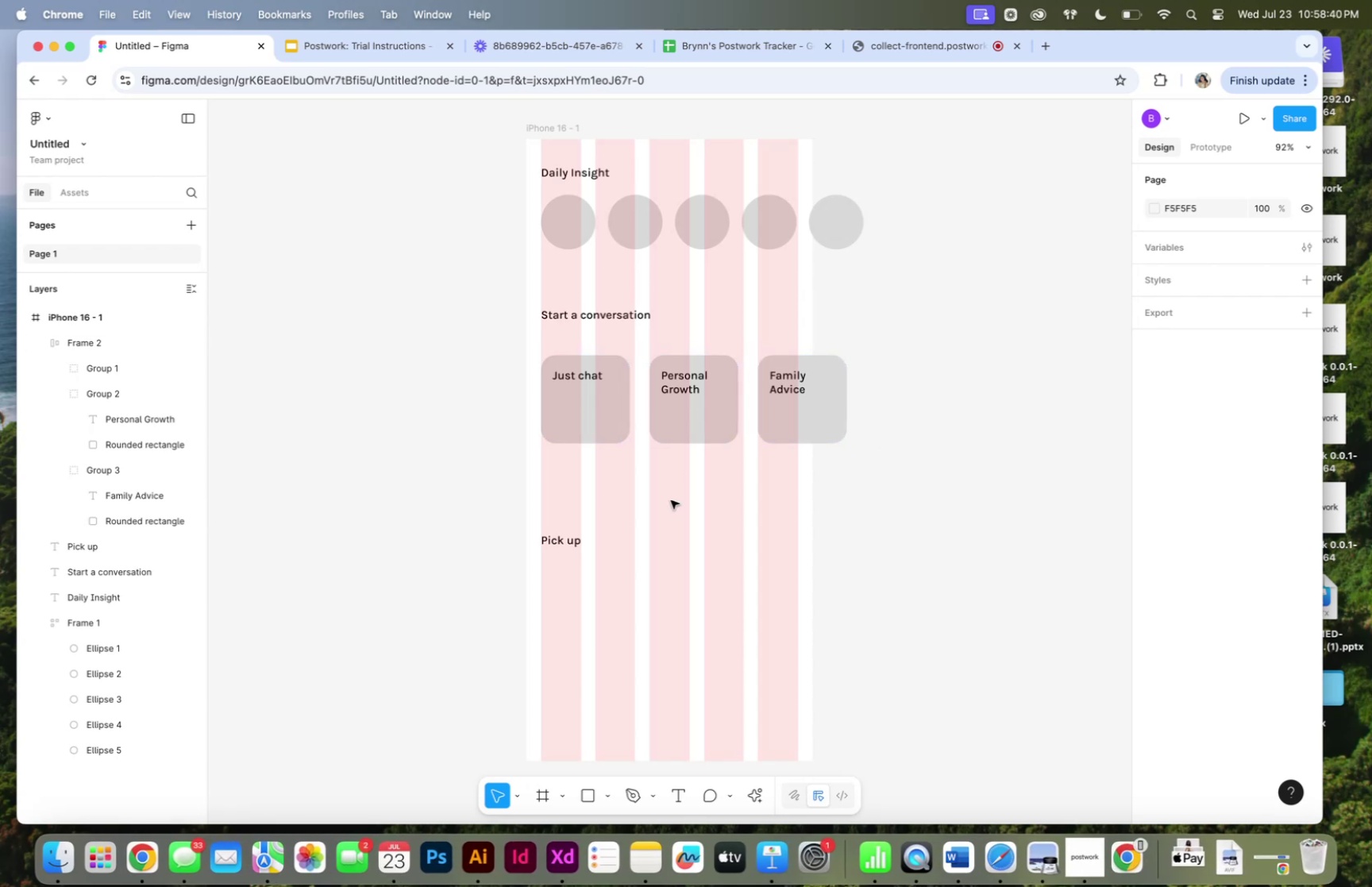 
left_click_drag(start_coordinate=[512, 156], to_coordinate=[984, 260])
 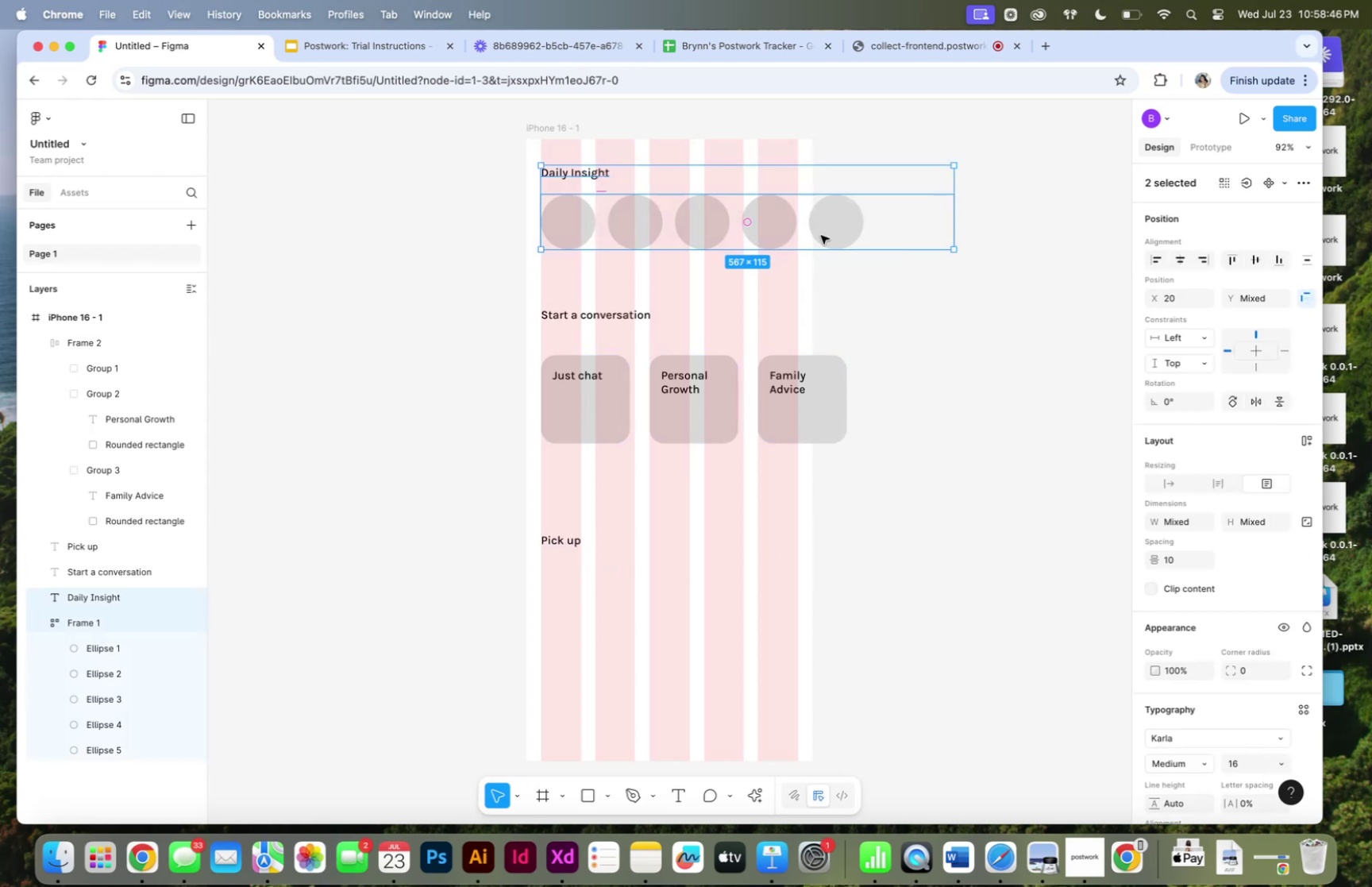 
left_click_drag(start_coordinate=[823, 231], to_coordinate=[826, 267])
 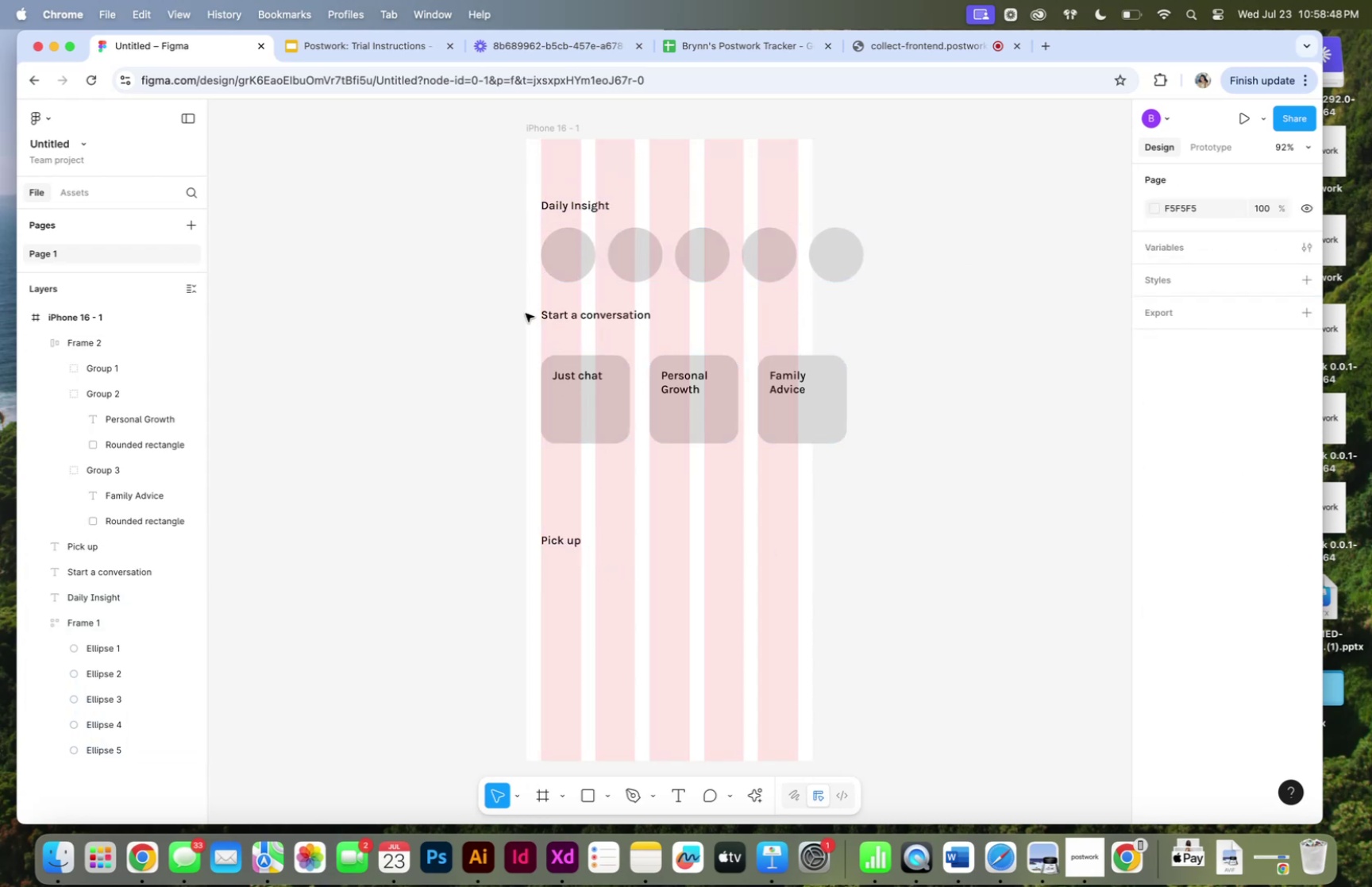 
left_click_drag(start_coordinate=[511, 309], to_coordinate=[935, 465])
 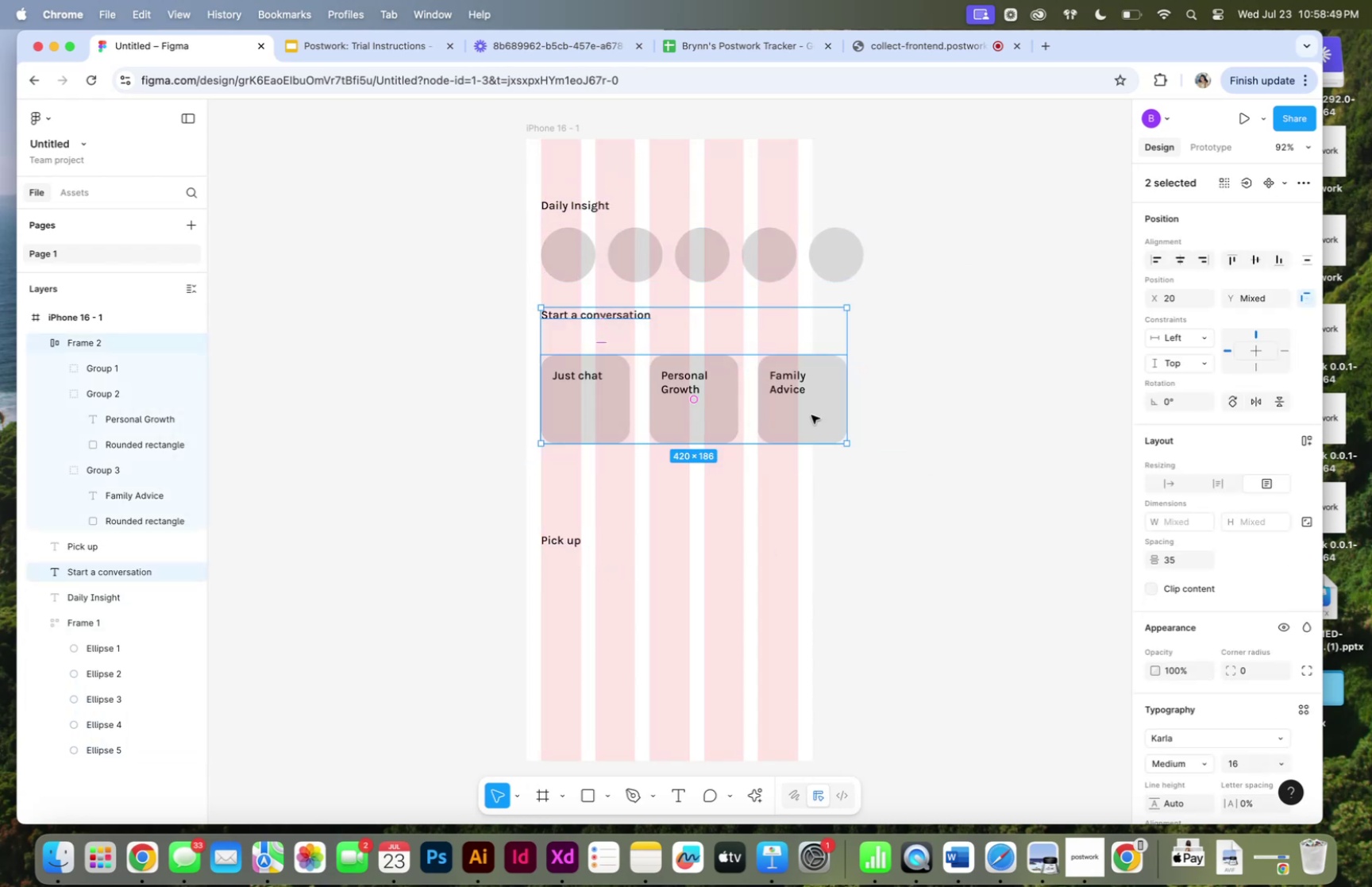 
left_click_drag(start_coordinate=[811, 415], to_coordinate=[812, 442])
 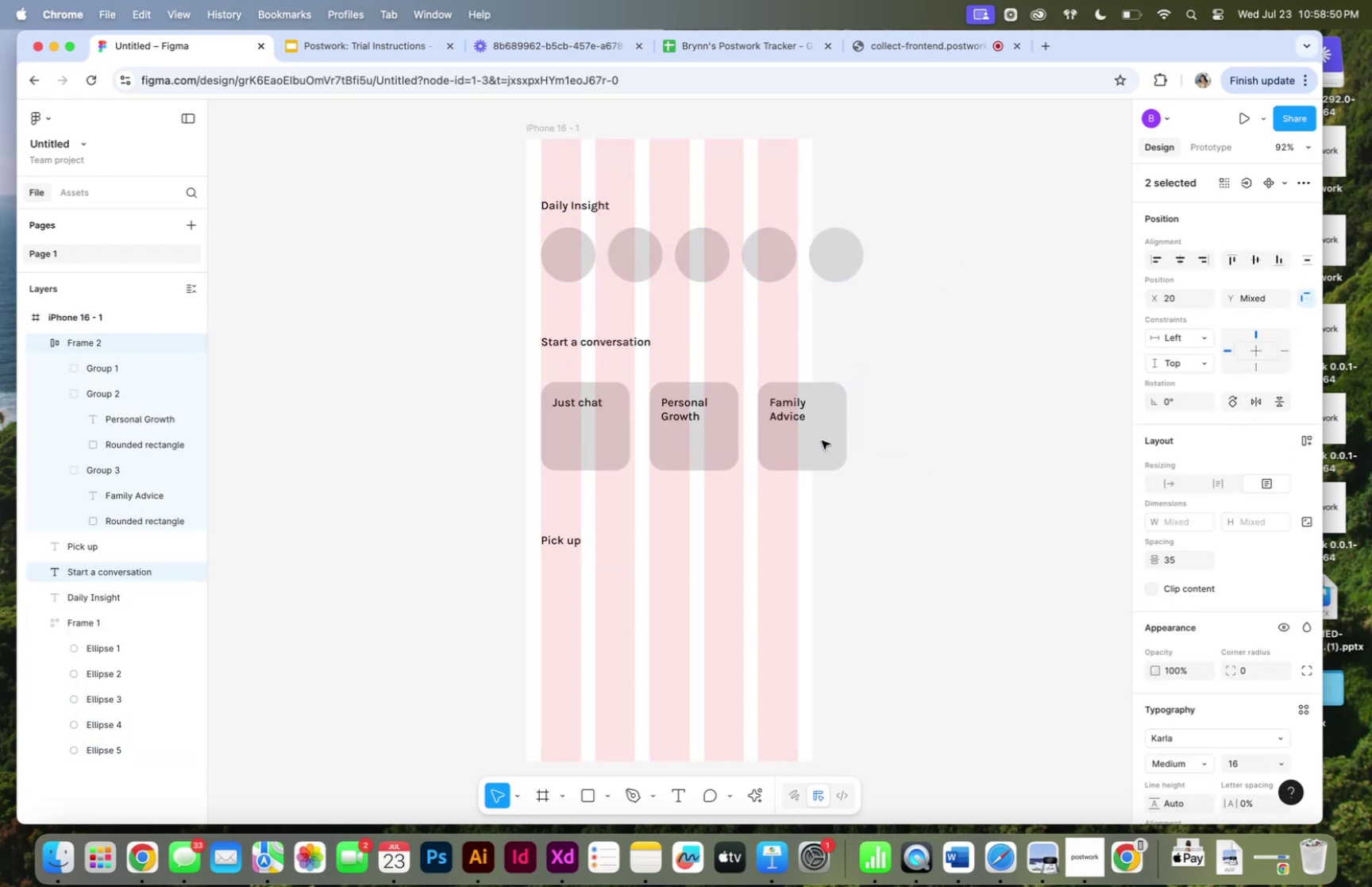 
left_click_drag(start_coordinate=[822, 441], to_coordinate=[820, 434])
 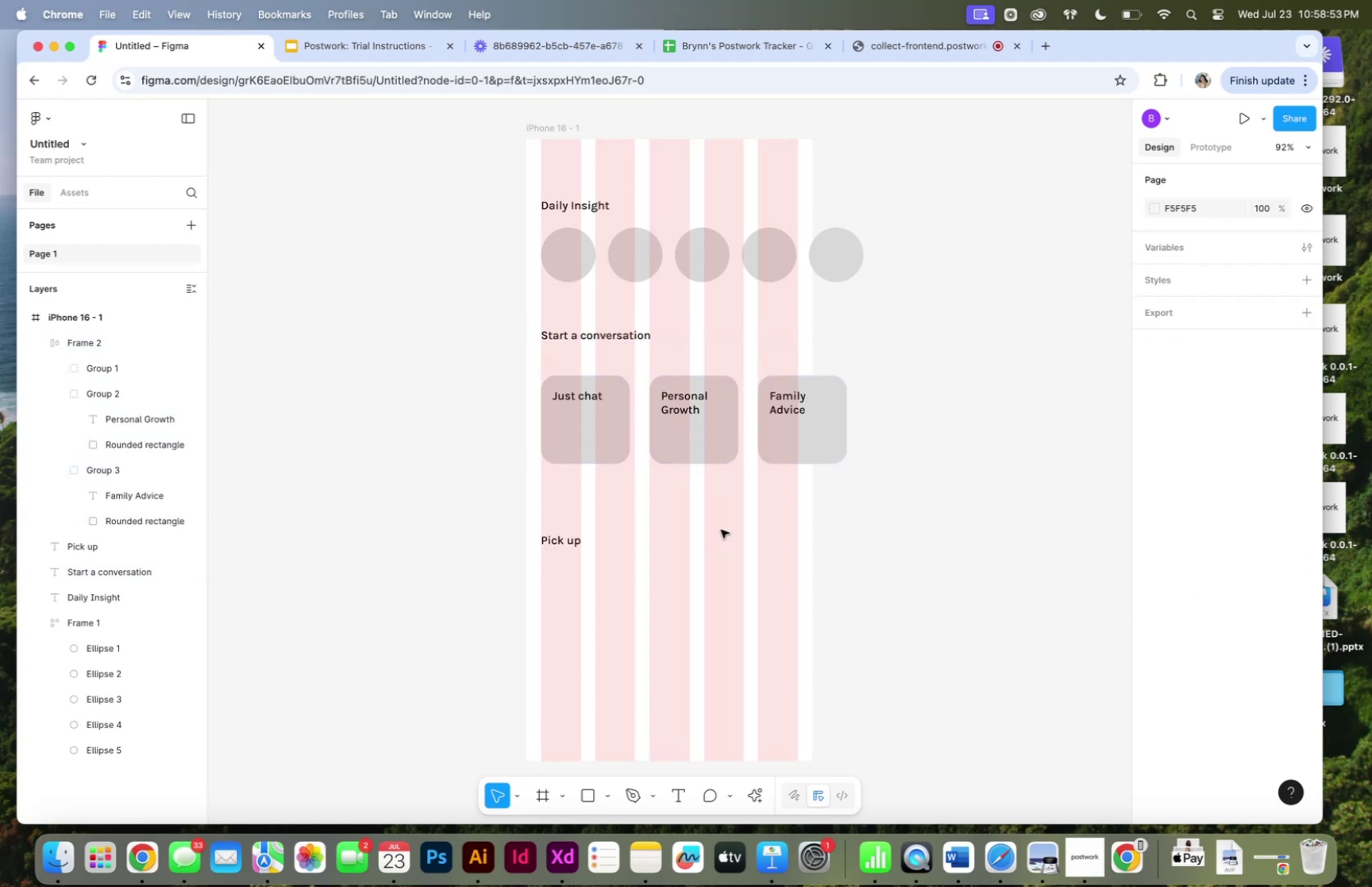 
scroll: coordinate [721, 529], scroll_direction: down, amount: 2.0
 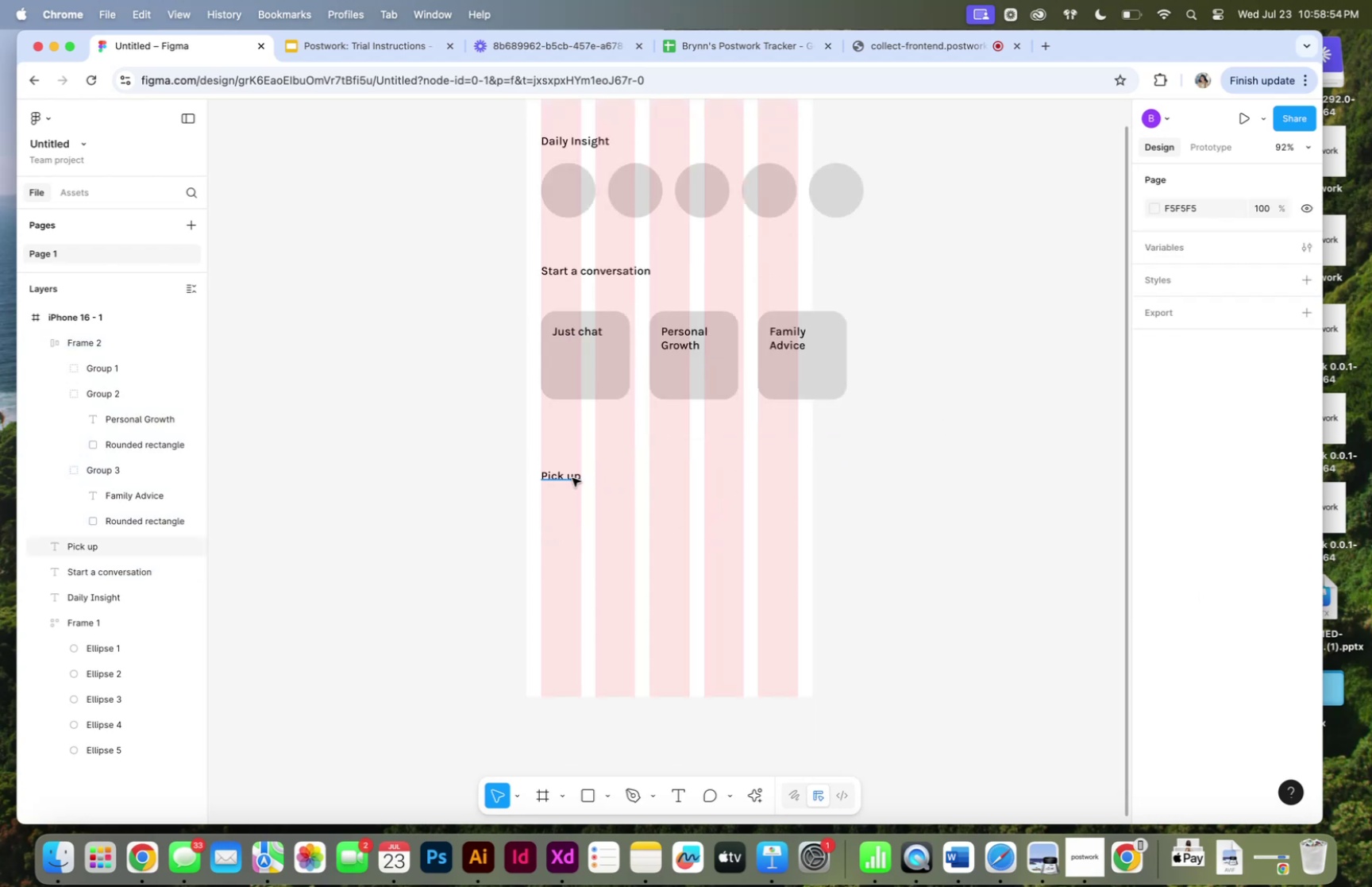 
left_click_drag(start_coordinate=[565, 476], to_coordinate=[565, 465])
 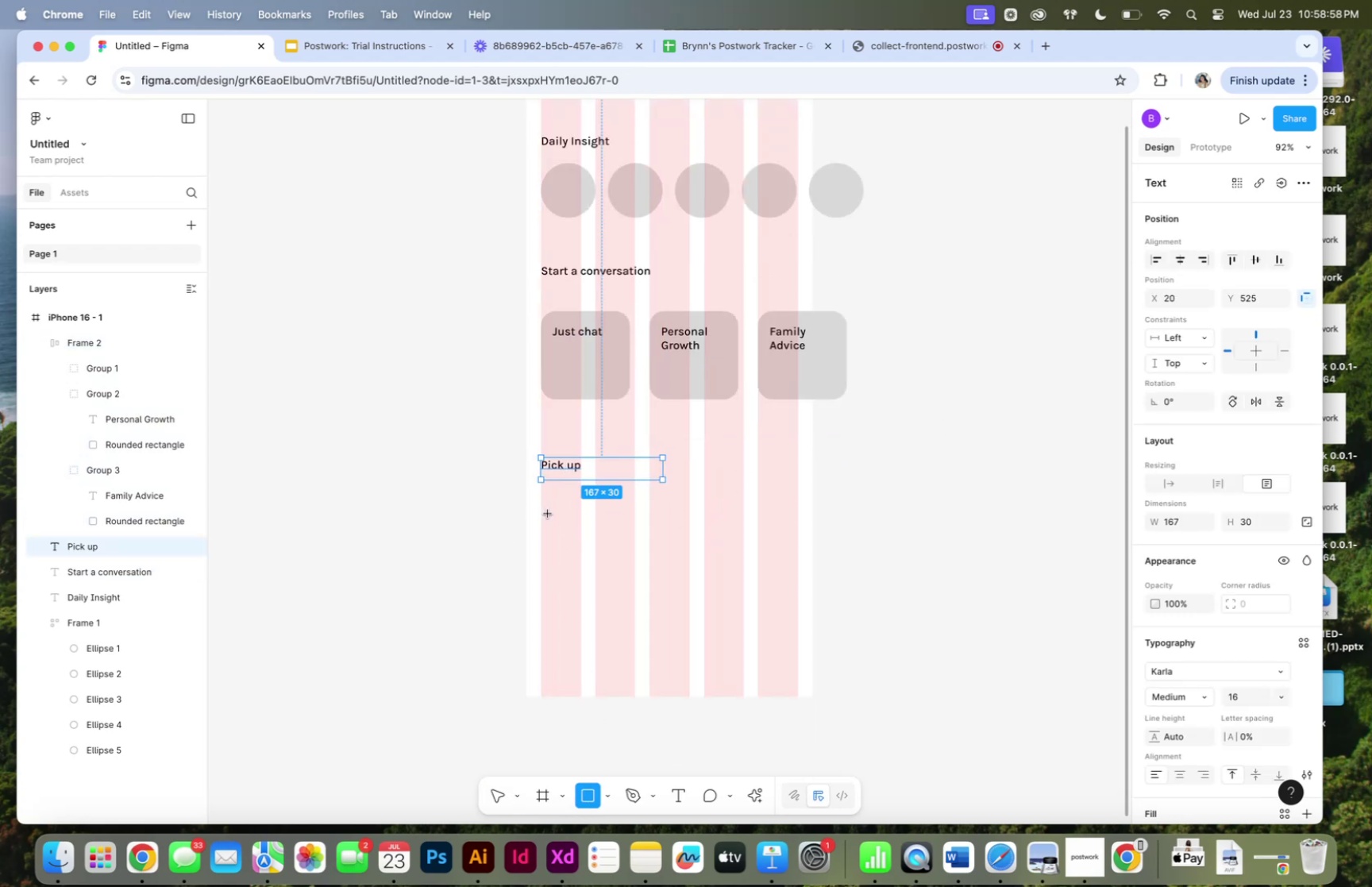 
left_click_drag(start_coordinate=[541, 501], to_coordinate=[800, 564])
 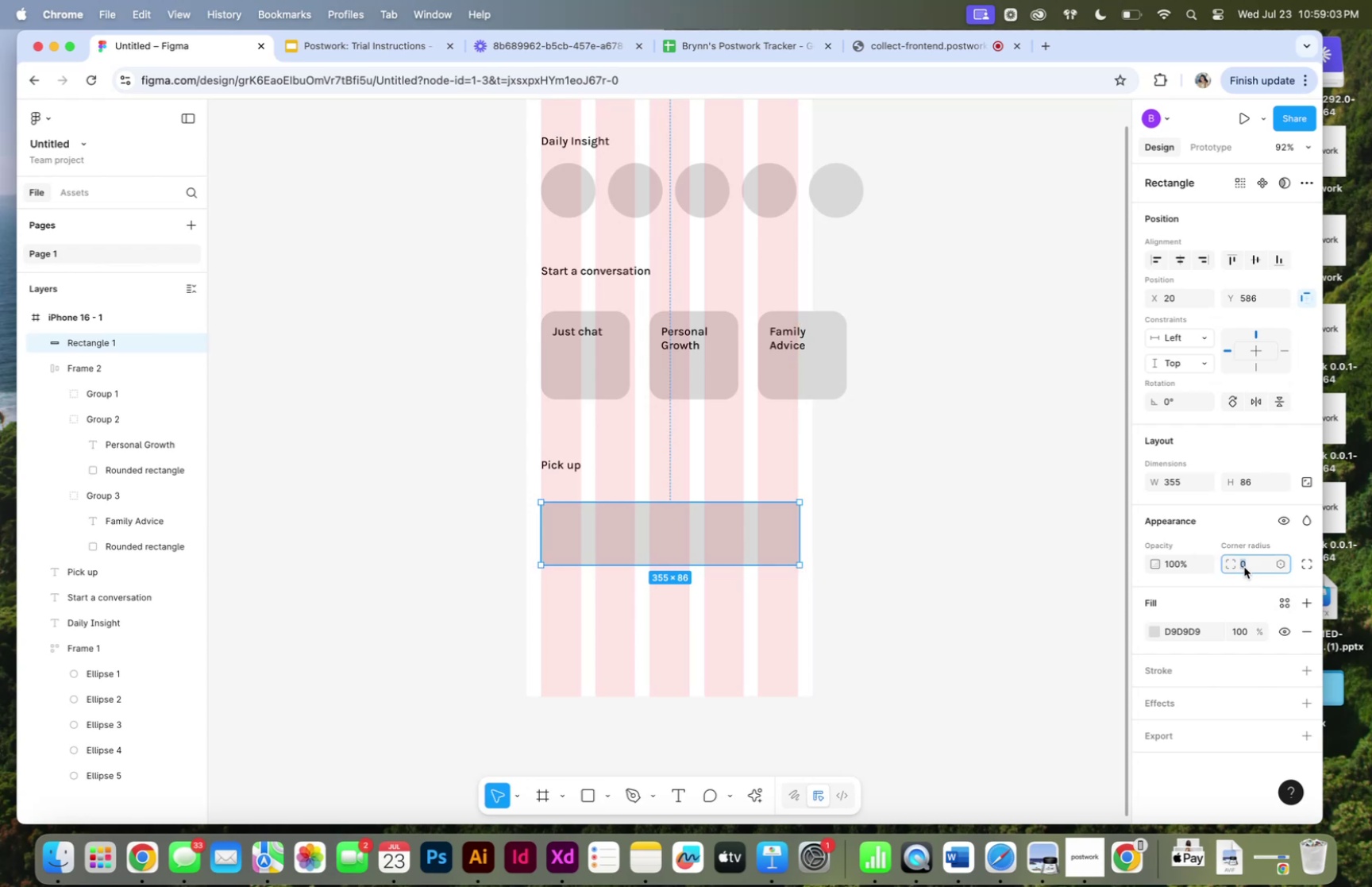 
type(20)
 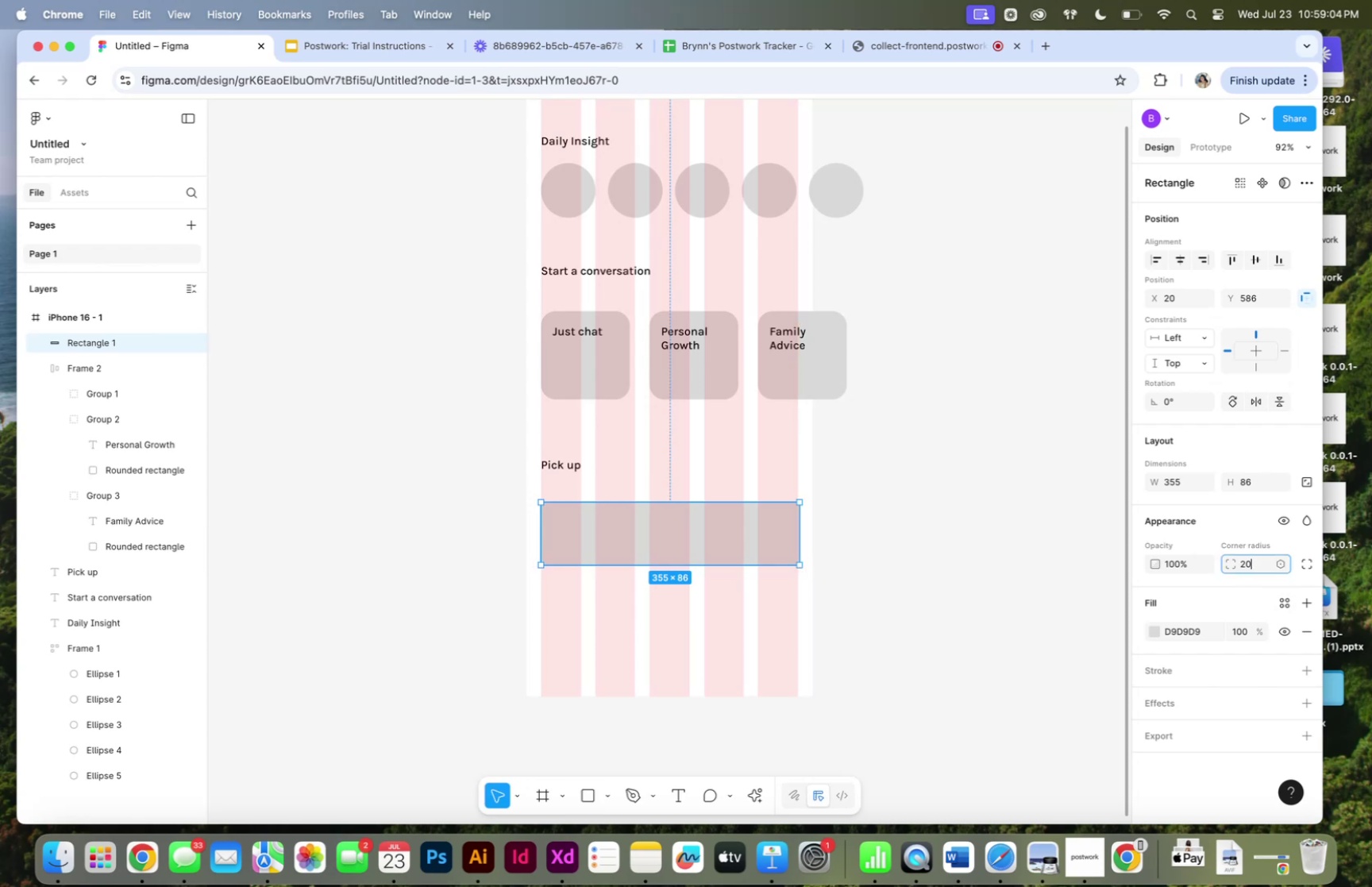 
key(Enter)
 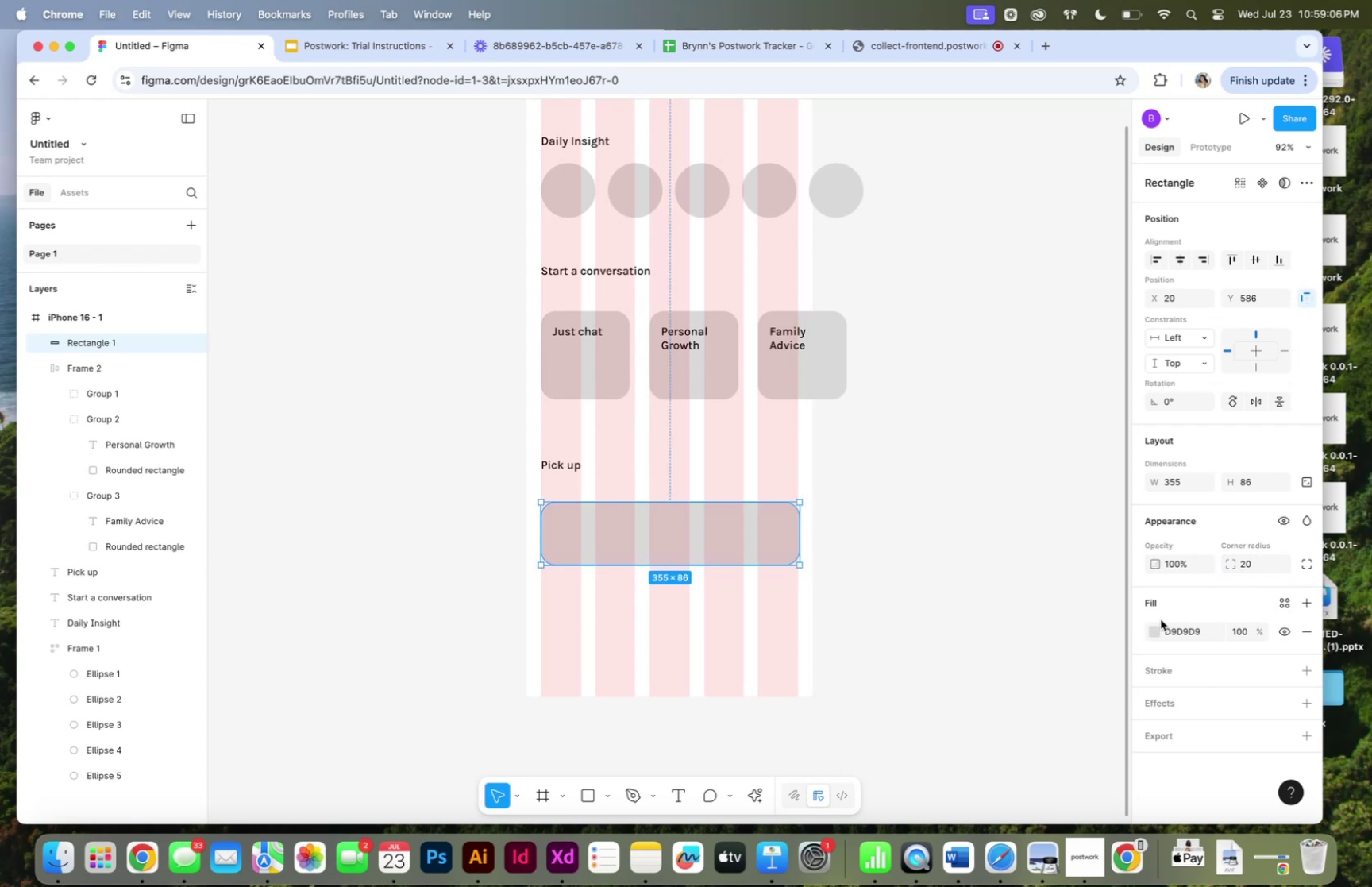 
left_click([999, 616])
 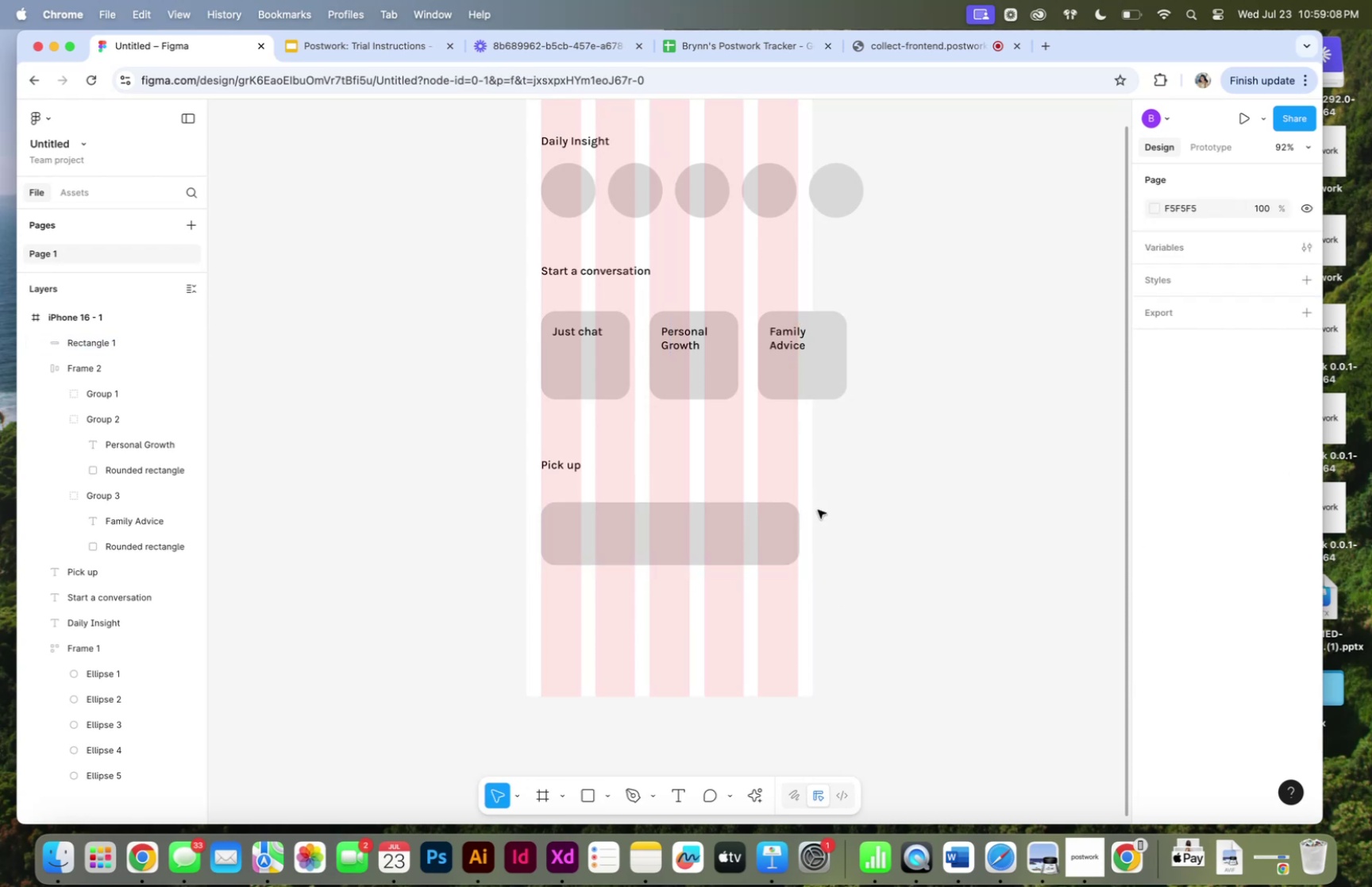 
key(Meta+CommandLeft)
 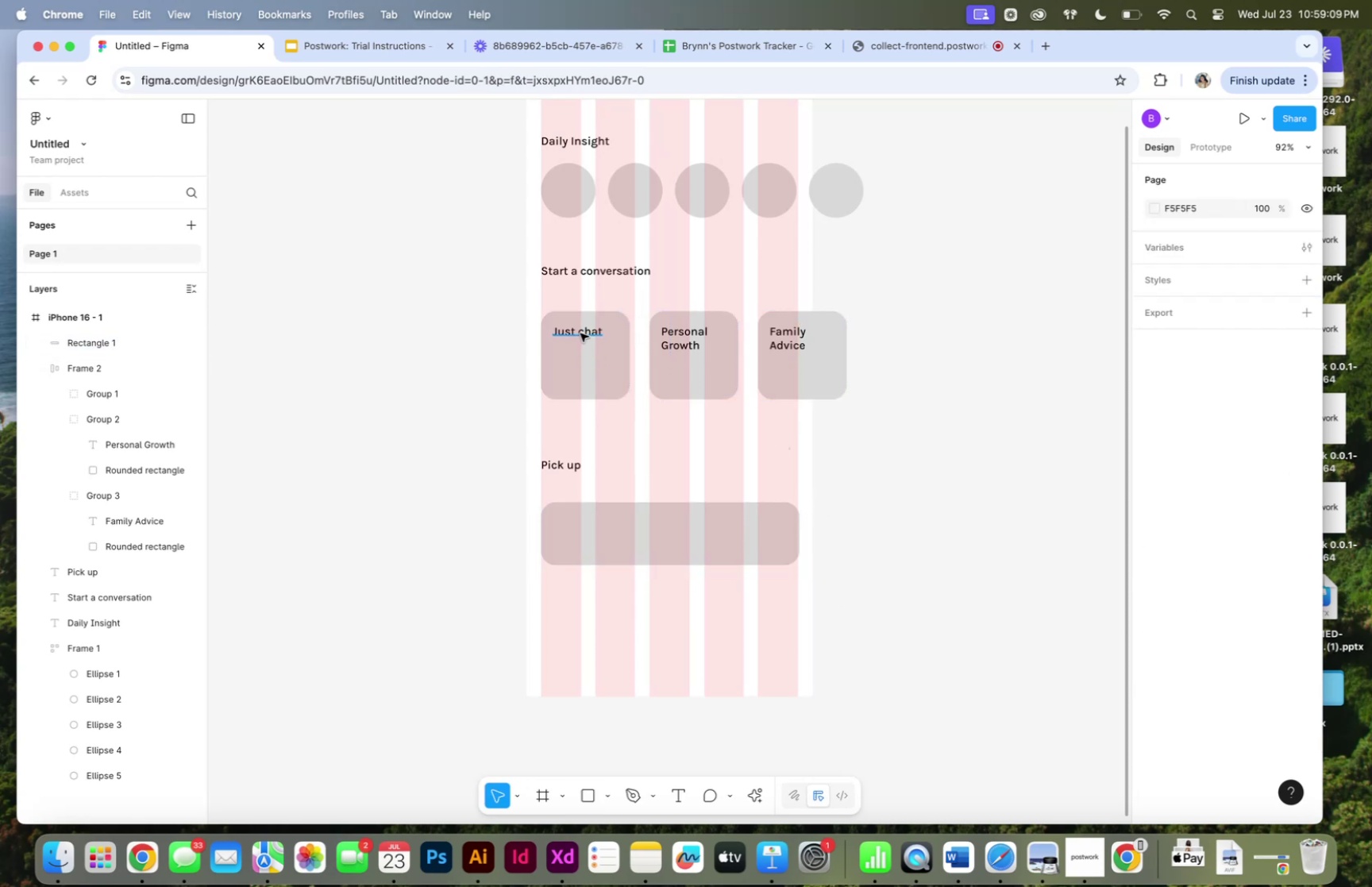 
left_click([580, 333])
 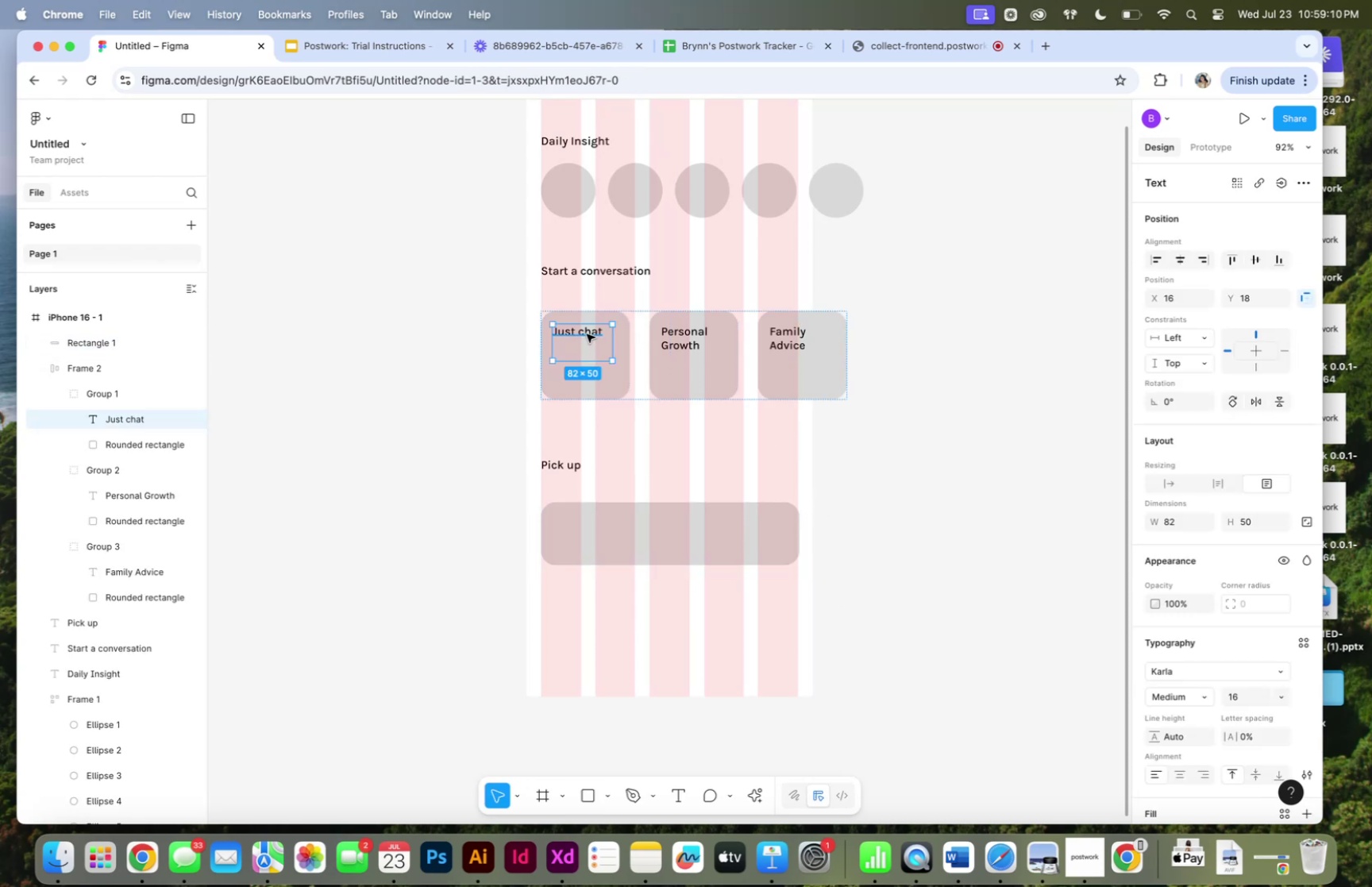 
hold_key(key=OptionLeft, duration=1.37)
left_click_drag(start_coordinate=[585, 334], to_coordinate=[591, 557])
 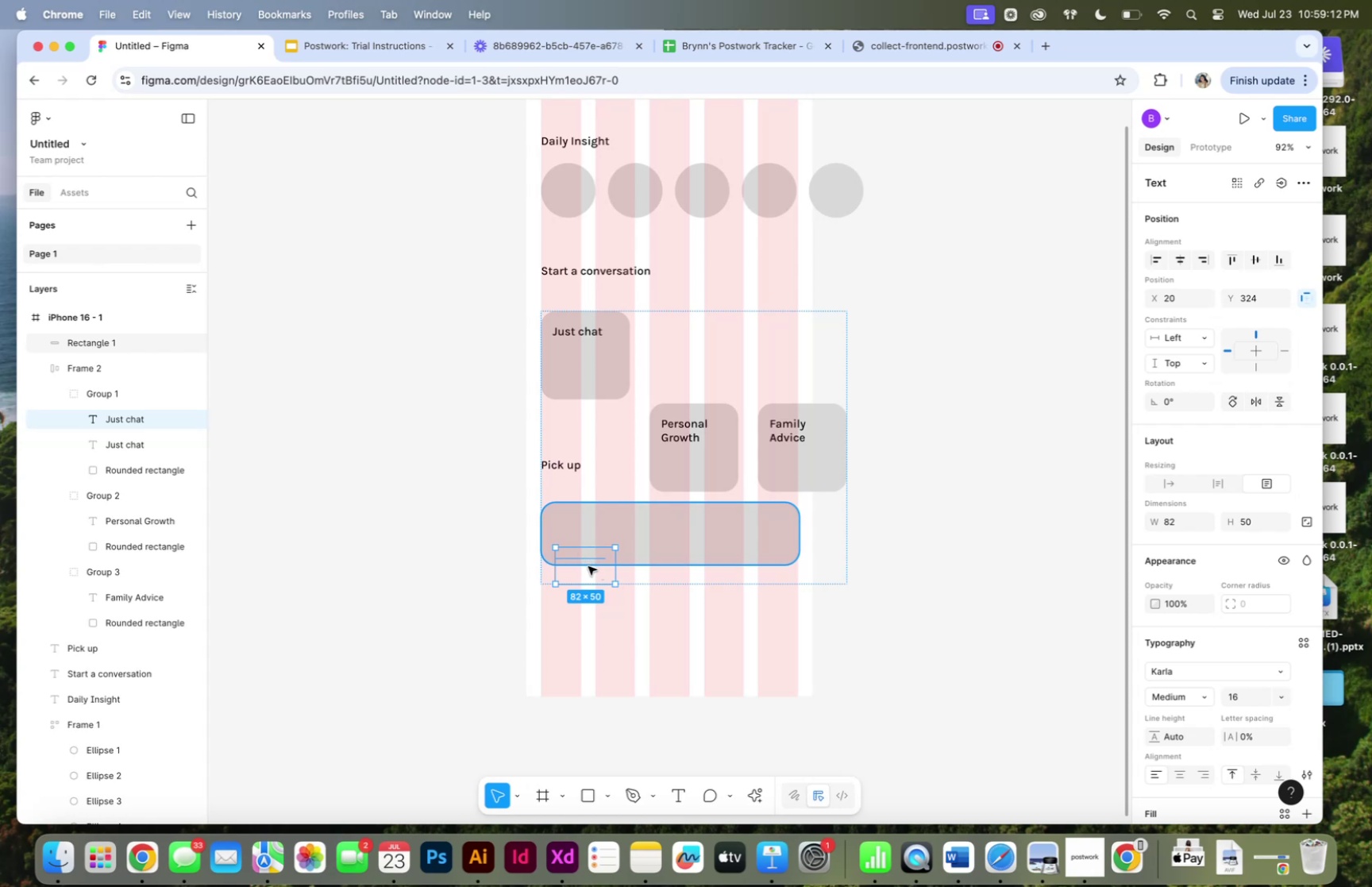 
key(Meta+Z)
 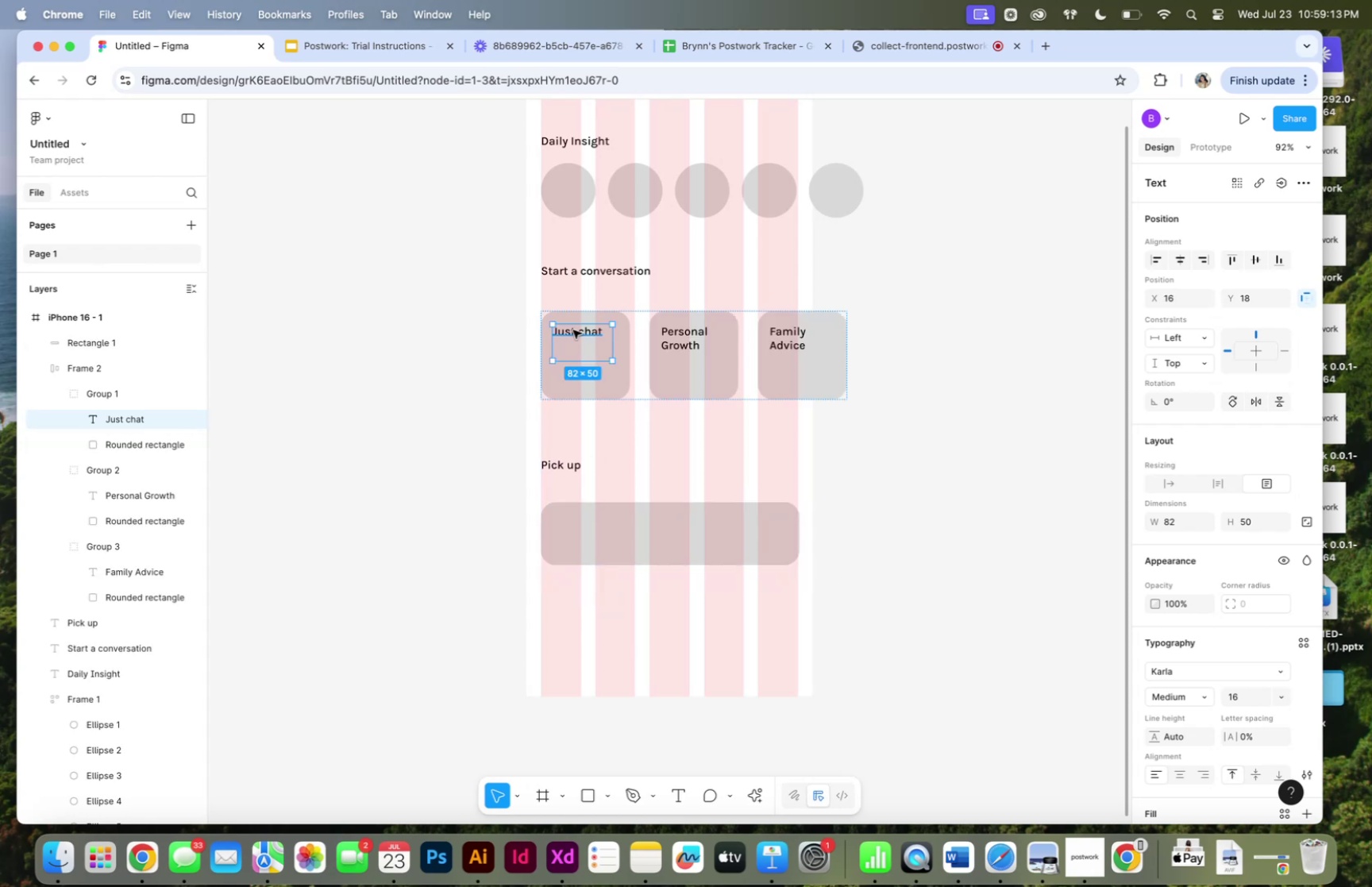 
hold_key(key=OptionLeft, duration=0.97)
left_click_drag(start_coordinate=[573, 330], to_coordinate=[948, 484])
 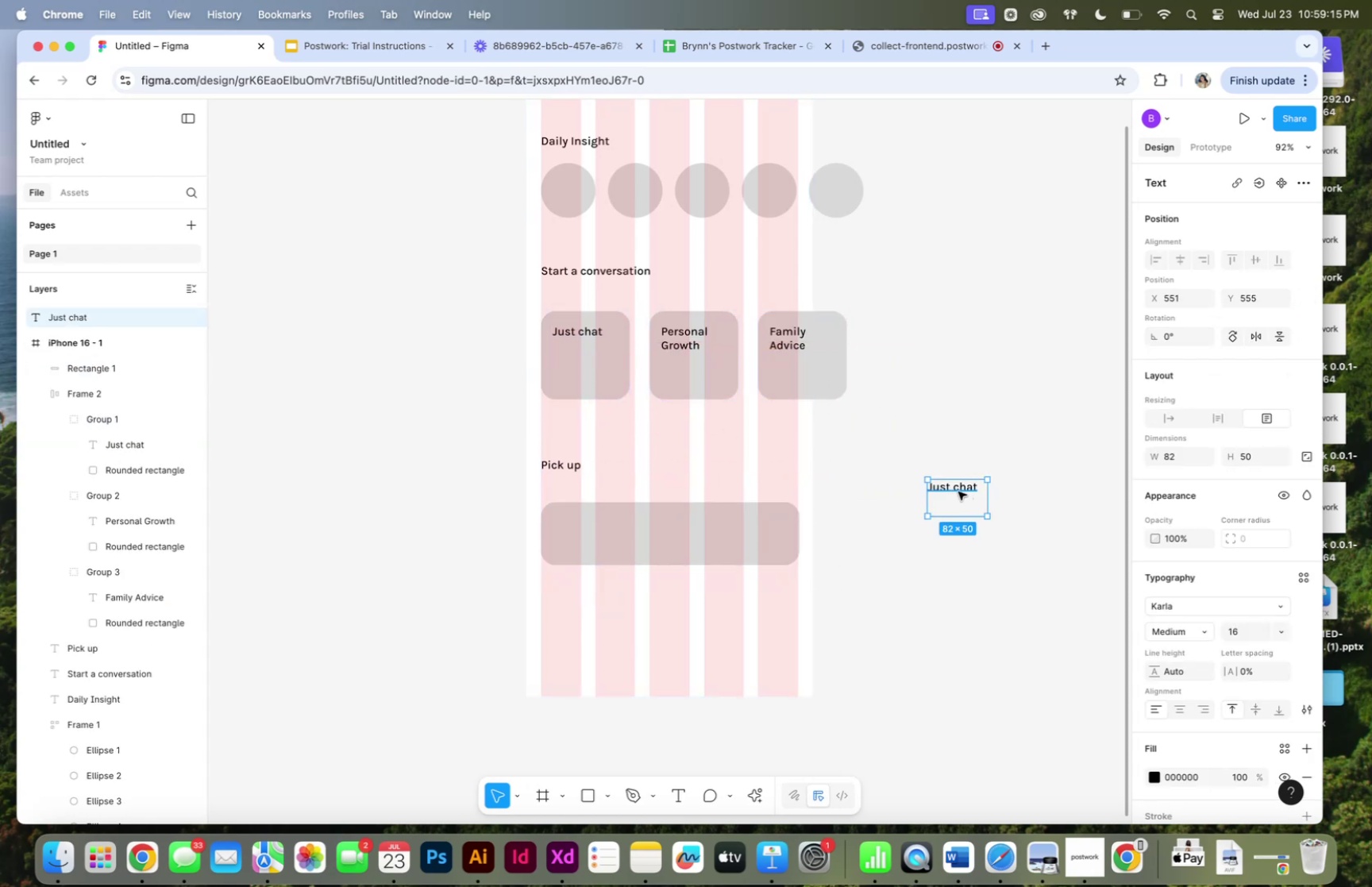 
left_click_drag(start_coordinate=[955, 487], to_coordinate=[582, 521])
 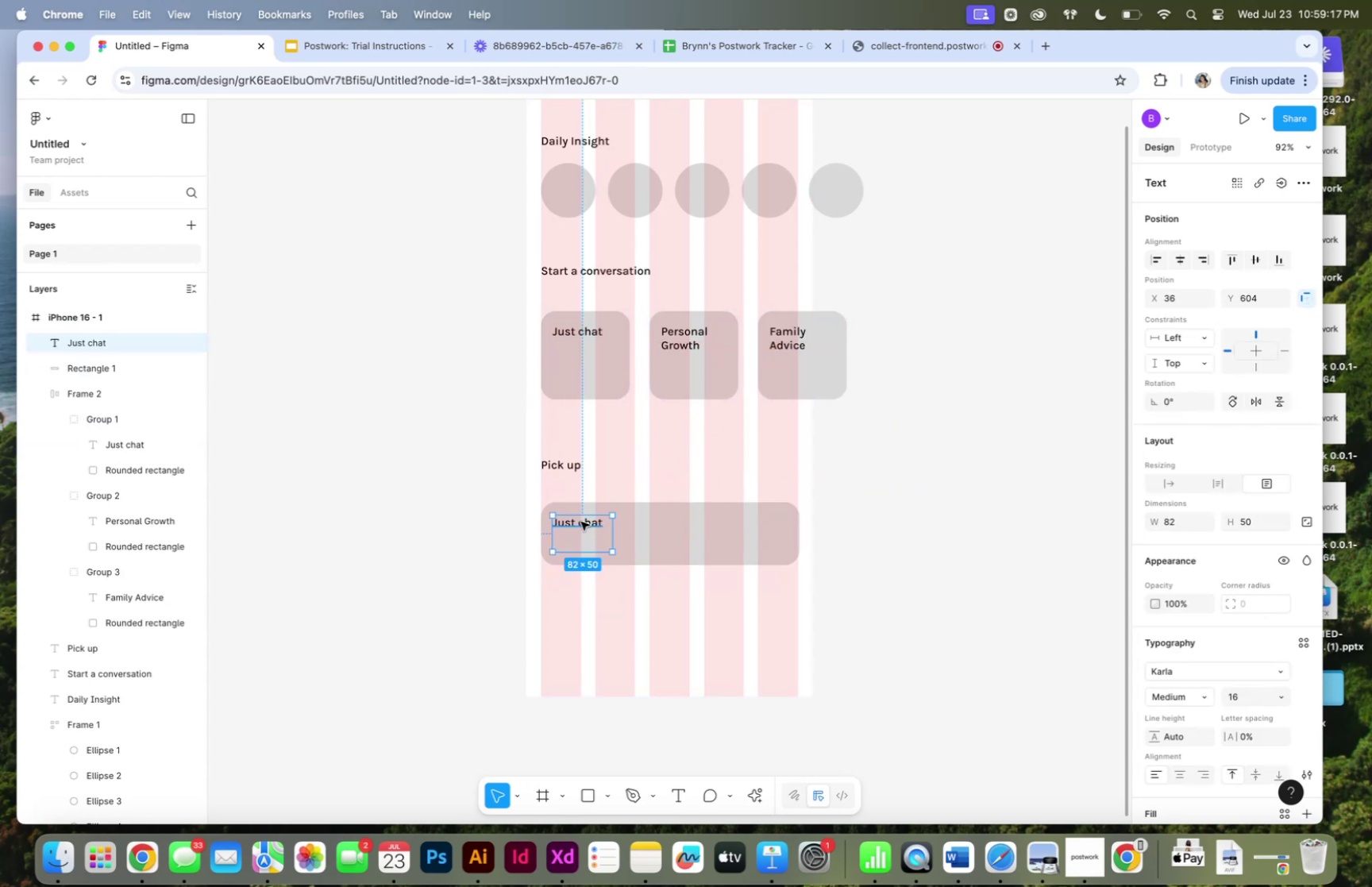 
double_click([581, 521])
 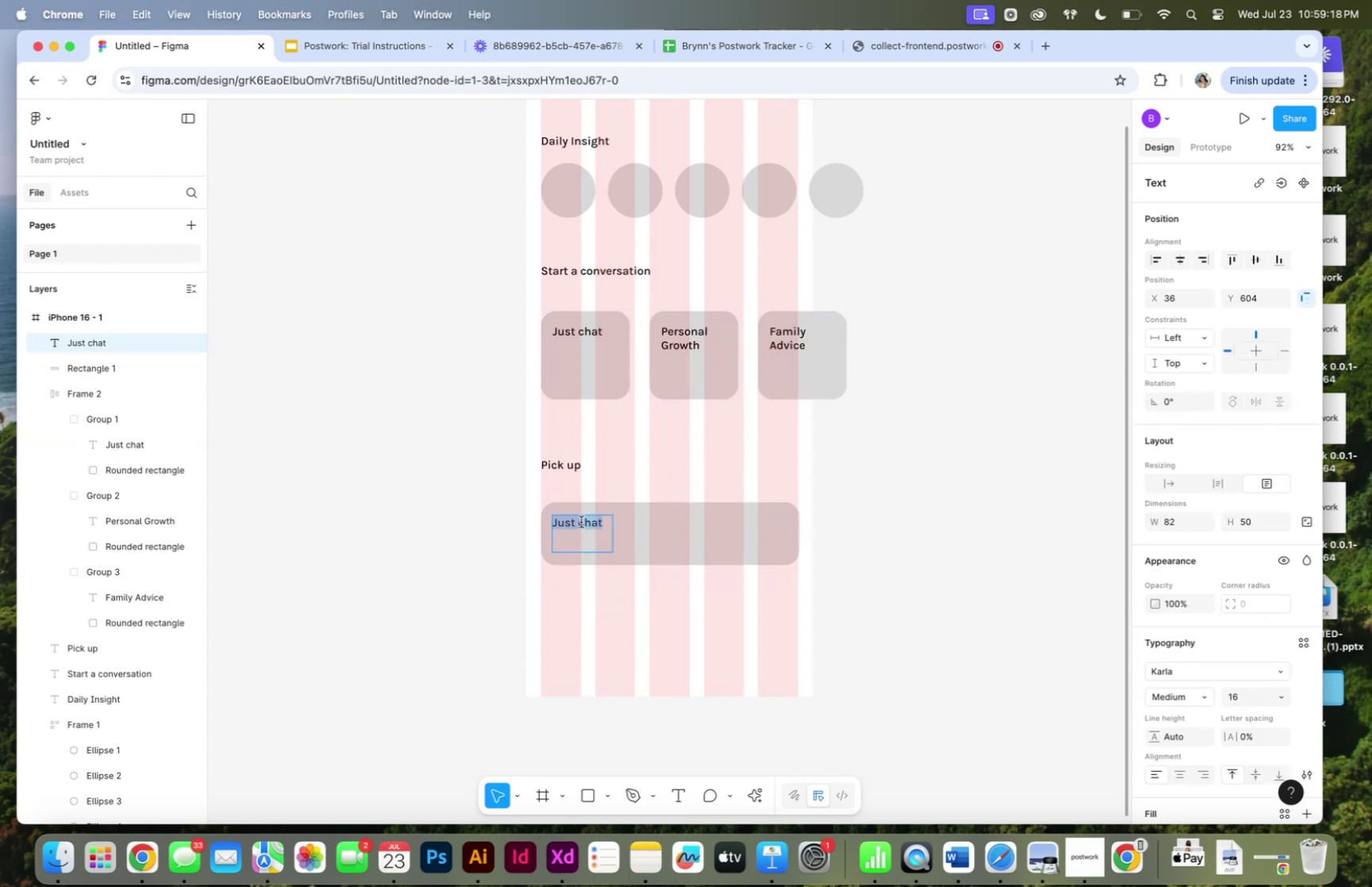 
type(Introductor)
 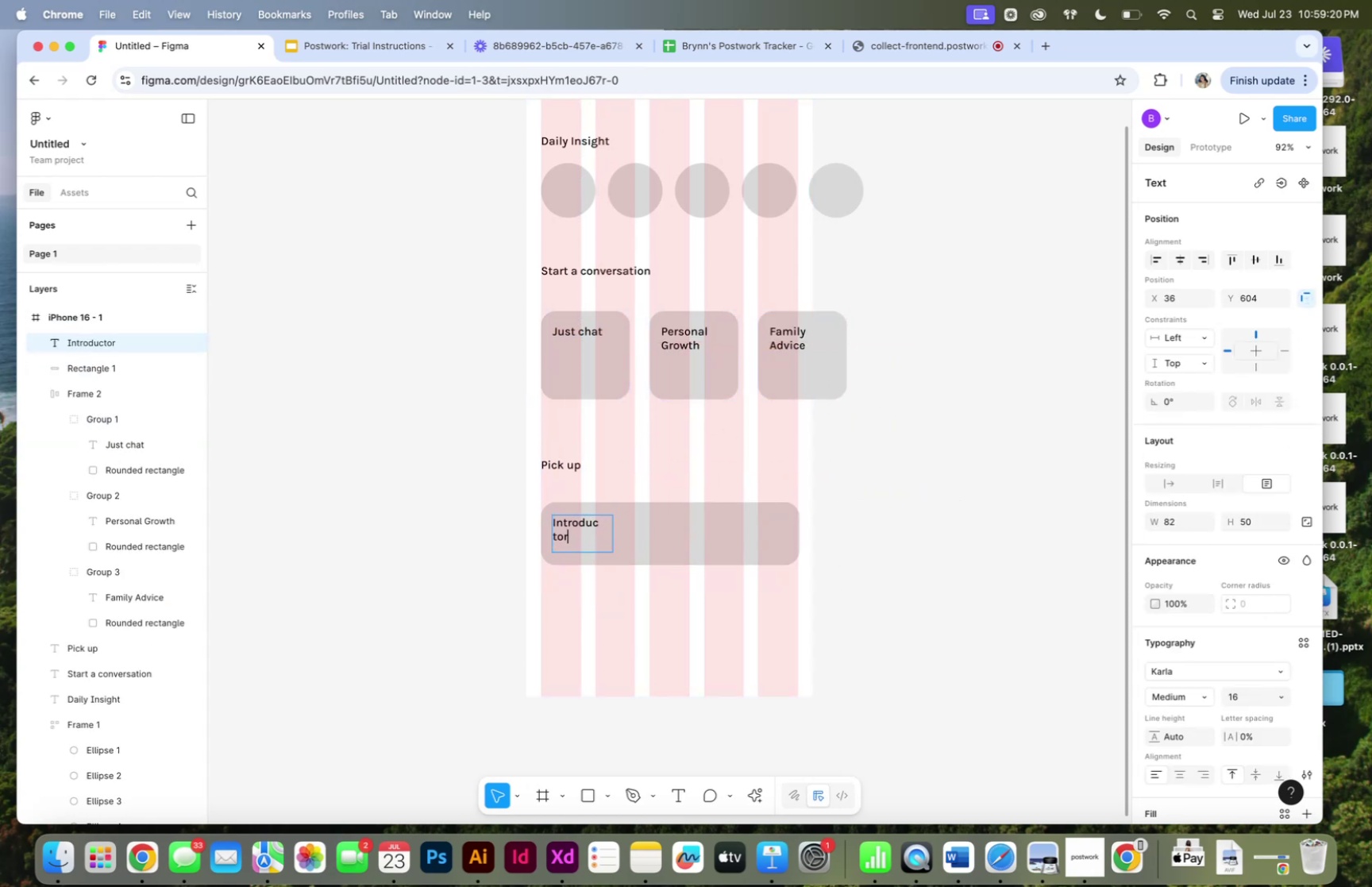 
key(Meta+CommandLeft)
 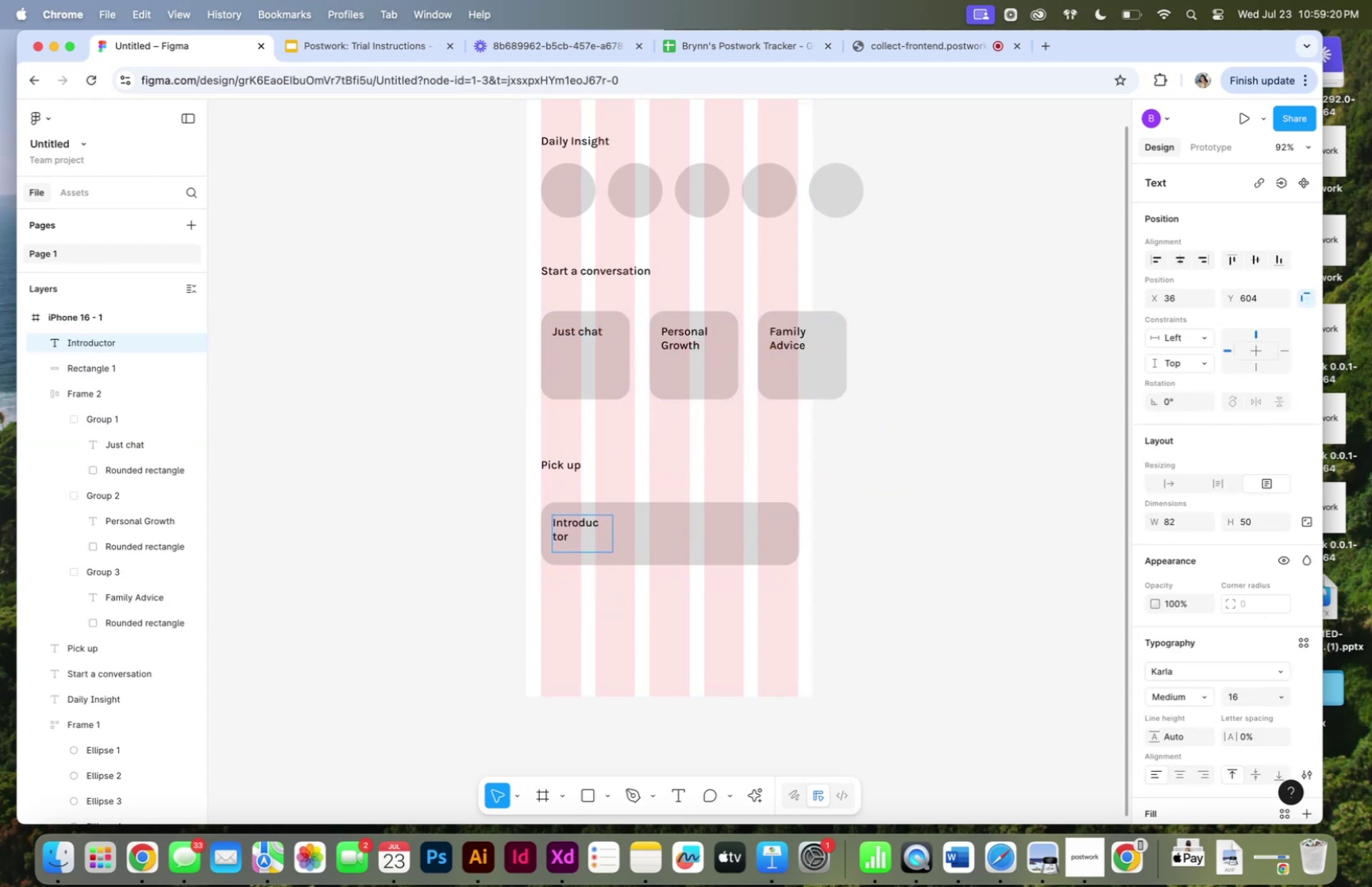 
key(Meta+A)
 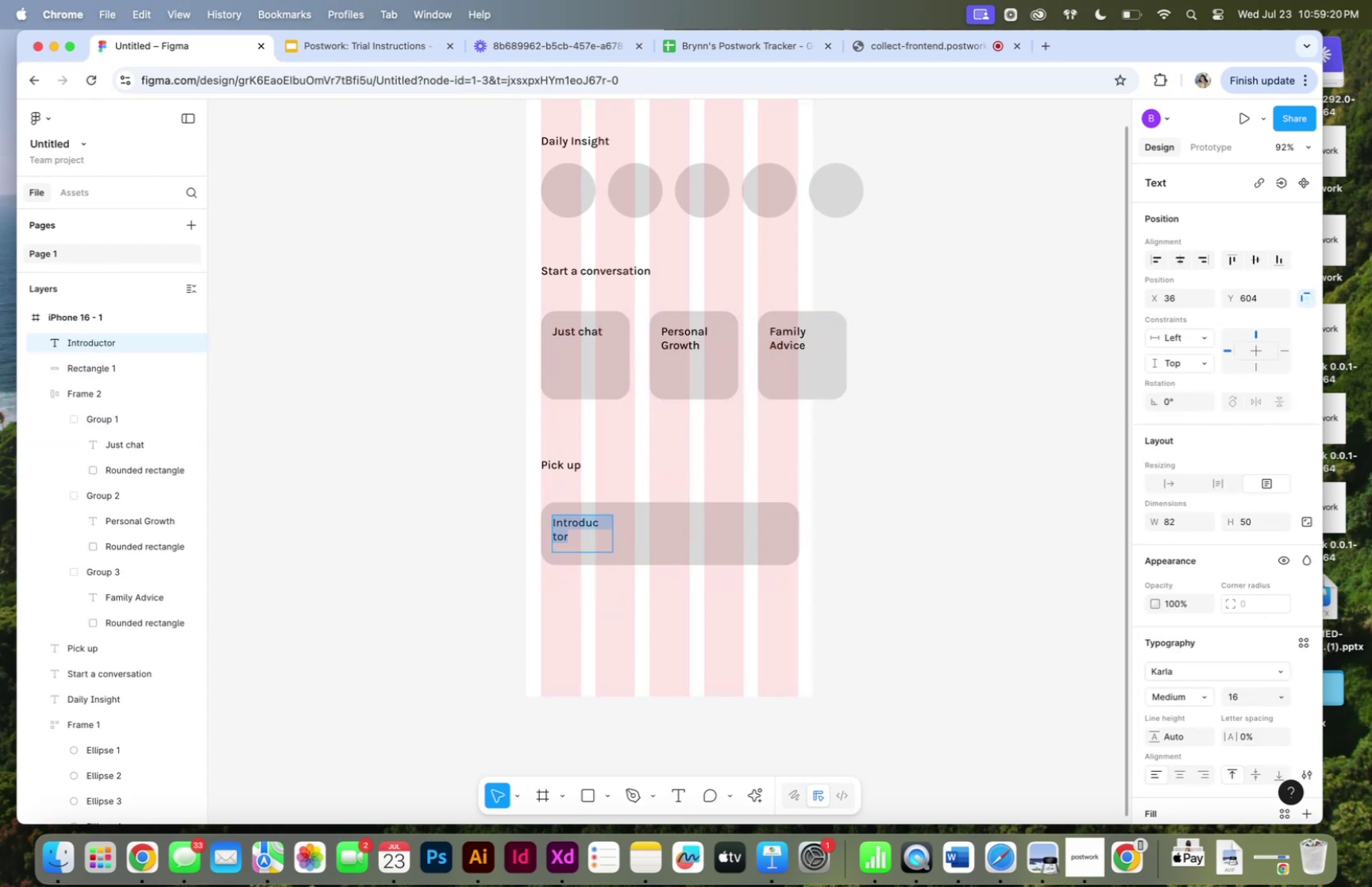 
type(Chat about future plan)
 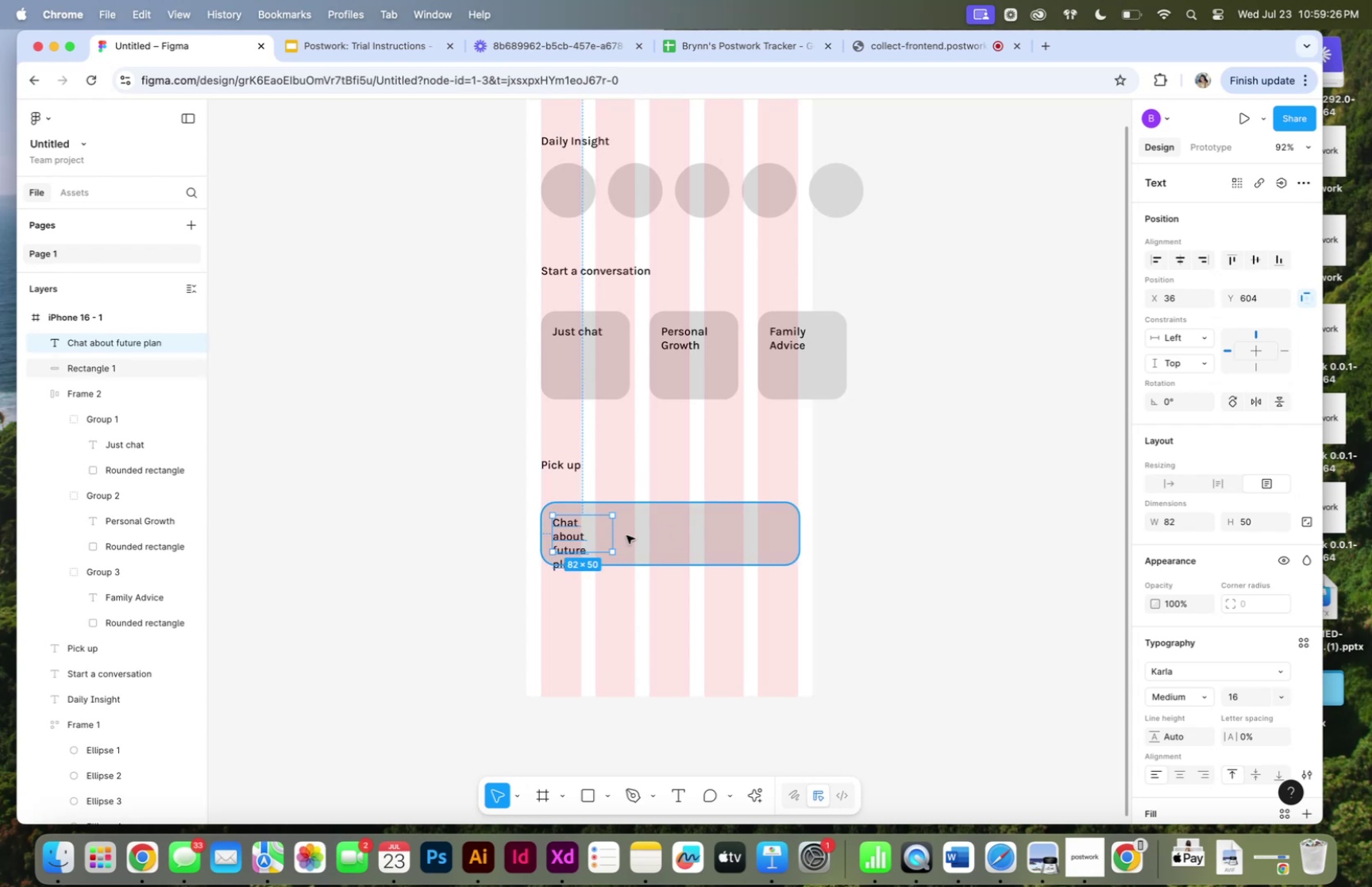 
left_click_drag(start_coordinate=[611, 533], to_coordinate=[746, 533])
 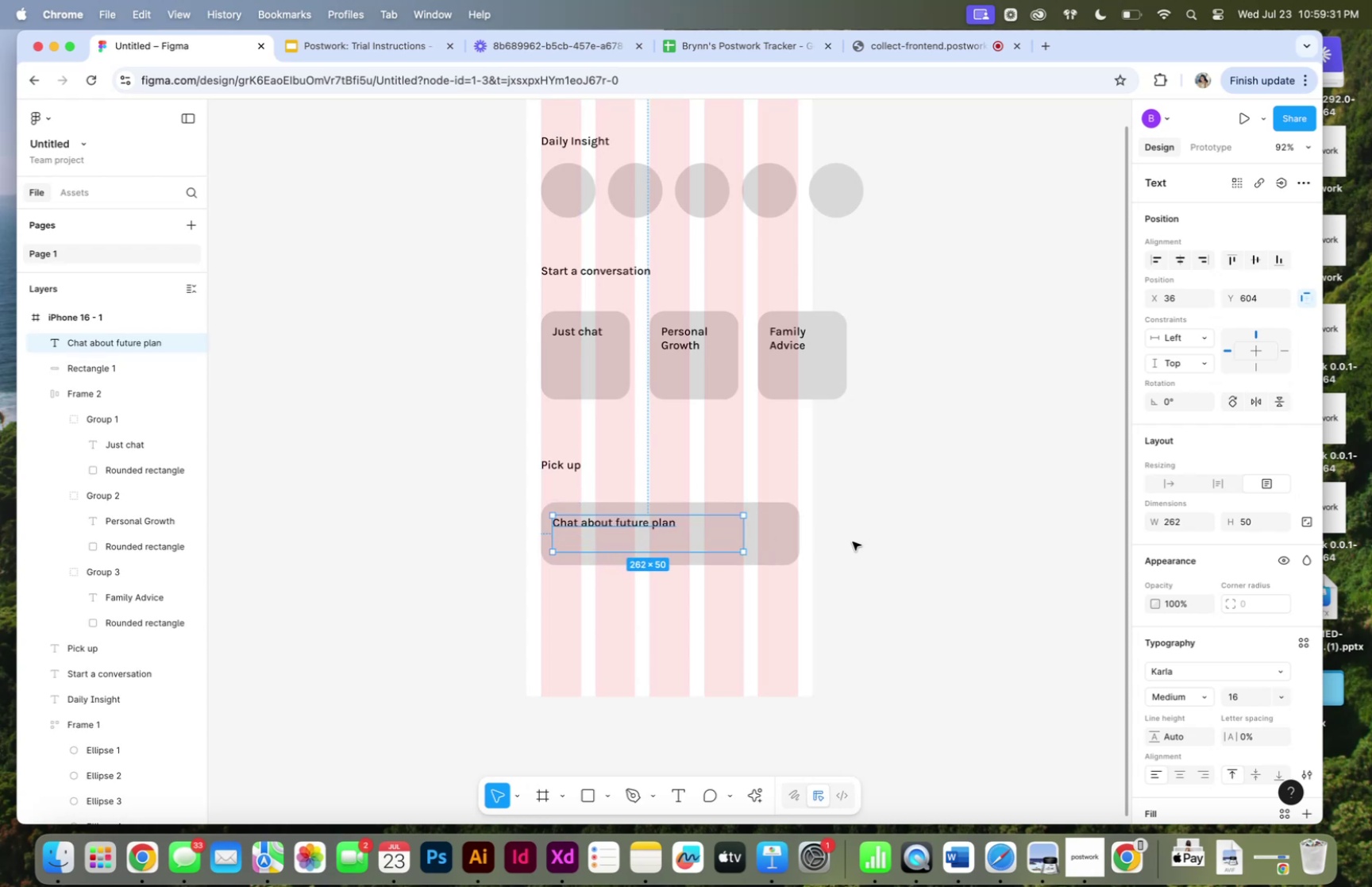 
wait(5.97)
 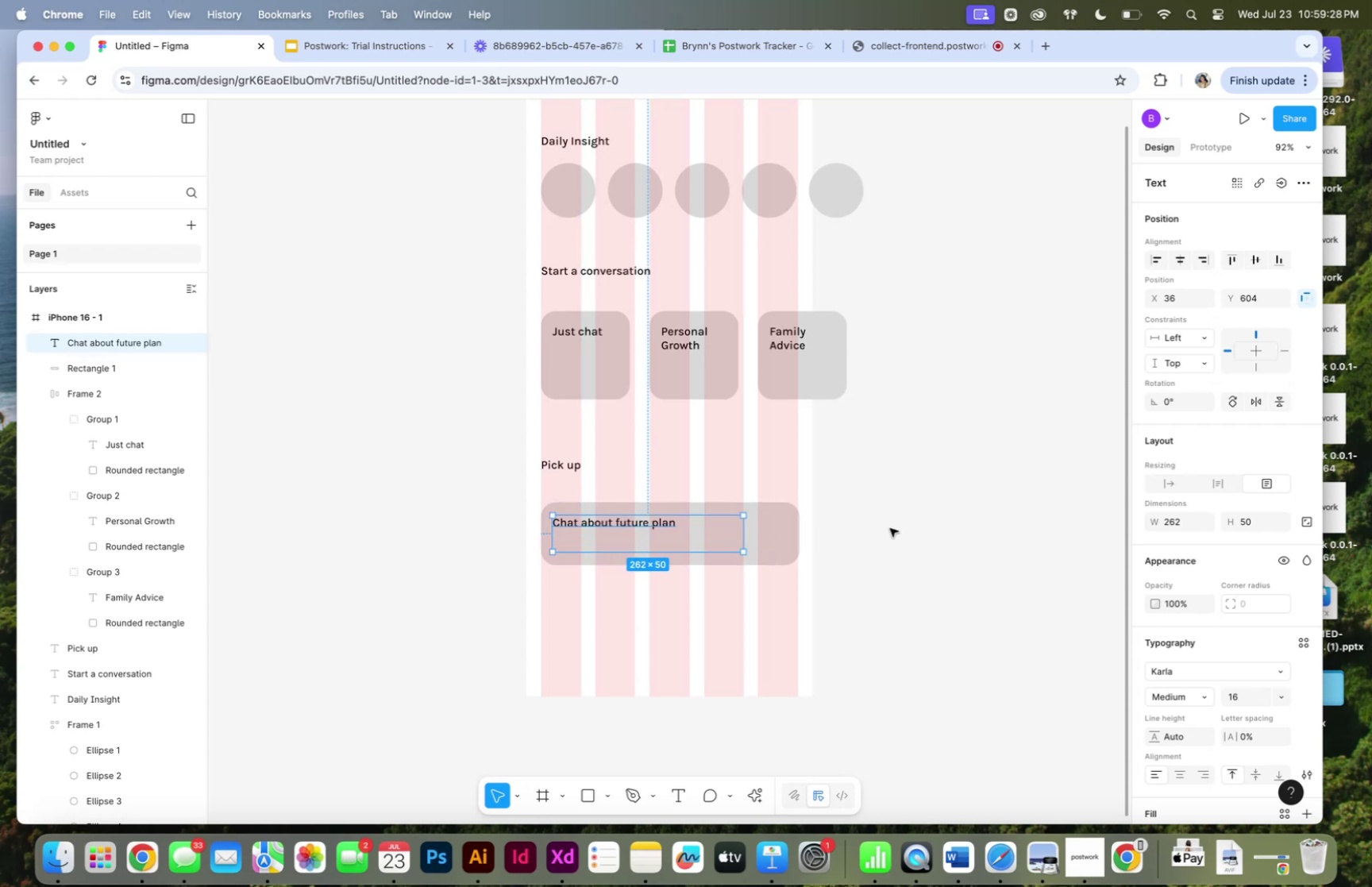 
left_click_drag(start_coordinate=[675, 551], to_coordinate=[676, 527])
 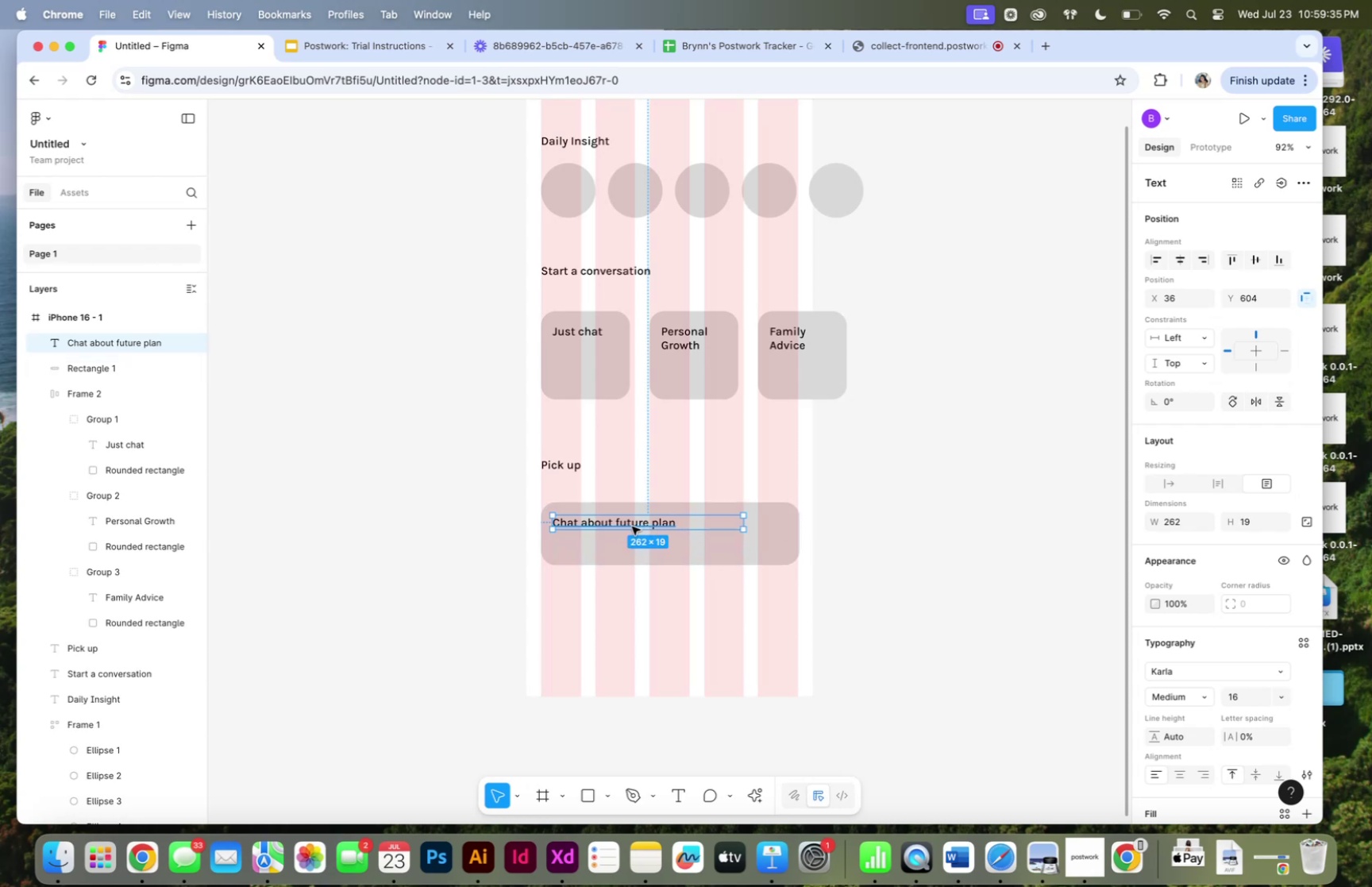 
hold_key(key=OptionLeft, duration=1.45)
left_click_drag(start_coordinate=[632, 526], to_coordinate=[633, 545])
 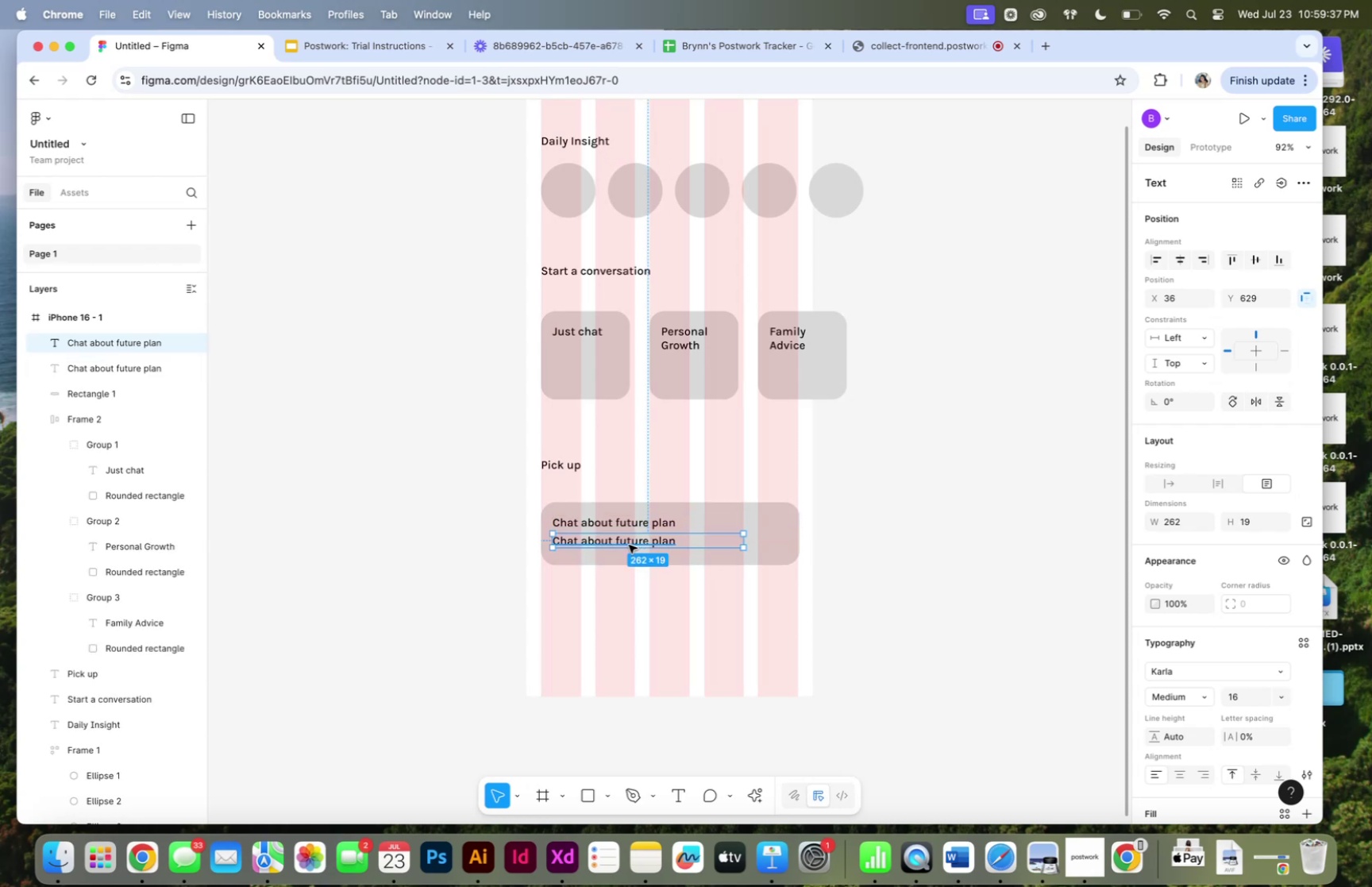 
left_click([629, 544])
 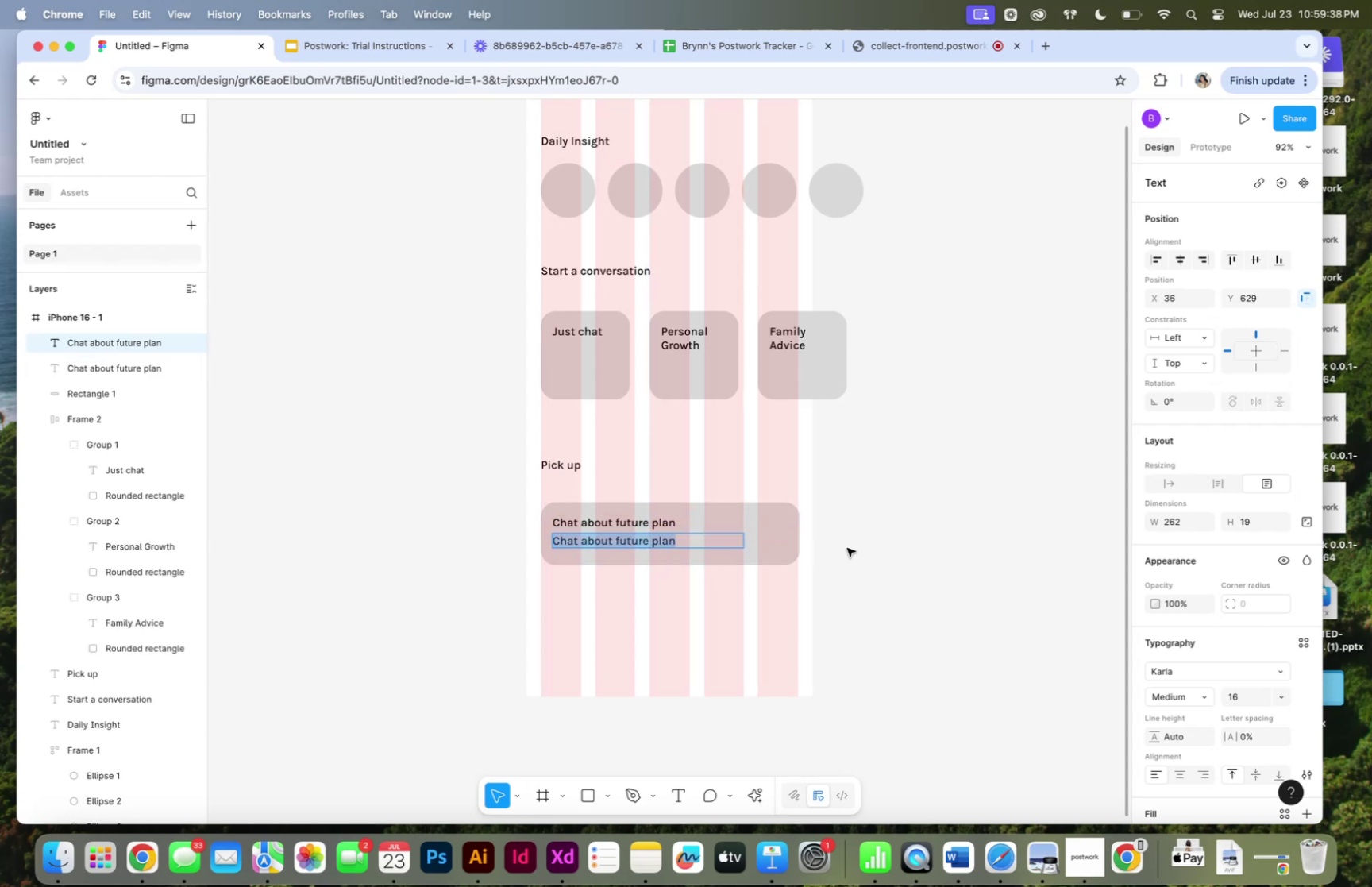 
type(RE)
key(Backspace)
key(Backspace)
key(Backspace)
type(Positive thinking)
 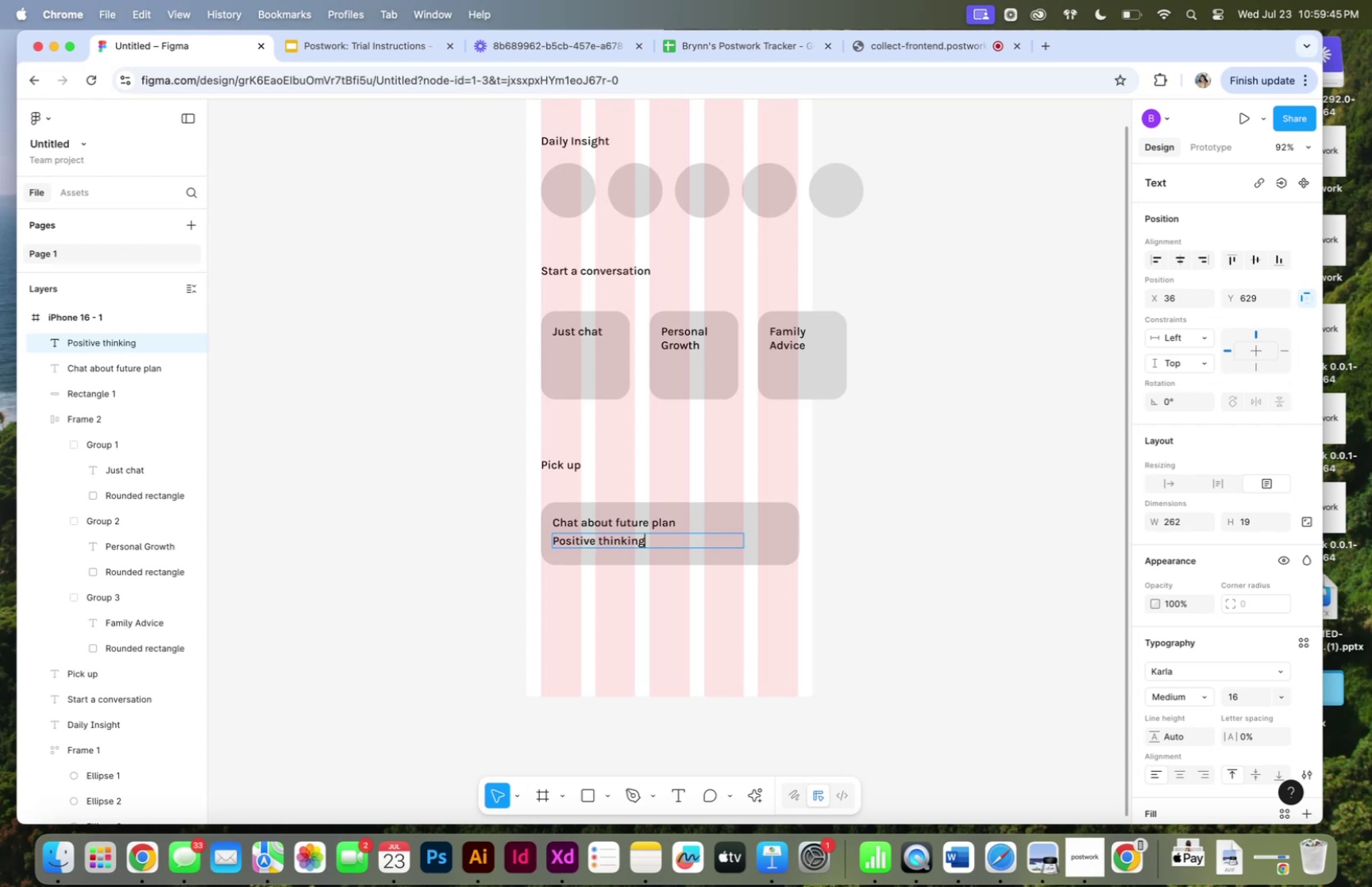 
left_click([834, 618])
 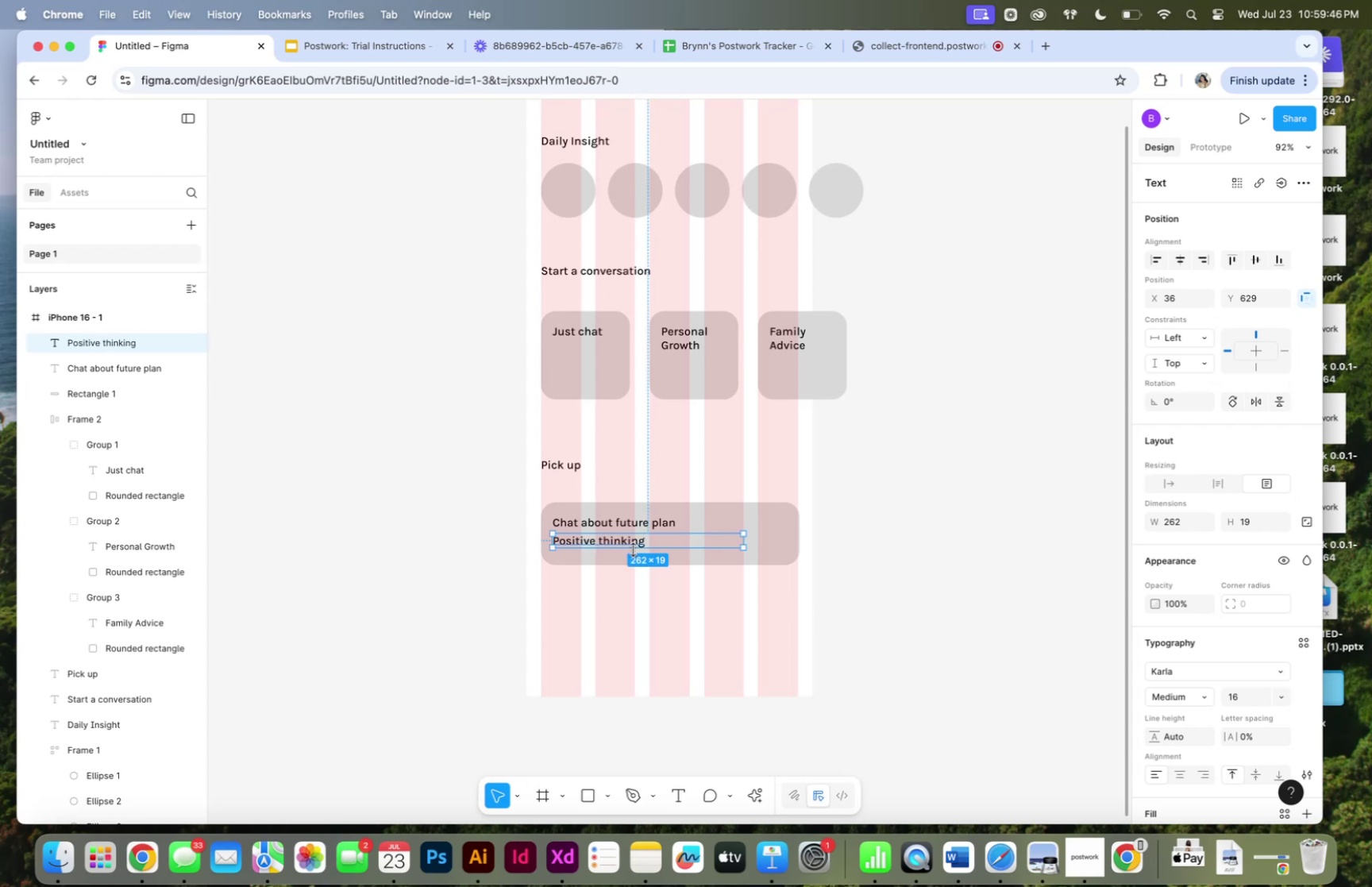 
right_click([628, 545])
 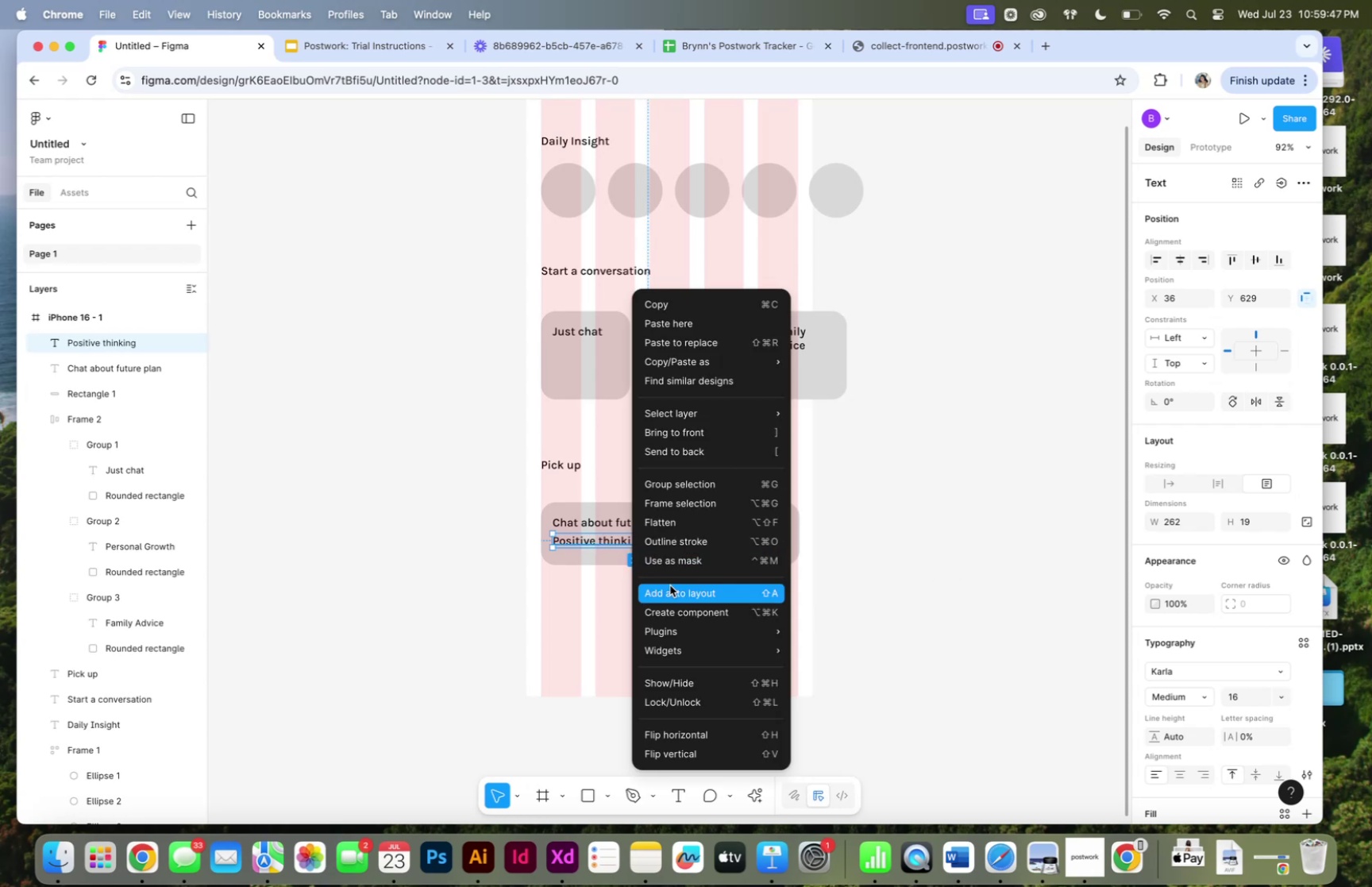 
left_click([670, 585])
 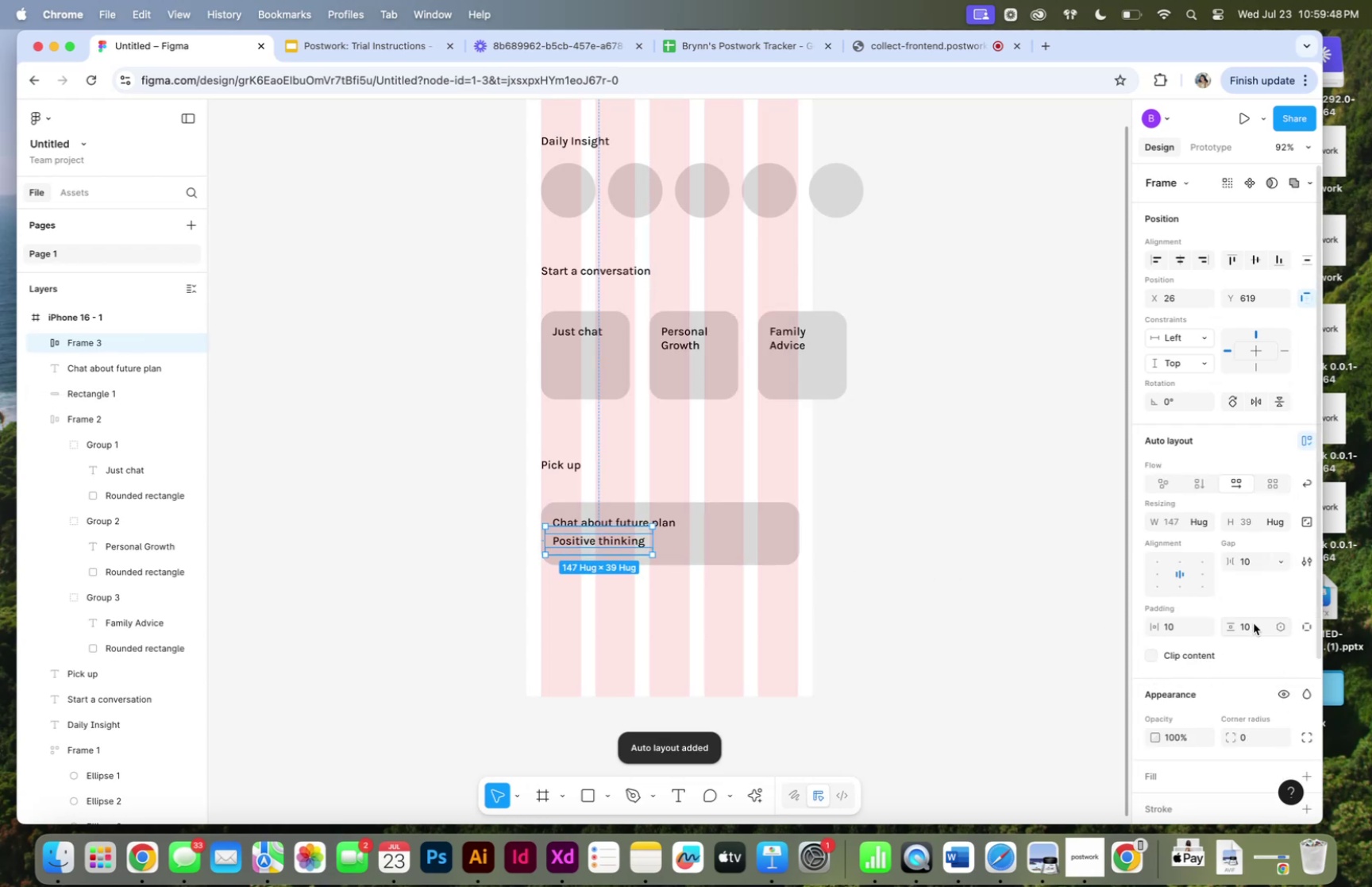 
left_click([1251, 732])
 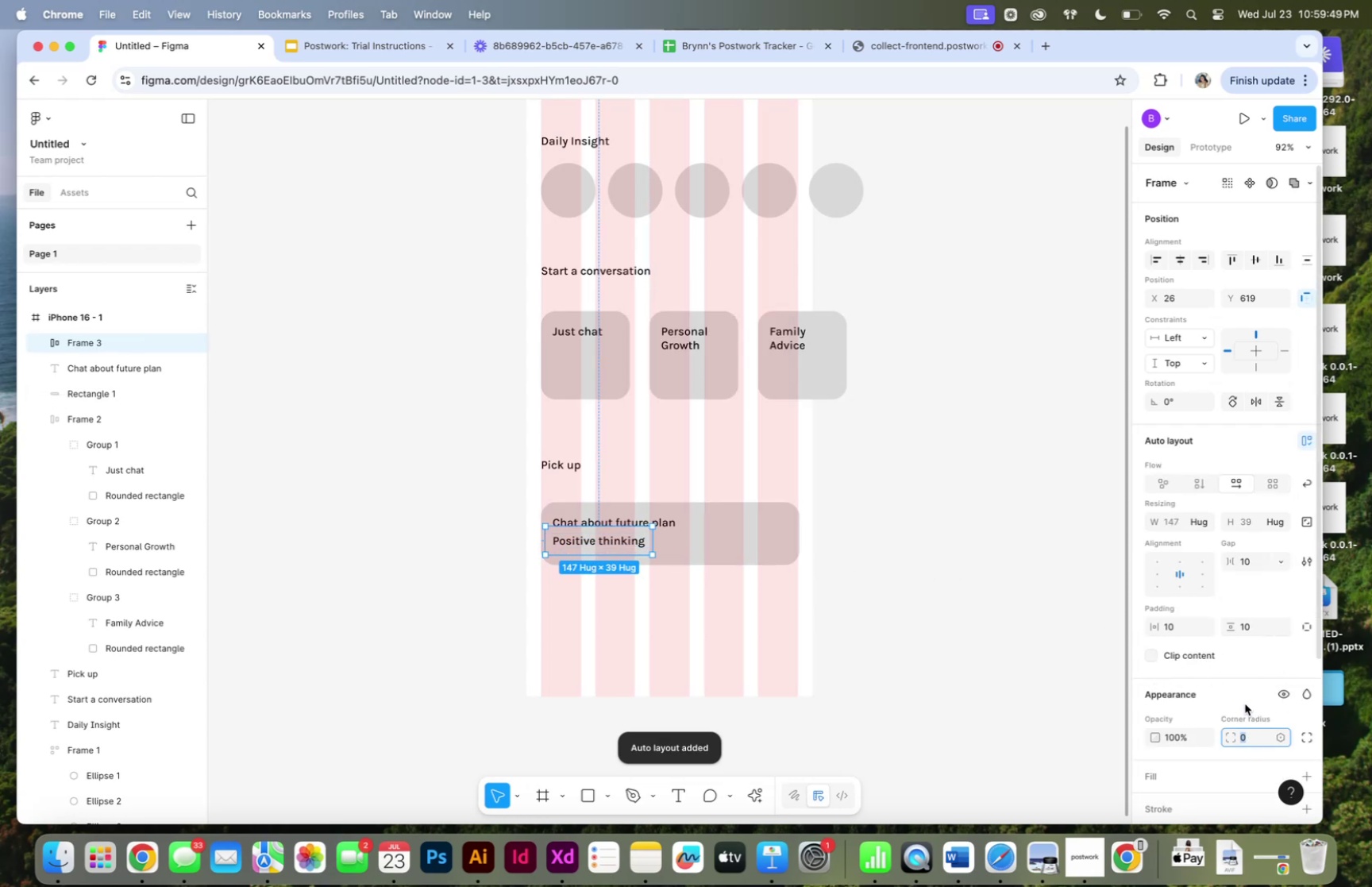 
type(20)
 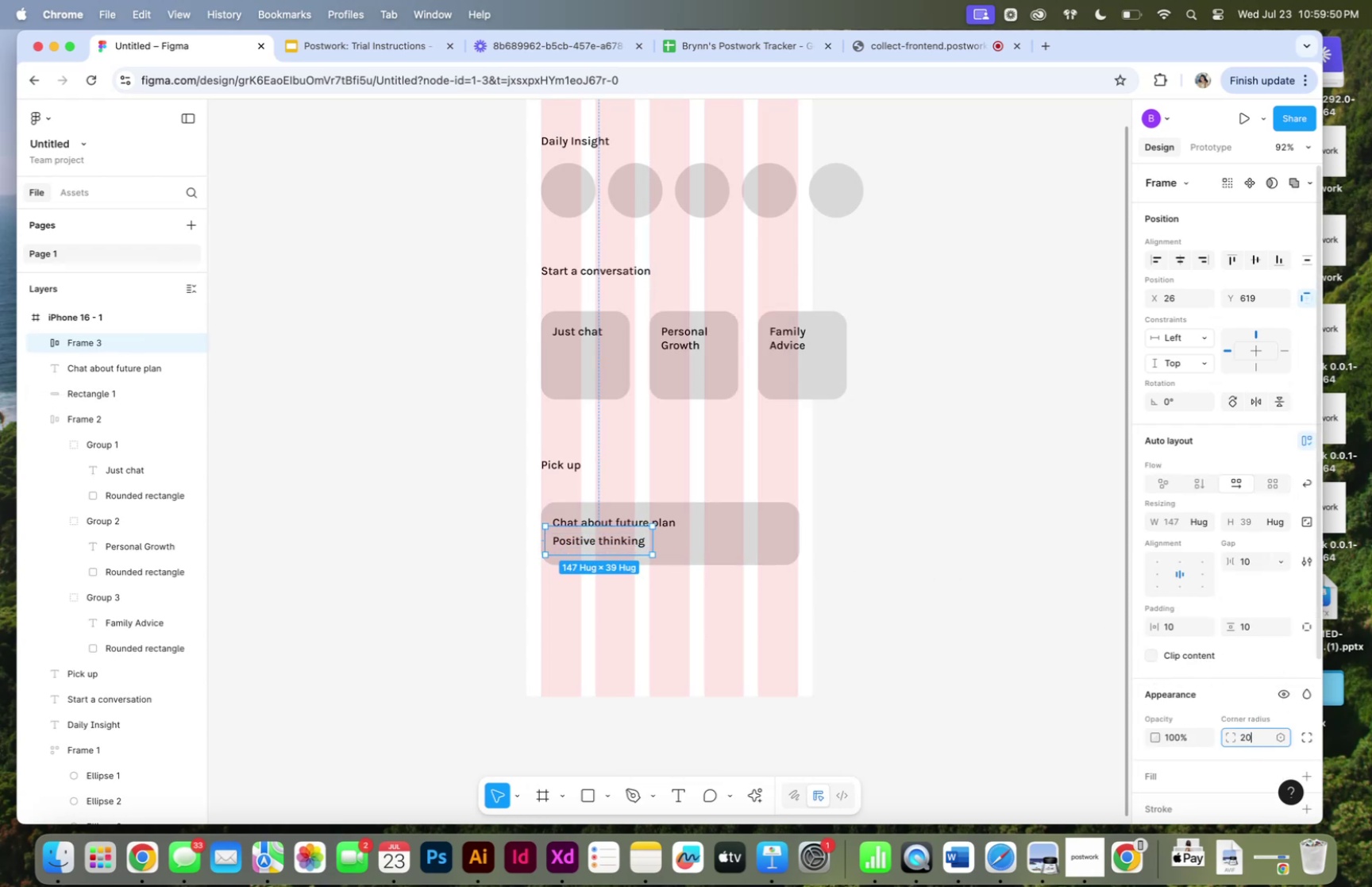 
key(Enter)
 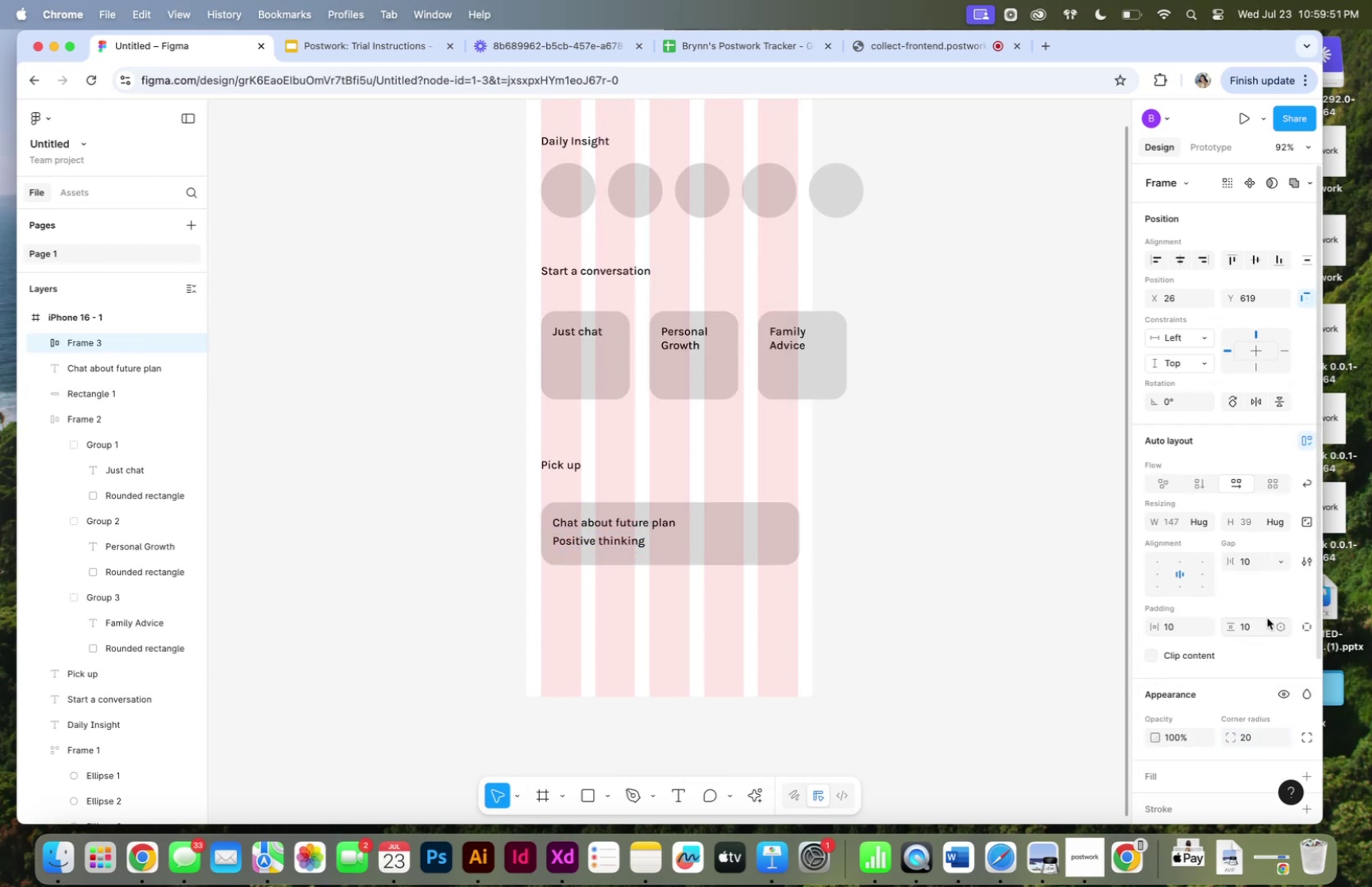 
left_click([1262, 622])
 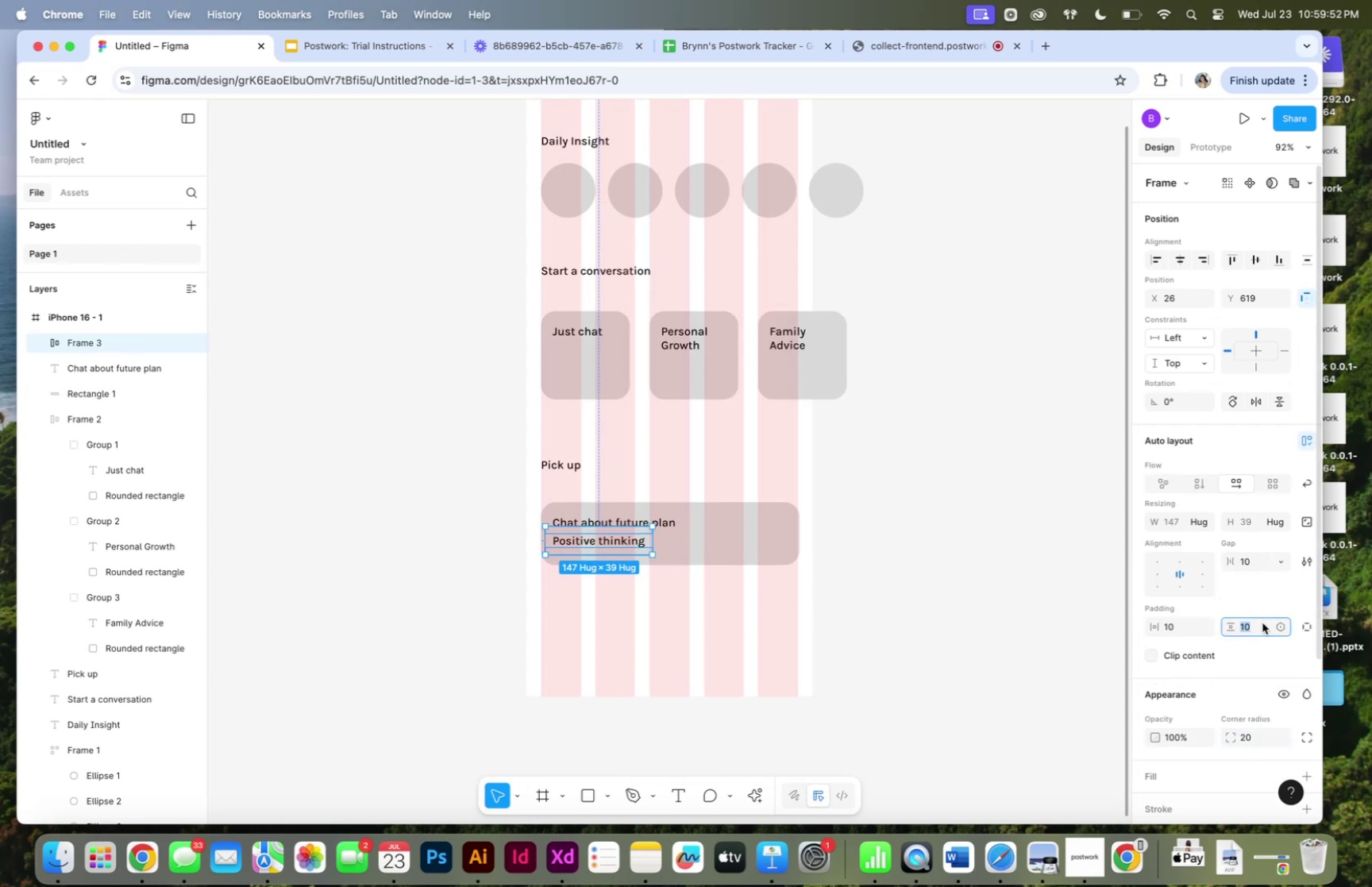 
key(5)
 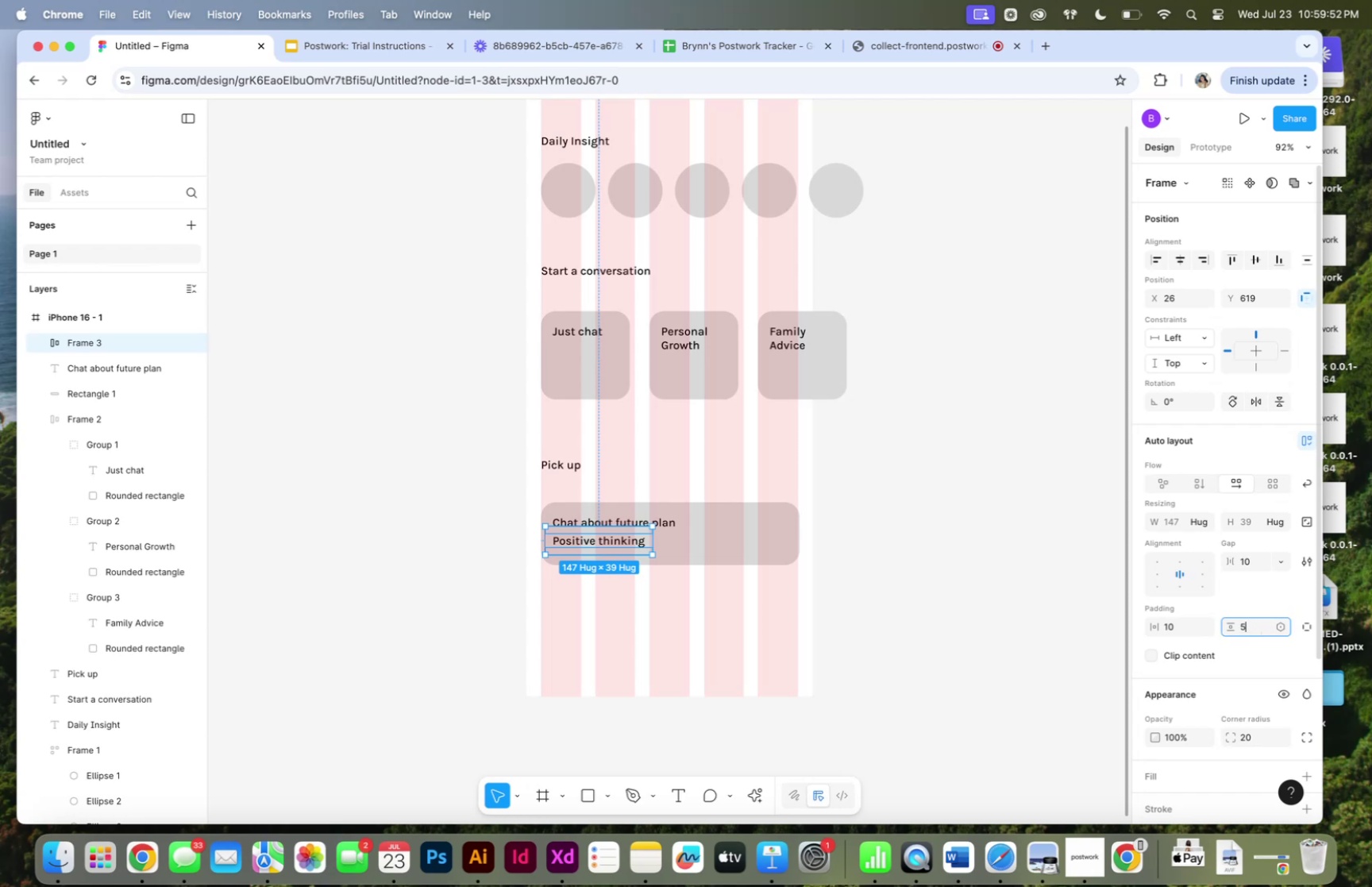 
key(Enter)
 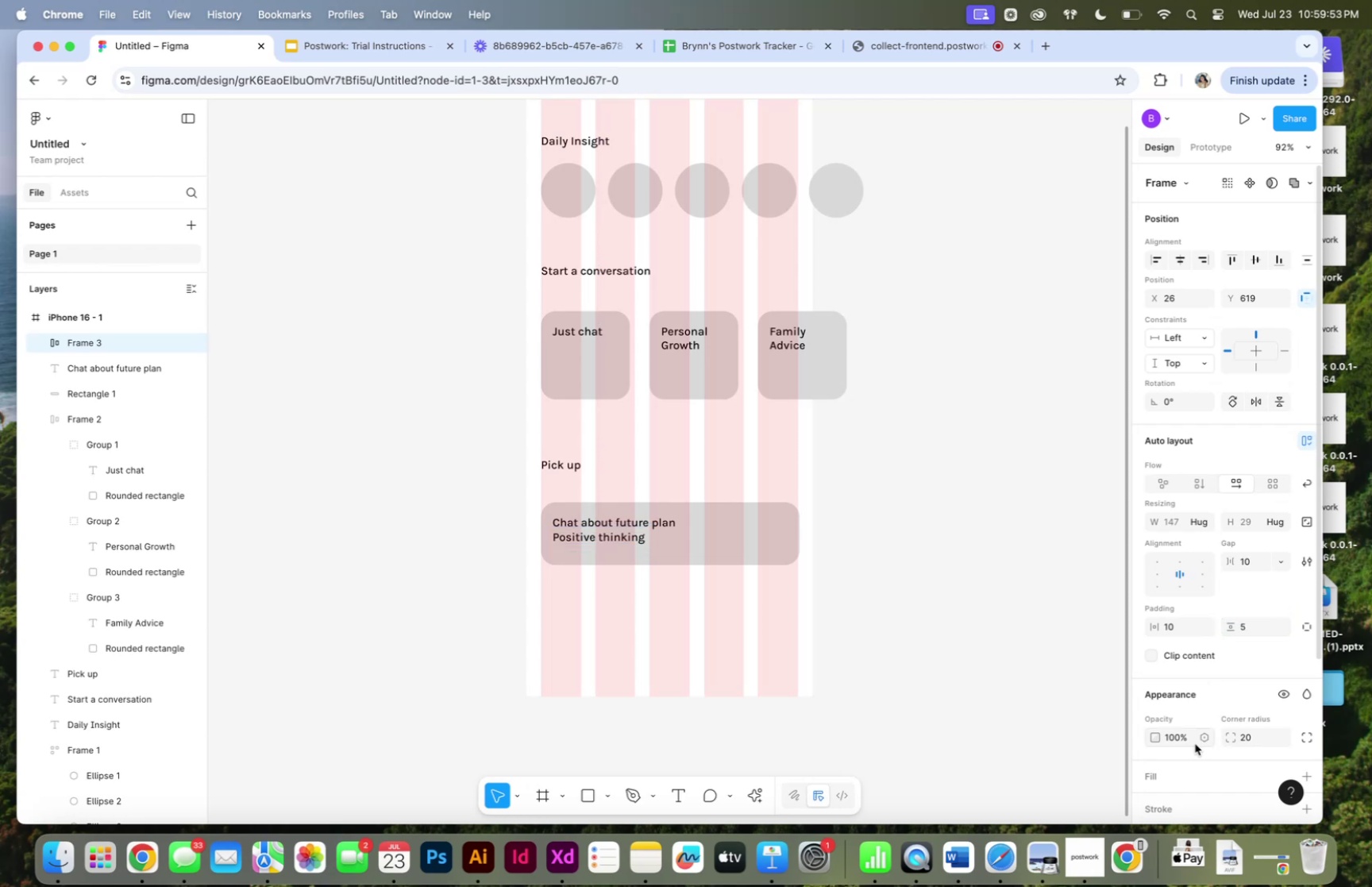 
scroll: coordinate [1207, 757], scroll_direction: down, amount: 4.0
 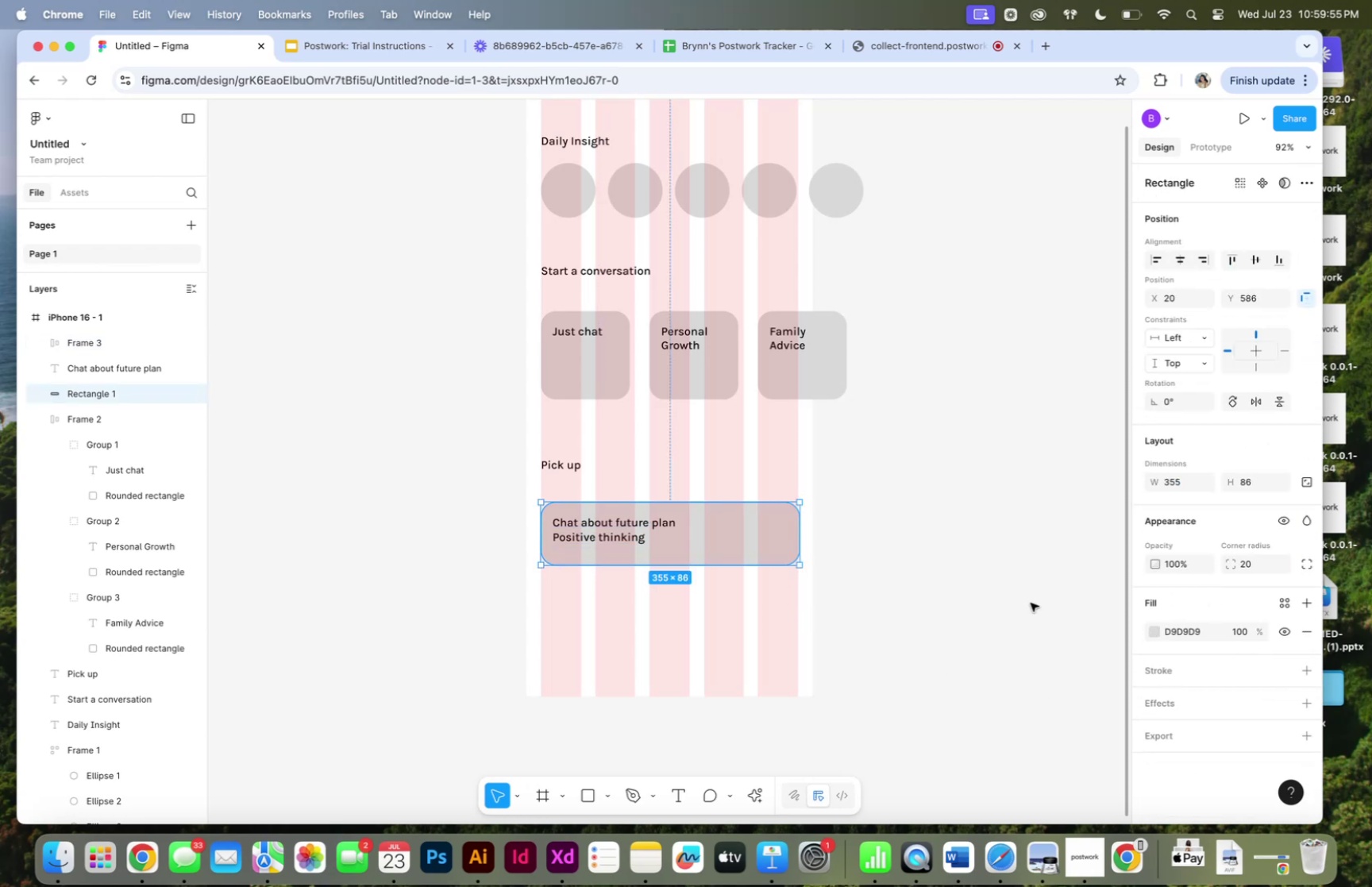 
scroll: coordinate [1007, 582], scroll_direction: up, amount: 7.0
 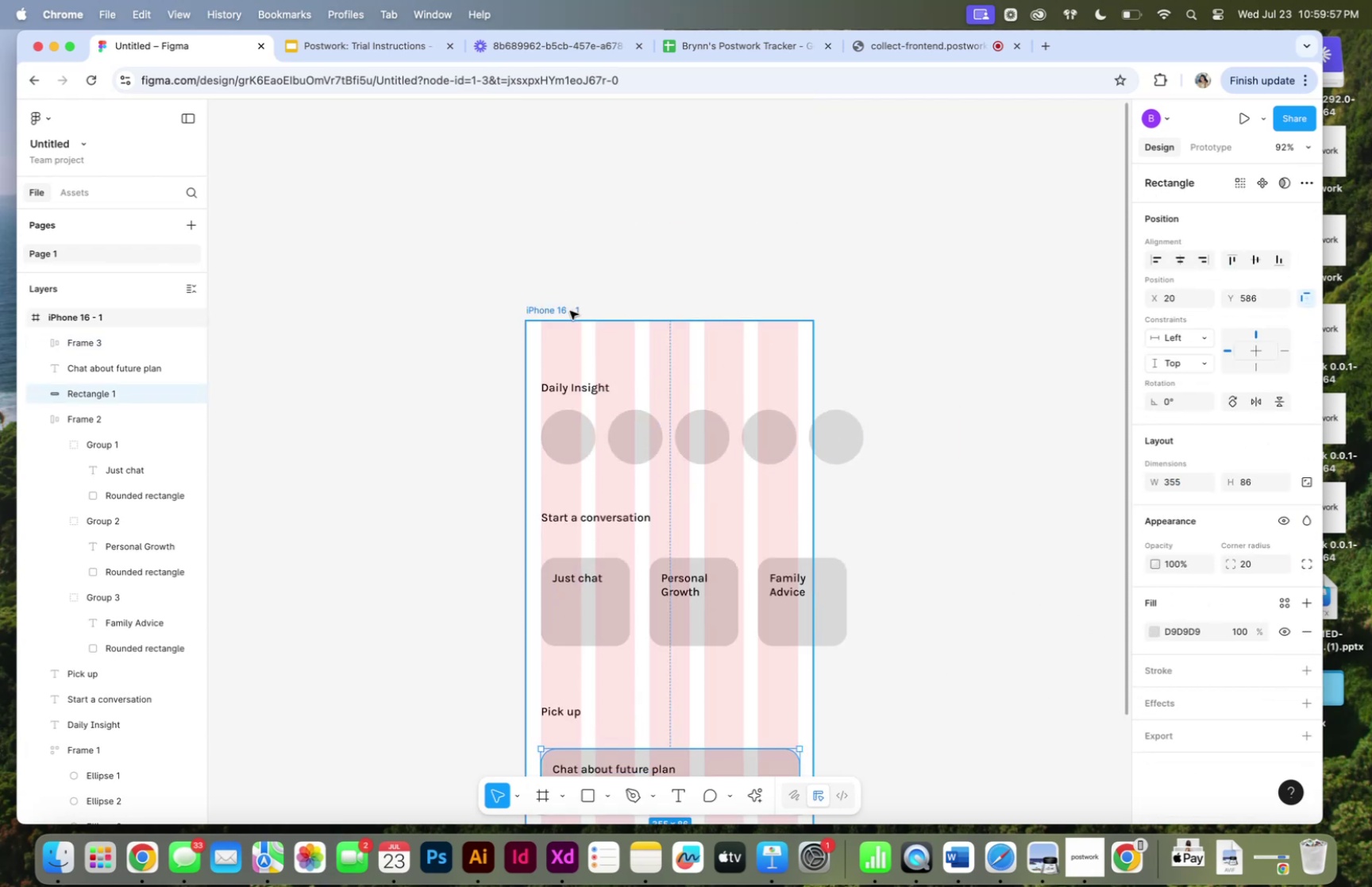 
left_click([570, 310])
 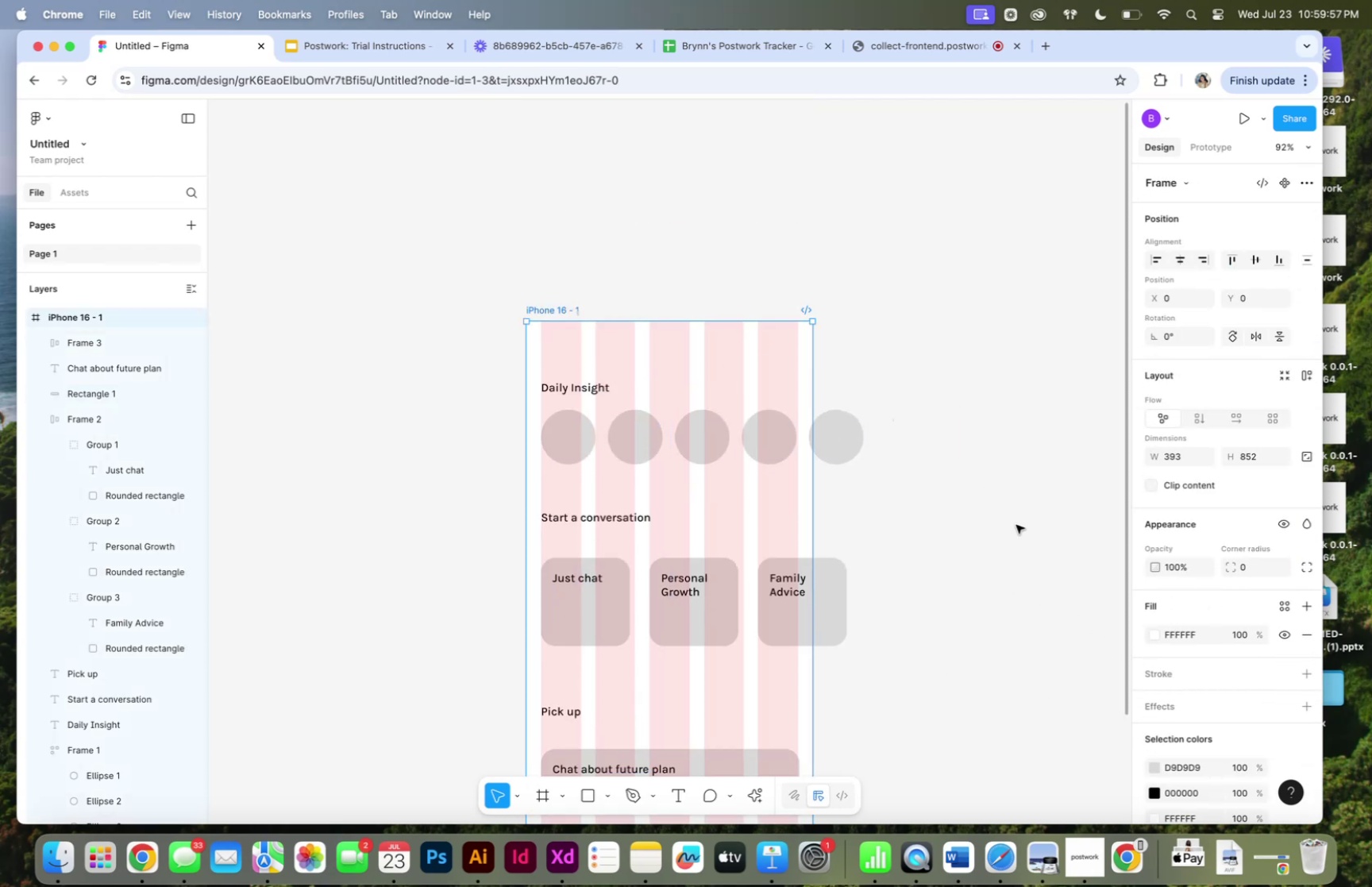 
scroll: coordinate [1230, 688], scroll_direction: down, amount: 25.0
 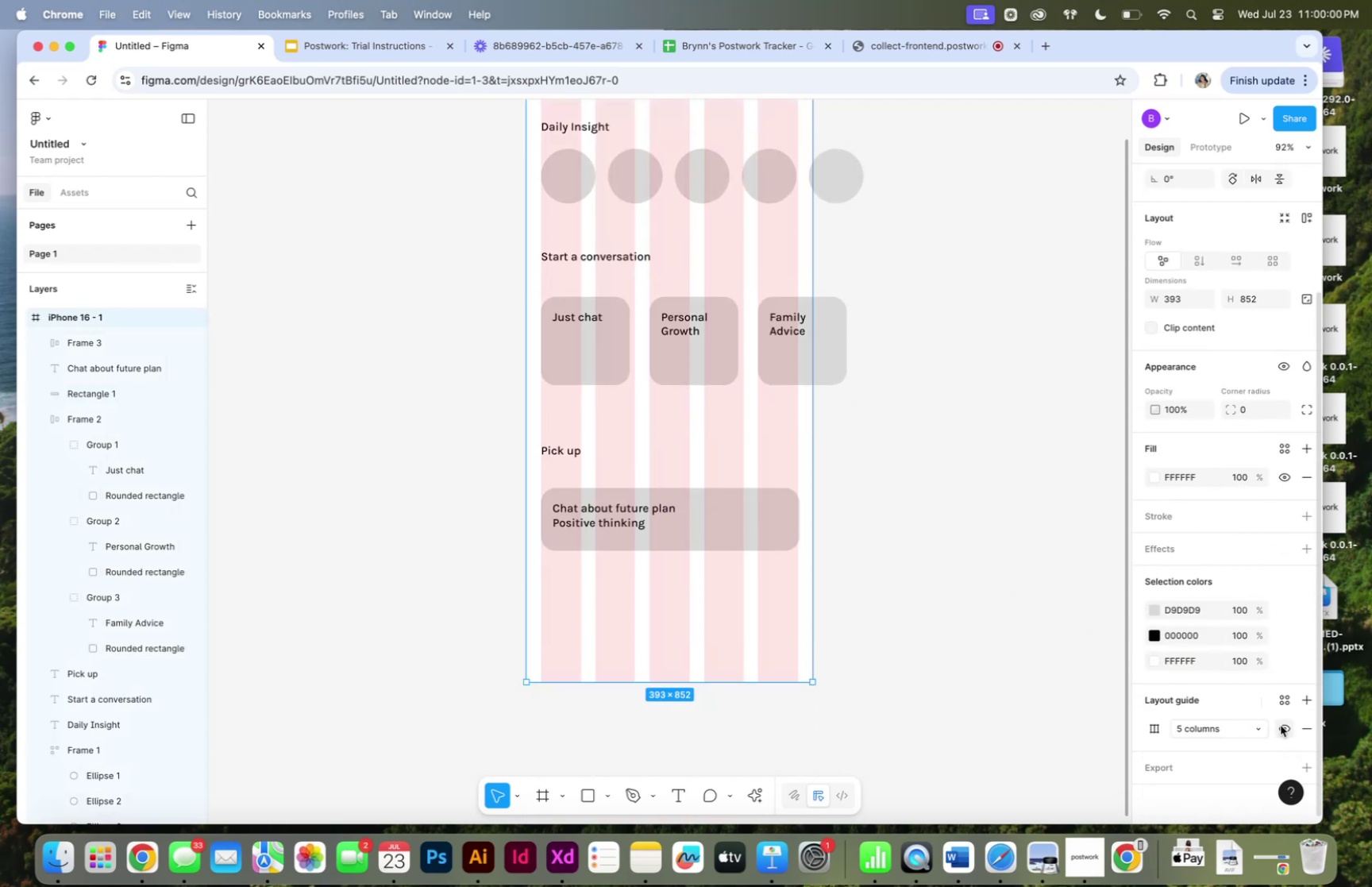 
left_click([1281, 726])
 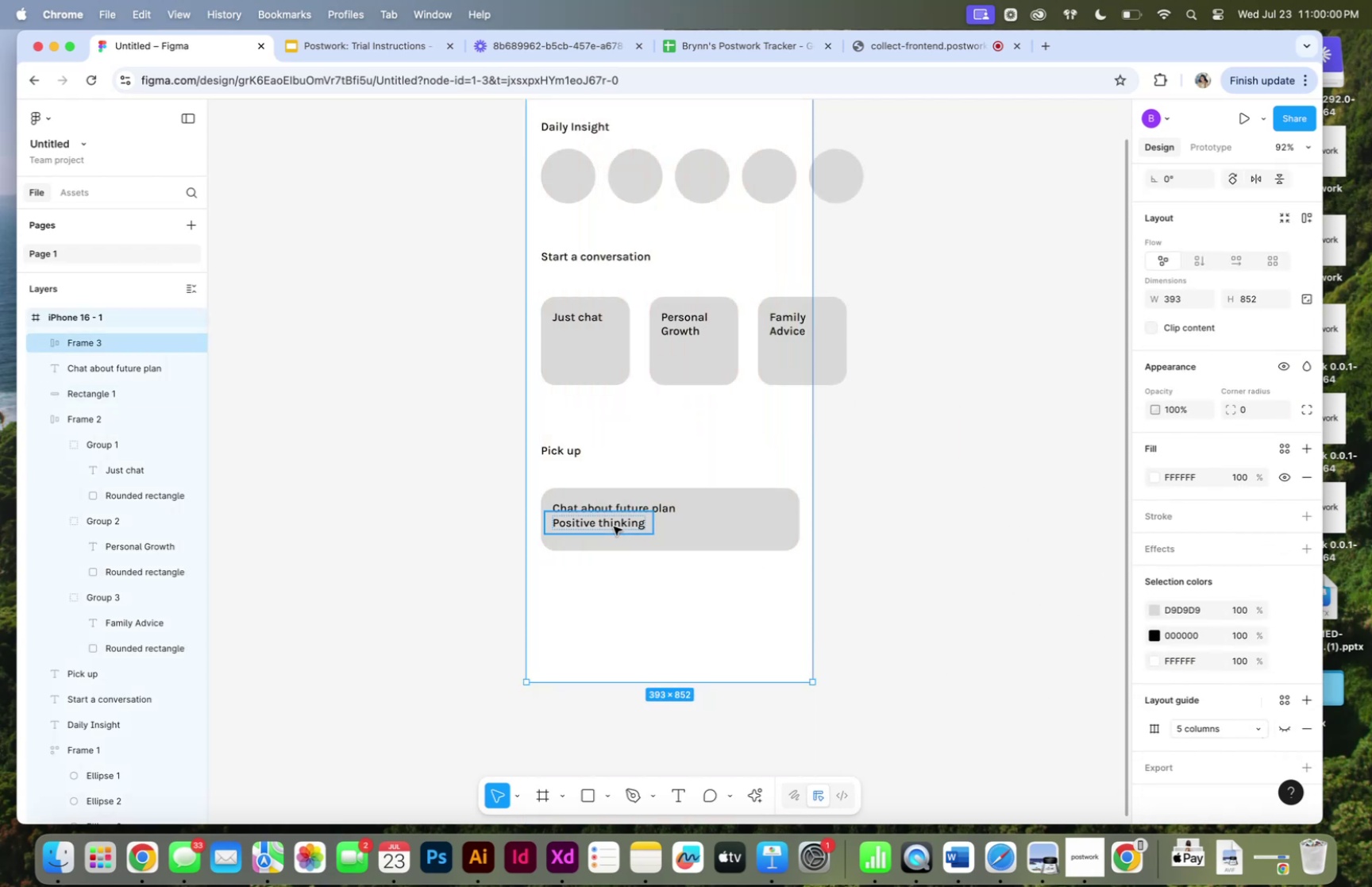 
left_click([612, 526])
 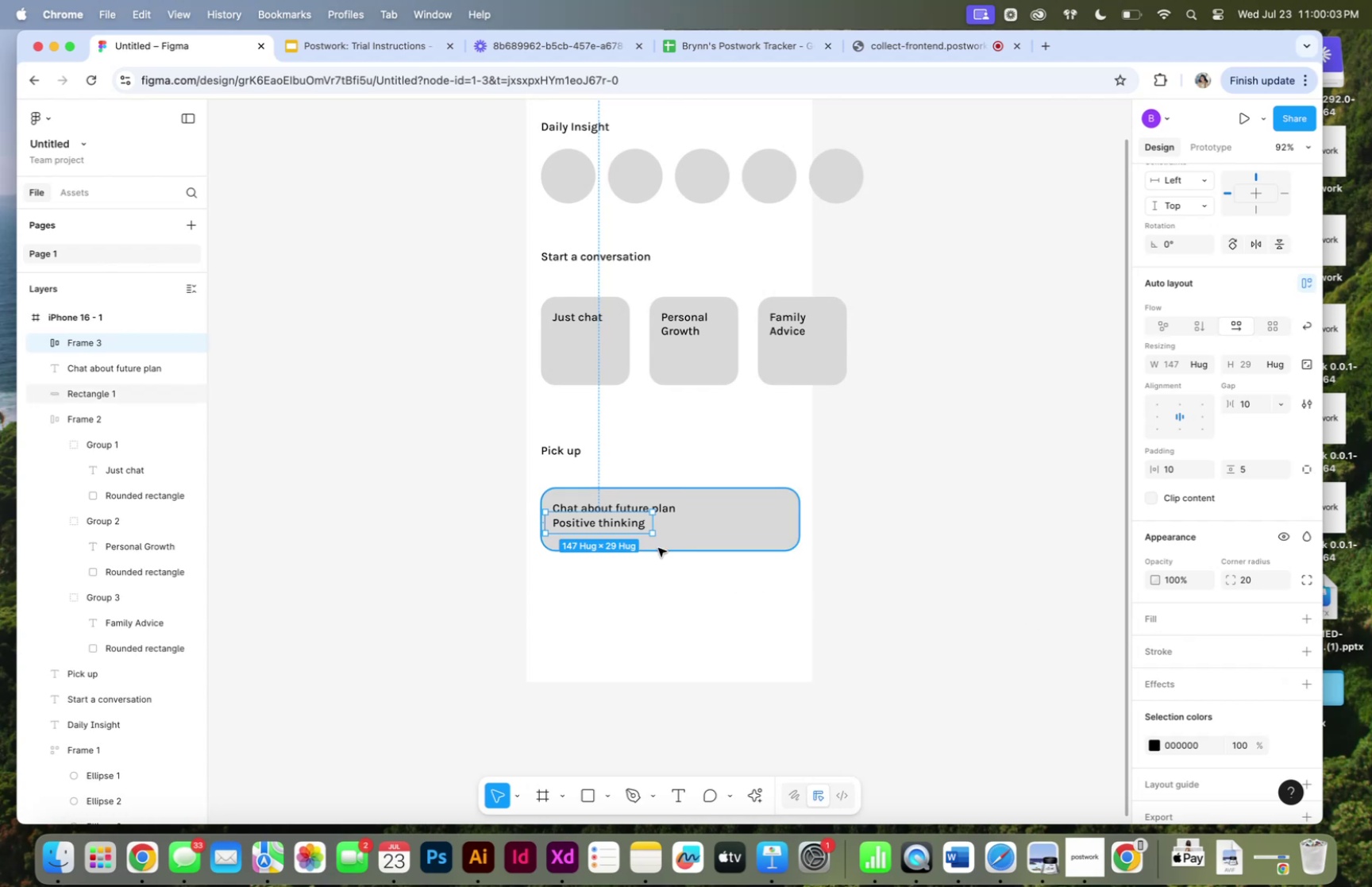 
left_click_drag(start_coordinate=[629, 523], to_coordinate=[664, 534])
 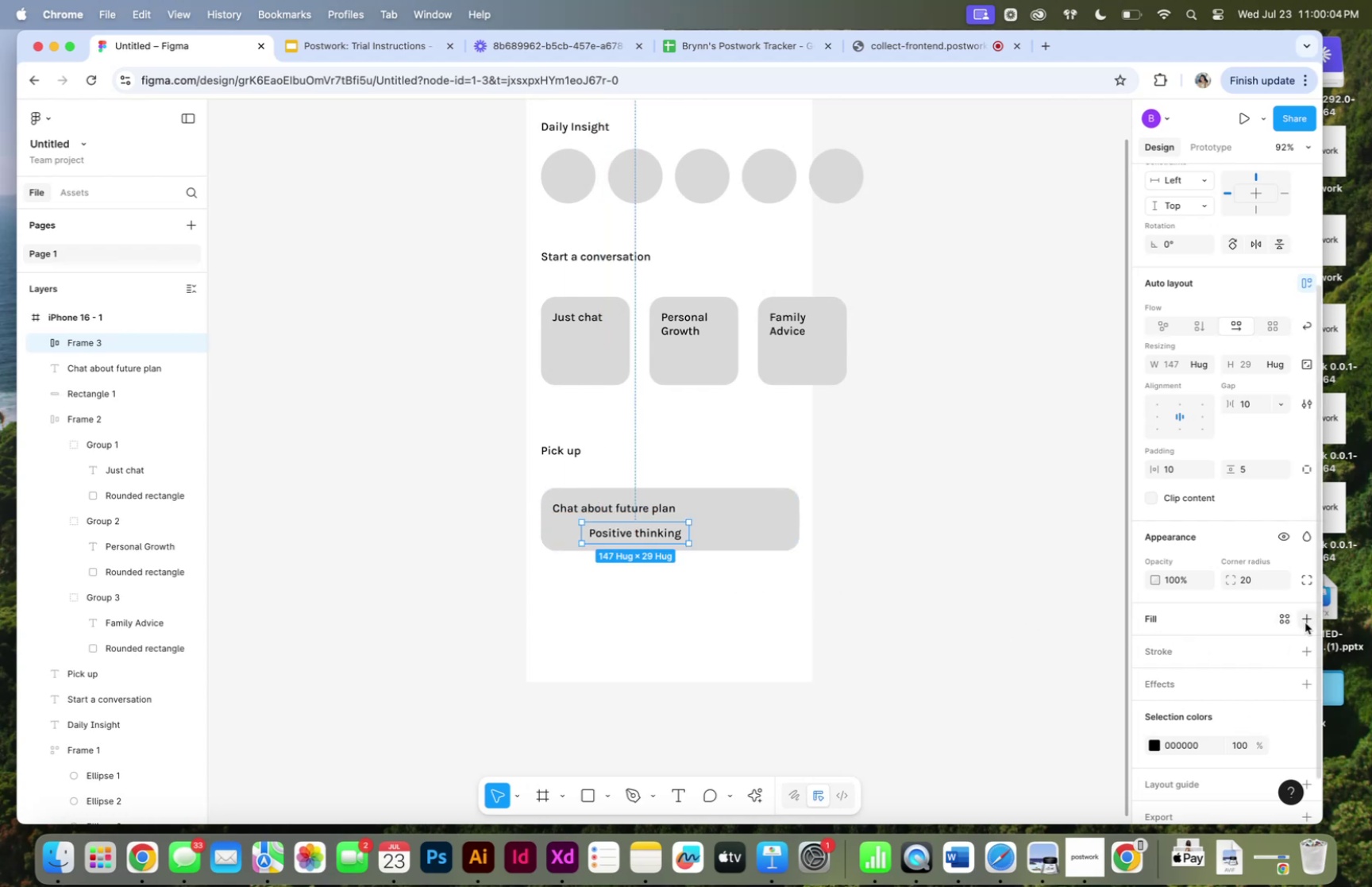 
left_click([1308, 622])
 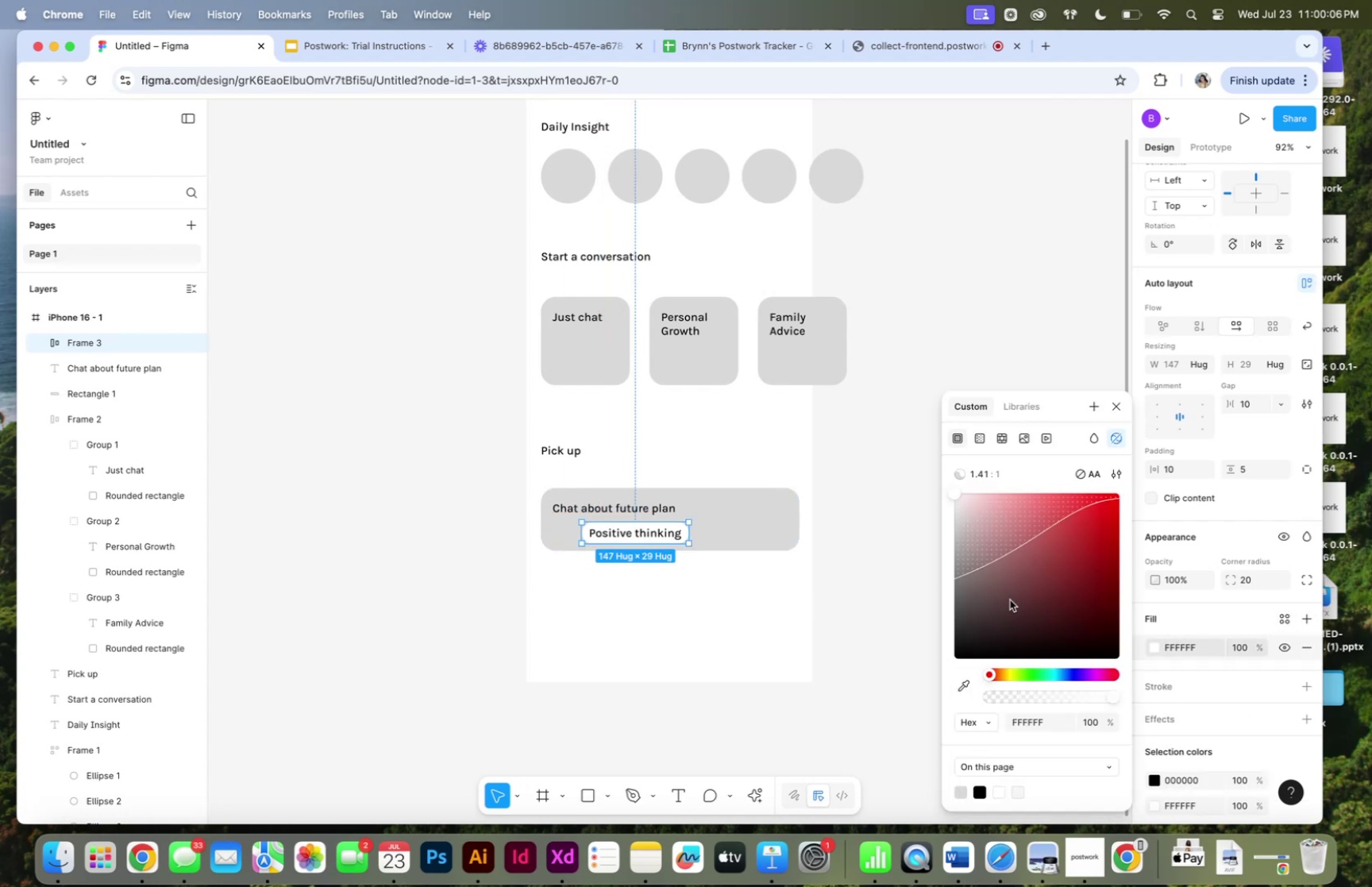 
left_click_drag(start_coordinate=[995, 672], to_coordinate=[1011, 675])
 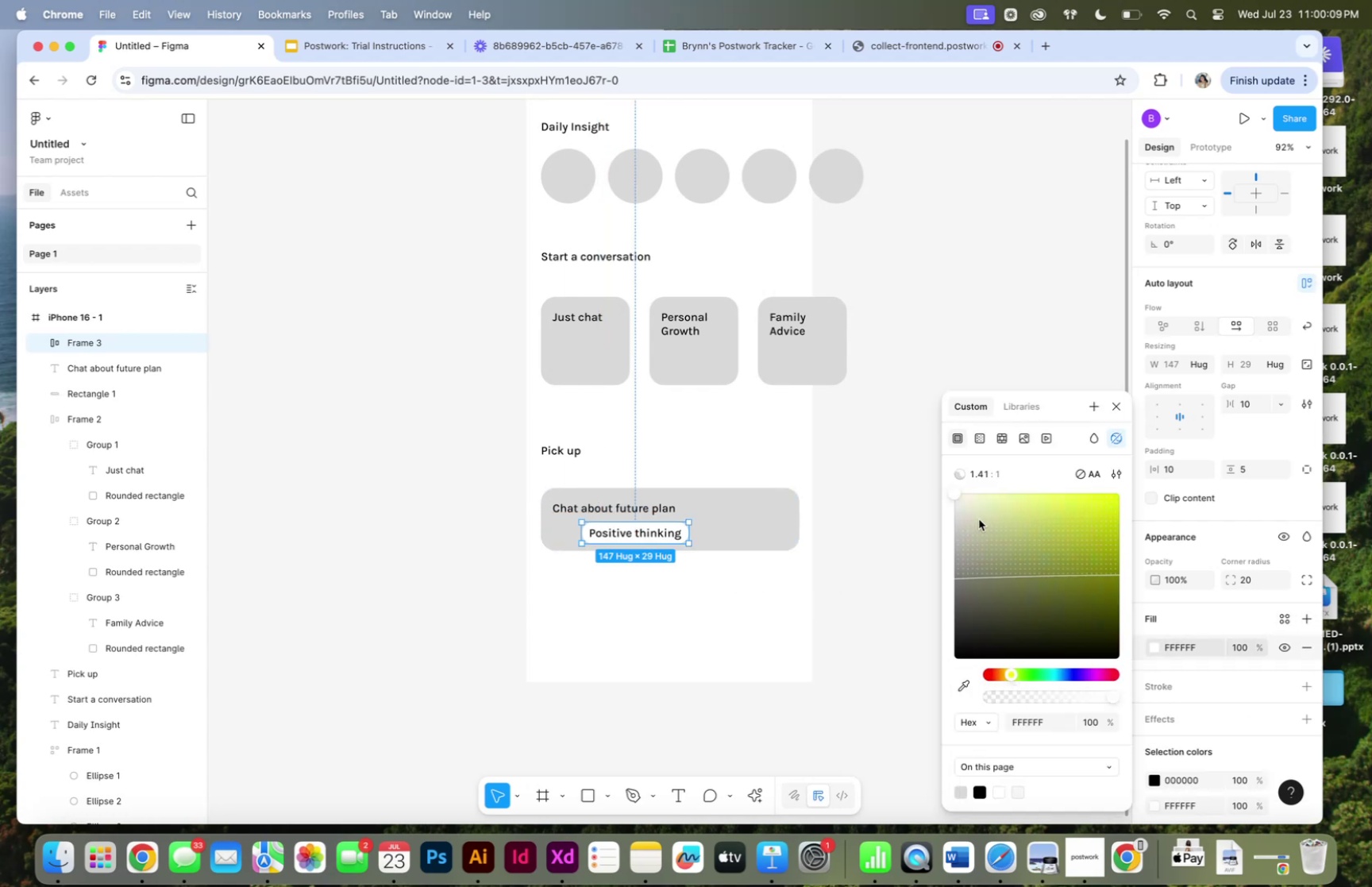 
left_click_drag(start_coordinate=[979, 517], to_coordinate=[980, 507])
 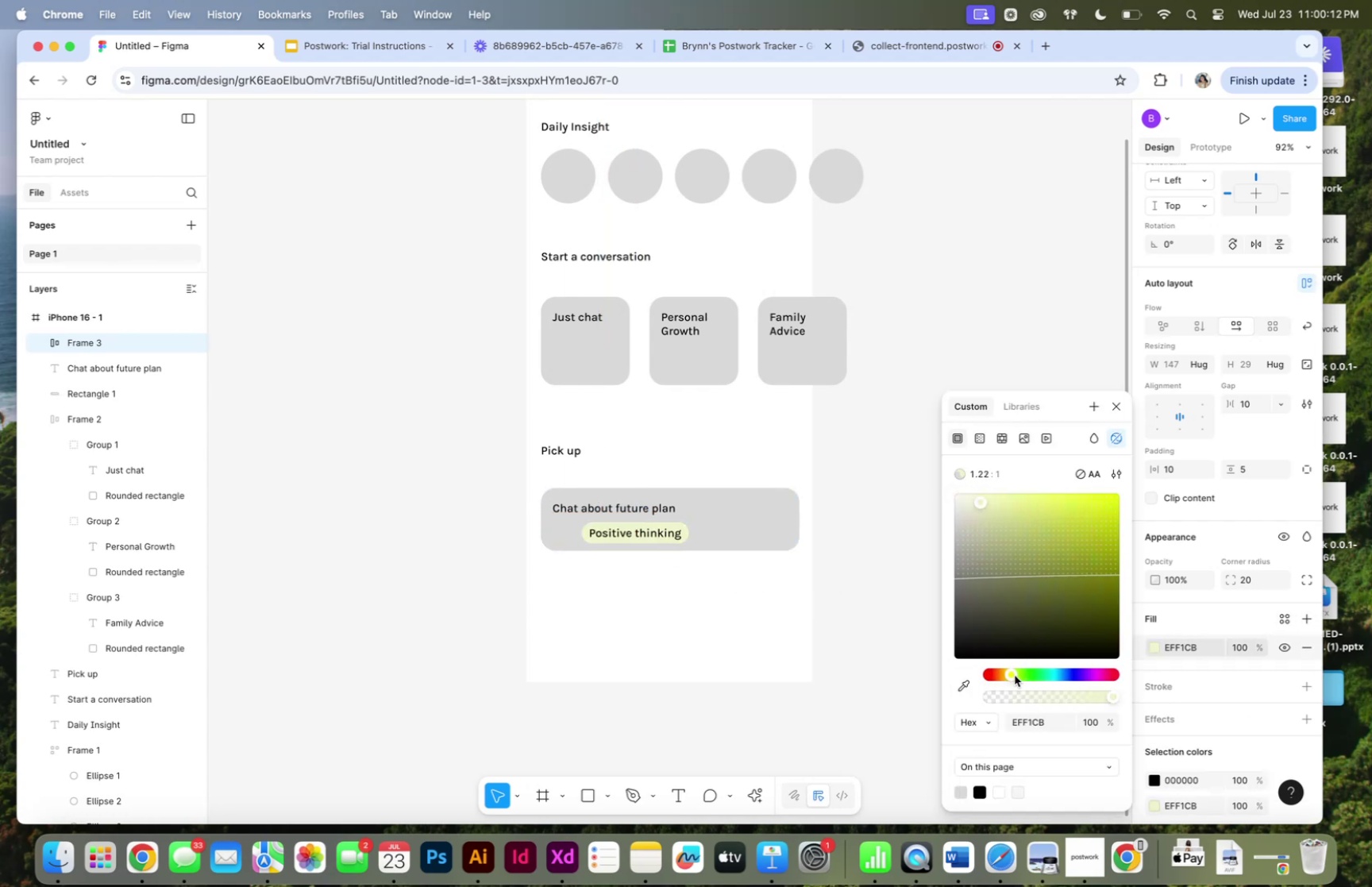 
left_click_drag(start_coordinate=[1010, 674], to_coordinate=[1006, 676])
 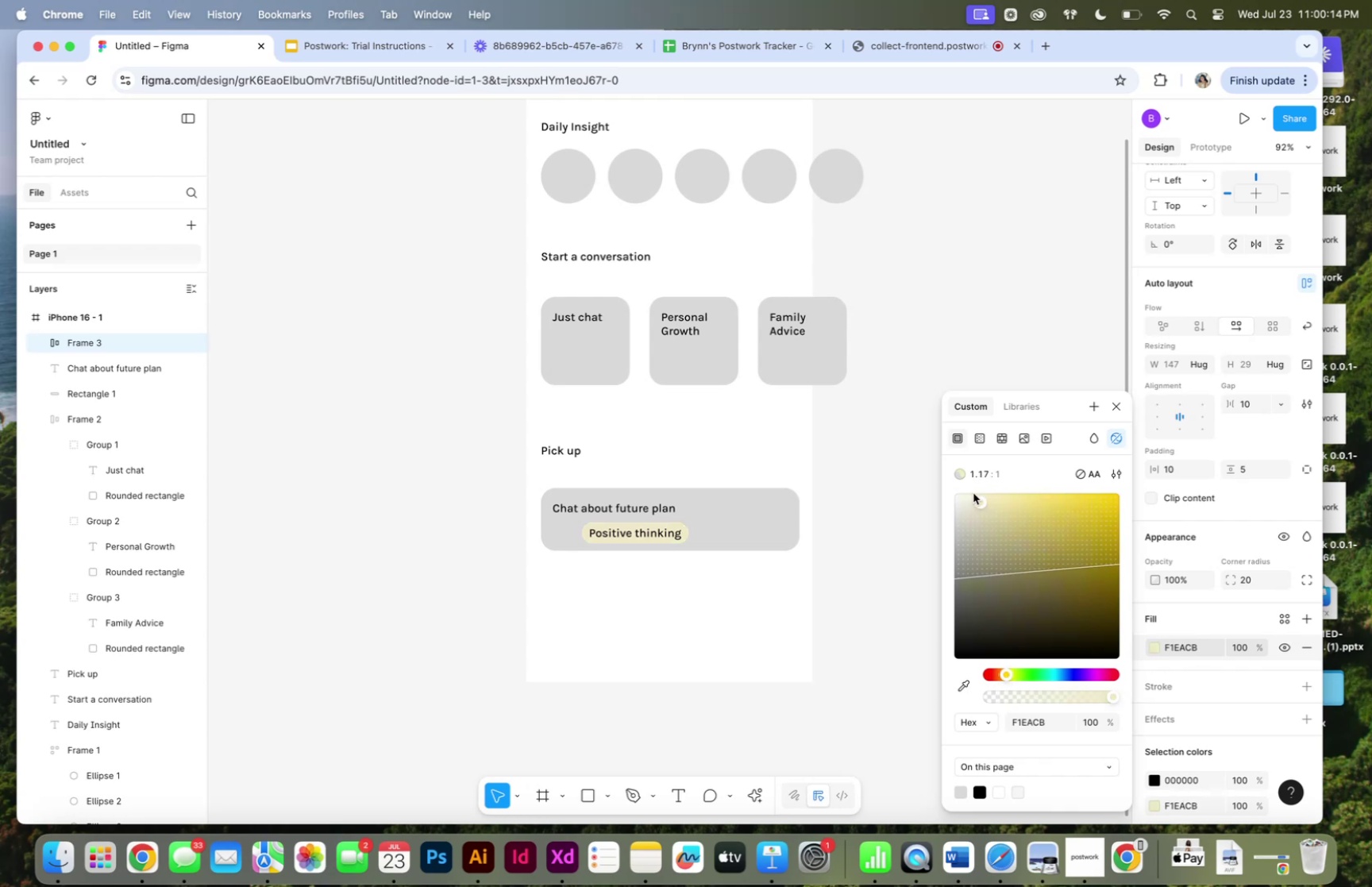 
left_click_drag(start_coordinate=[981, 500], to_coordinate=[1003, 486])
 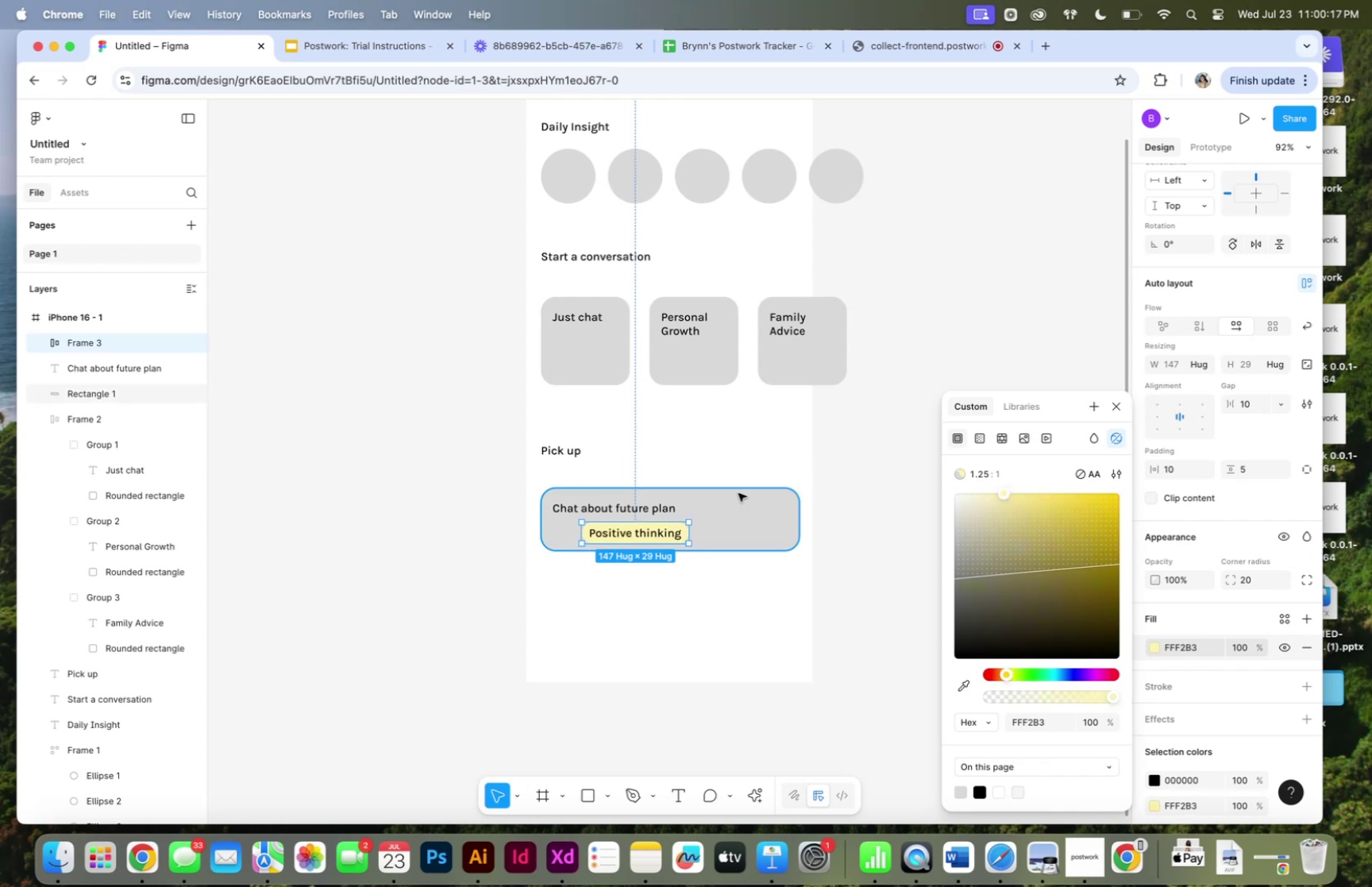 
left_click_drag(start_coordinate=[668, 535], to_coordinate=[651, 535])
 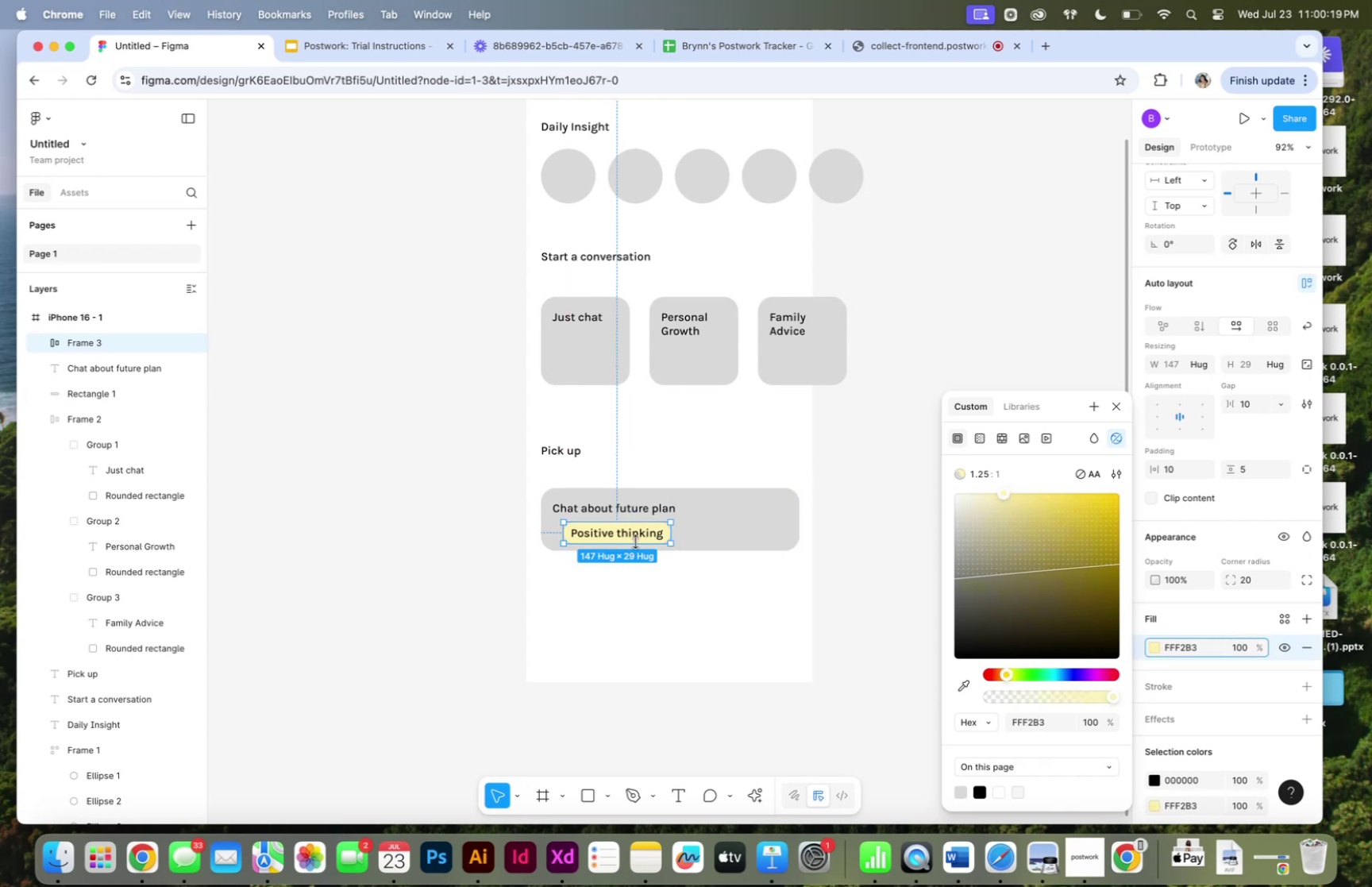 
hold_key(key=CommandLeft, duration=0.36)
 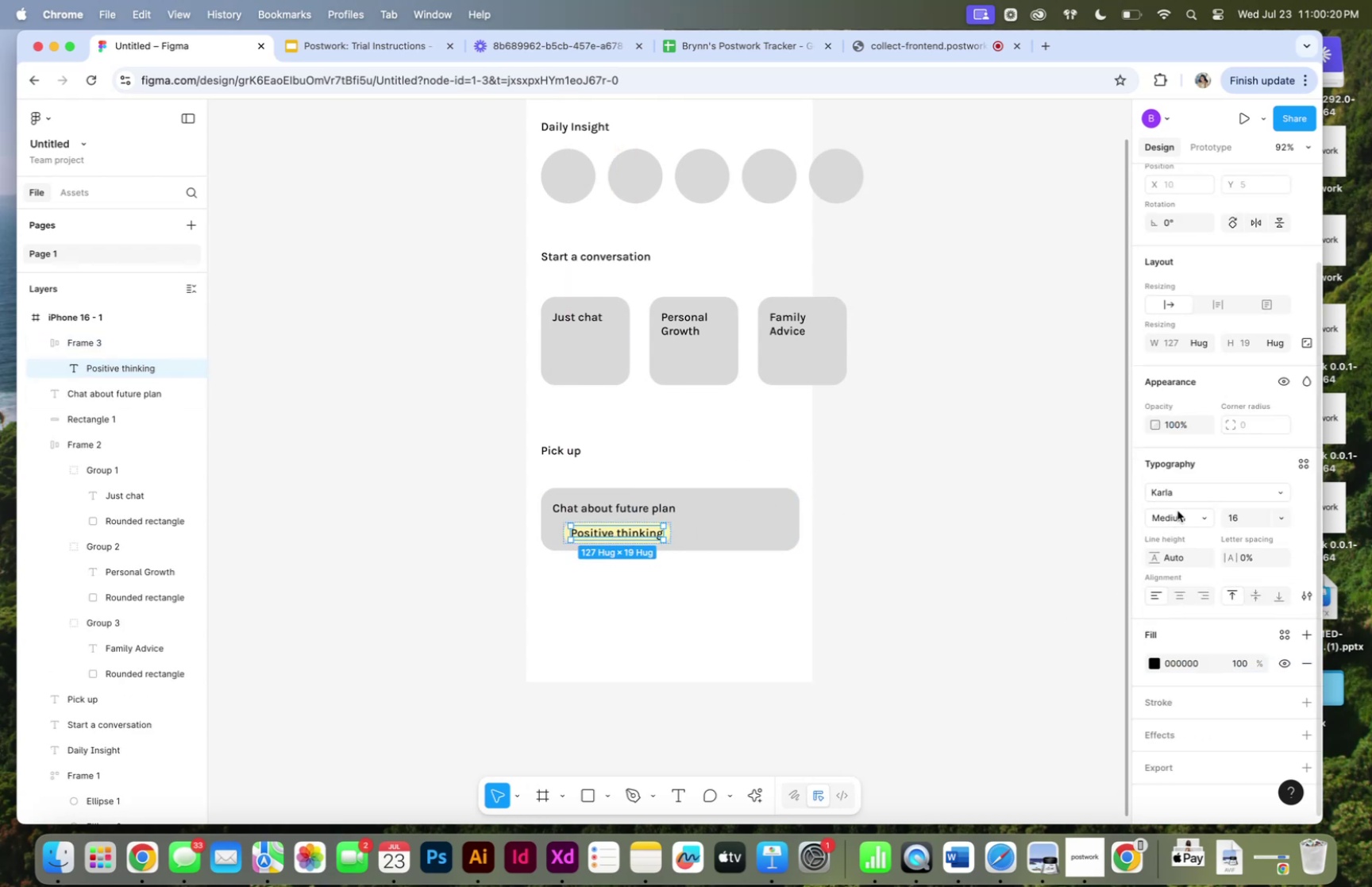 
left_click([1185, 512])
 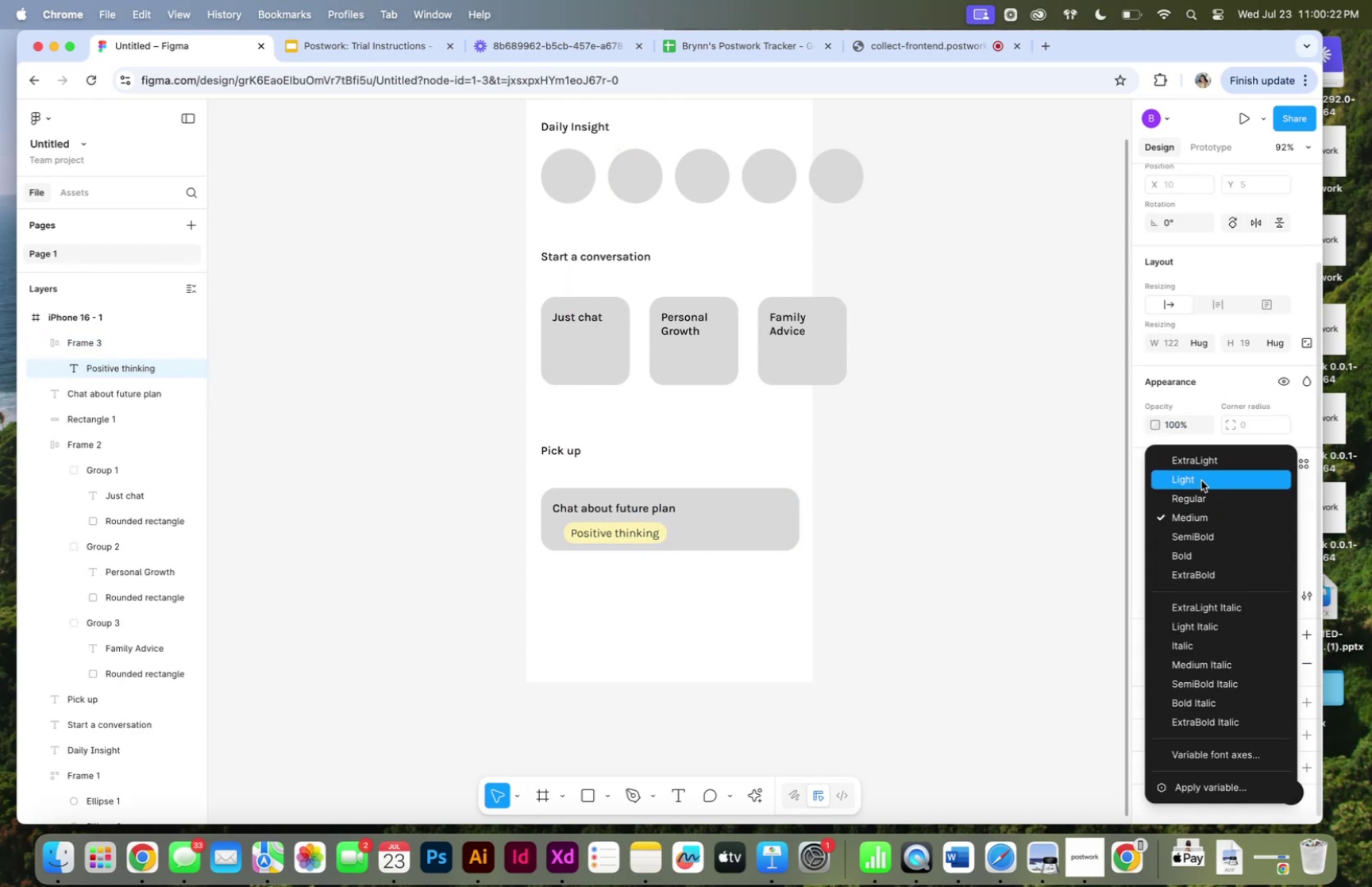 
left_click([1201, 480])
 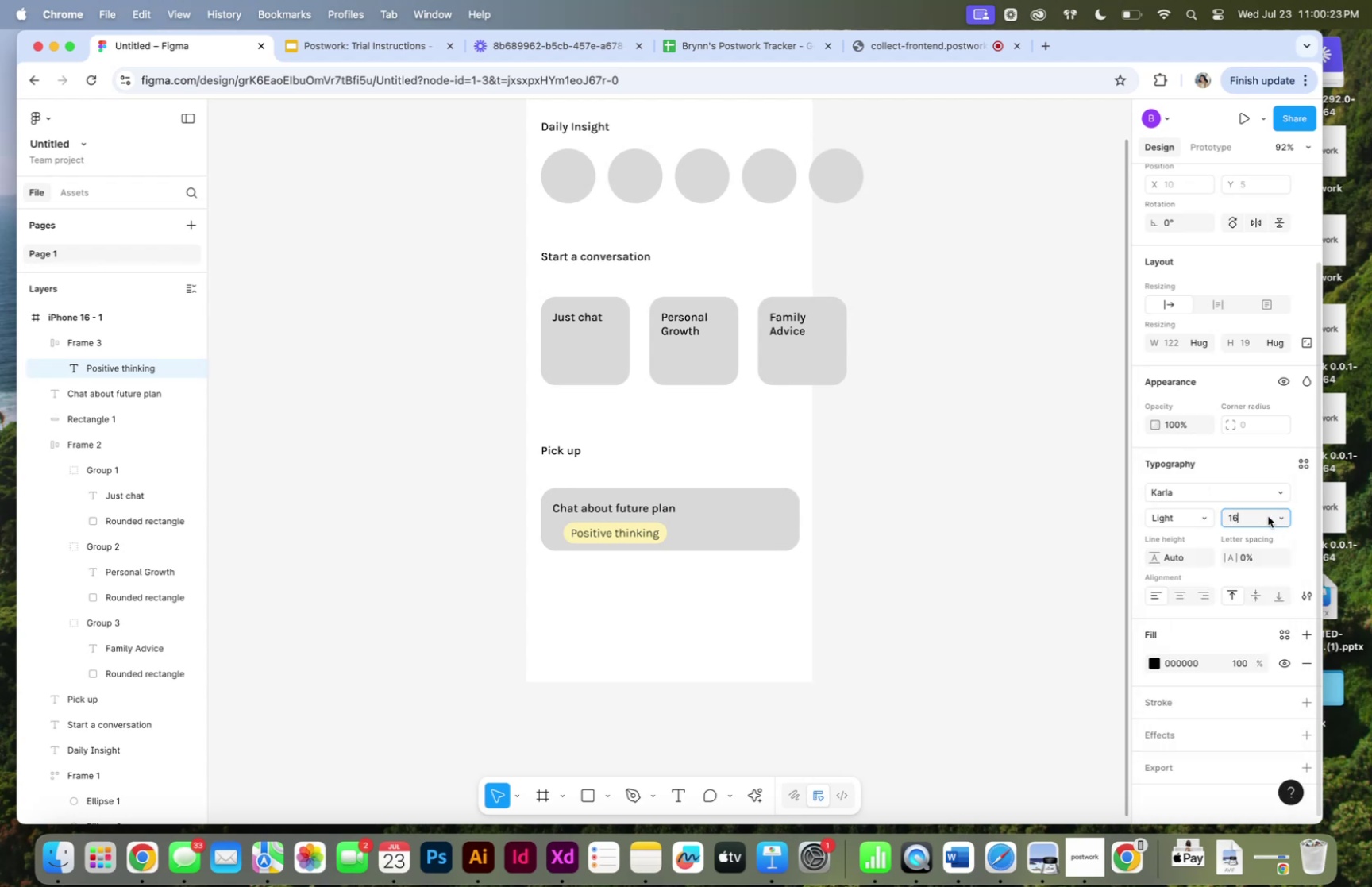 
left_click([1275, 515])
 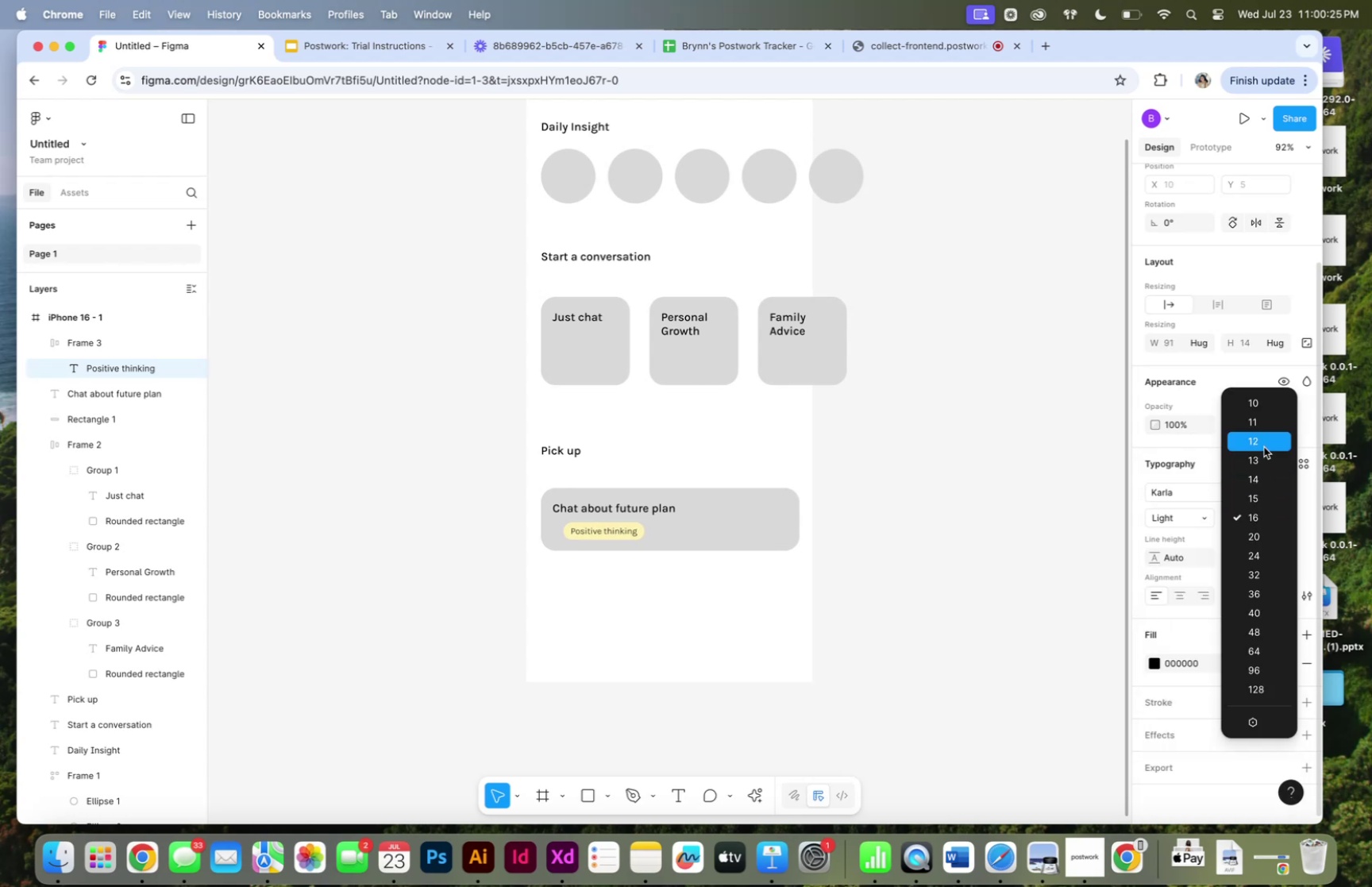 
left_click([1264, 446])
 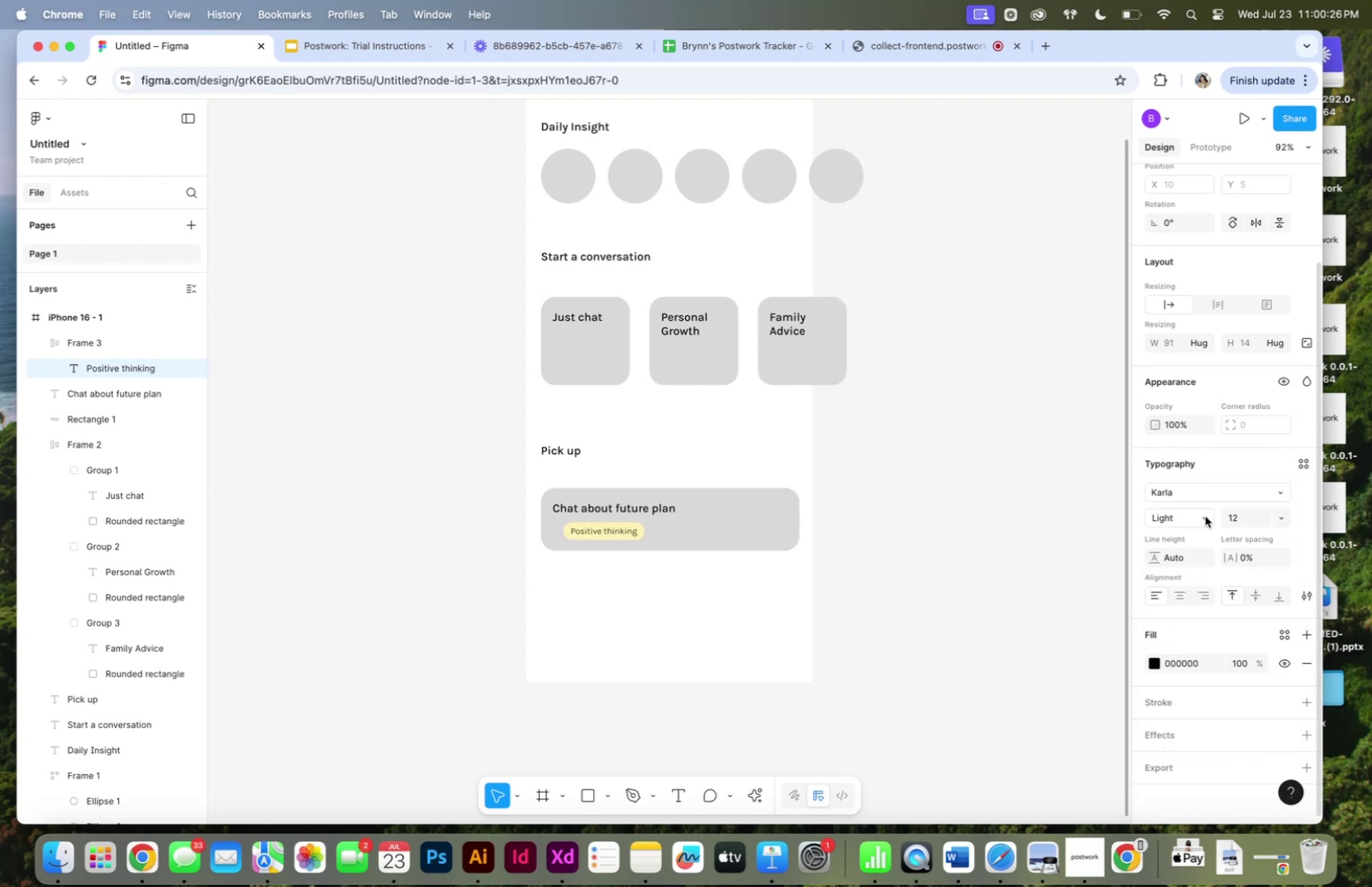 
left_click([1204, 511])
 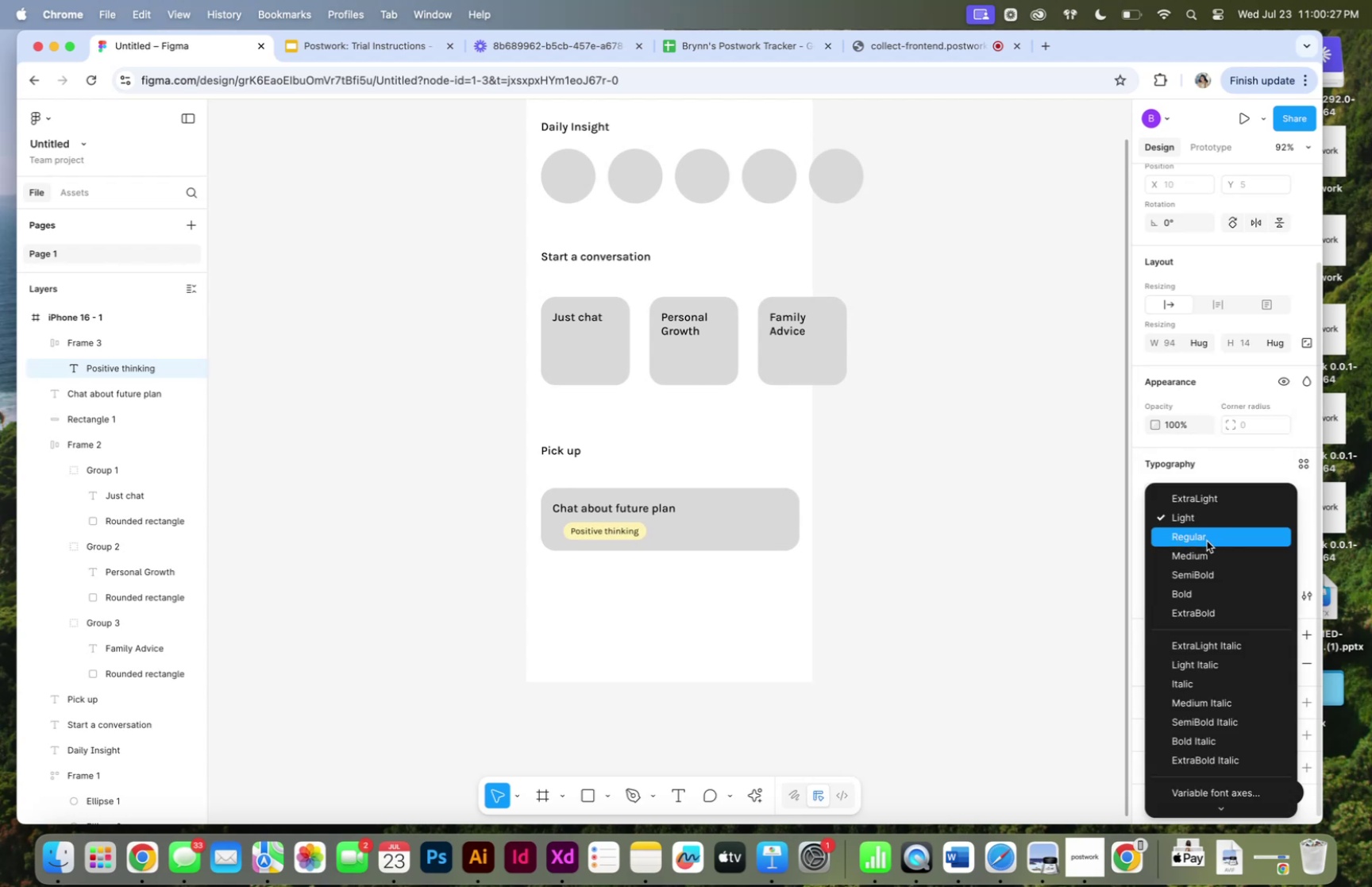 
left_click([1207, 540])
 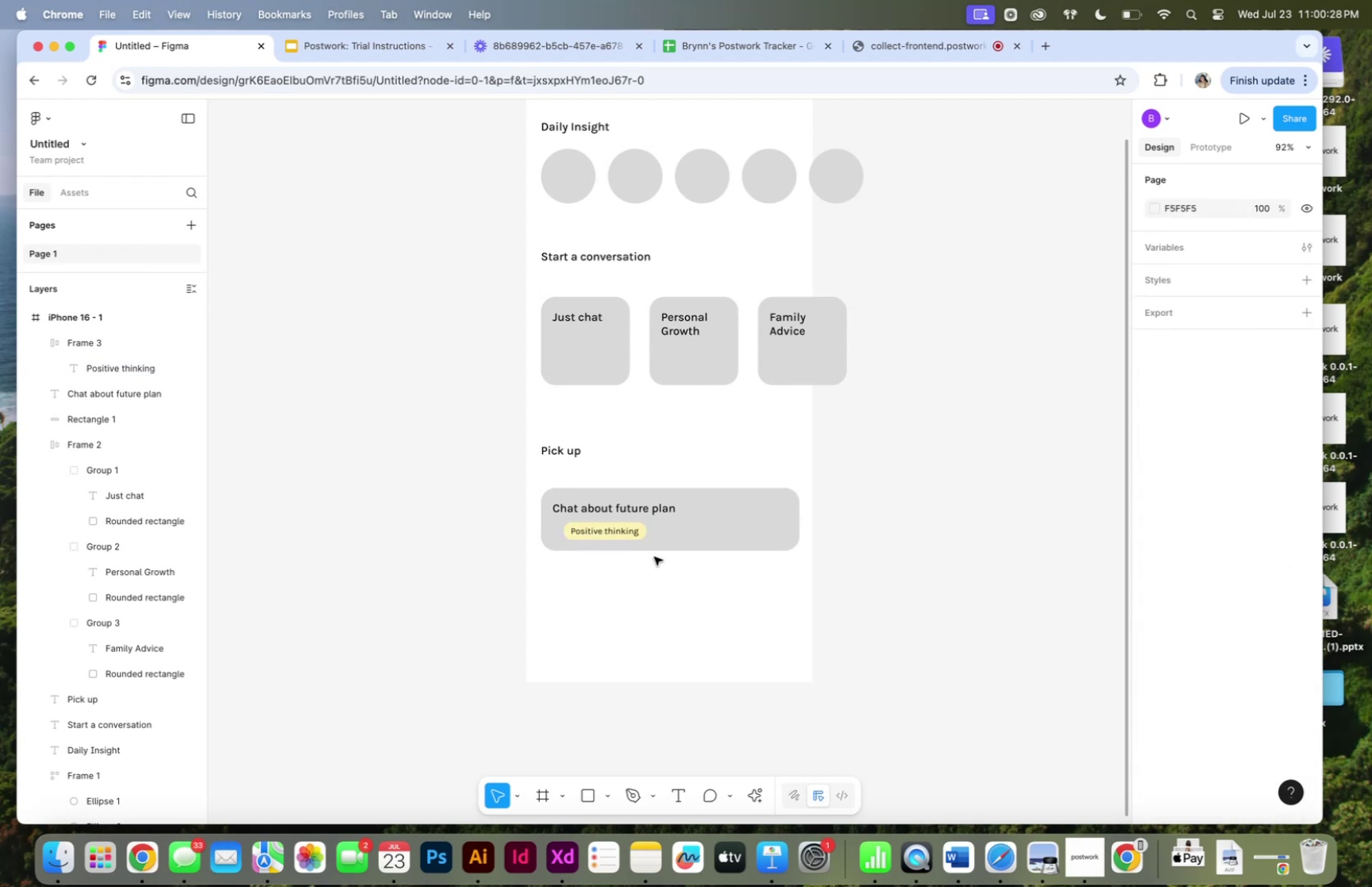 
key(Meta+CommandLeft)
 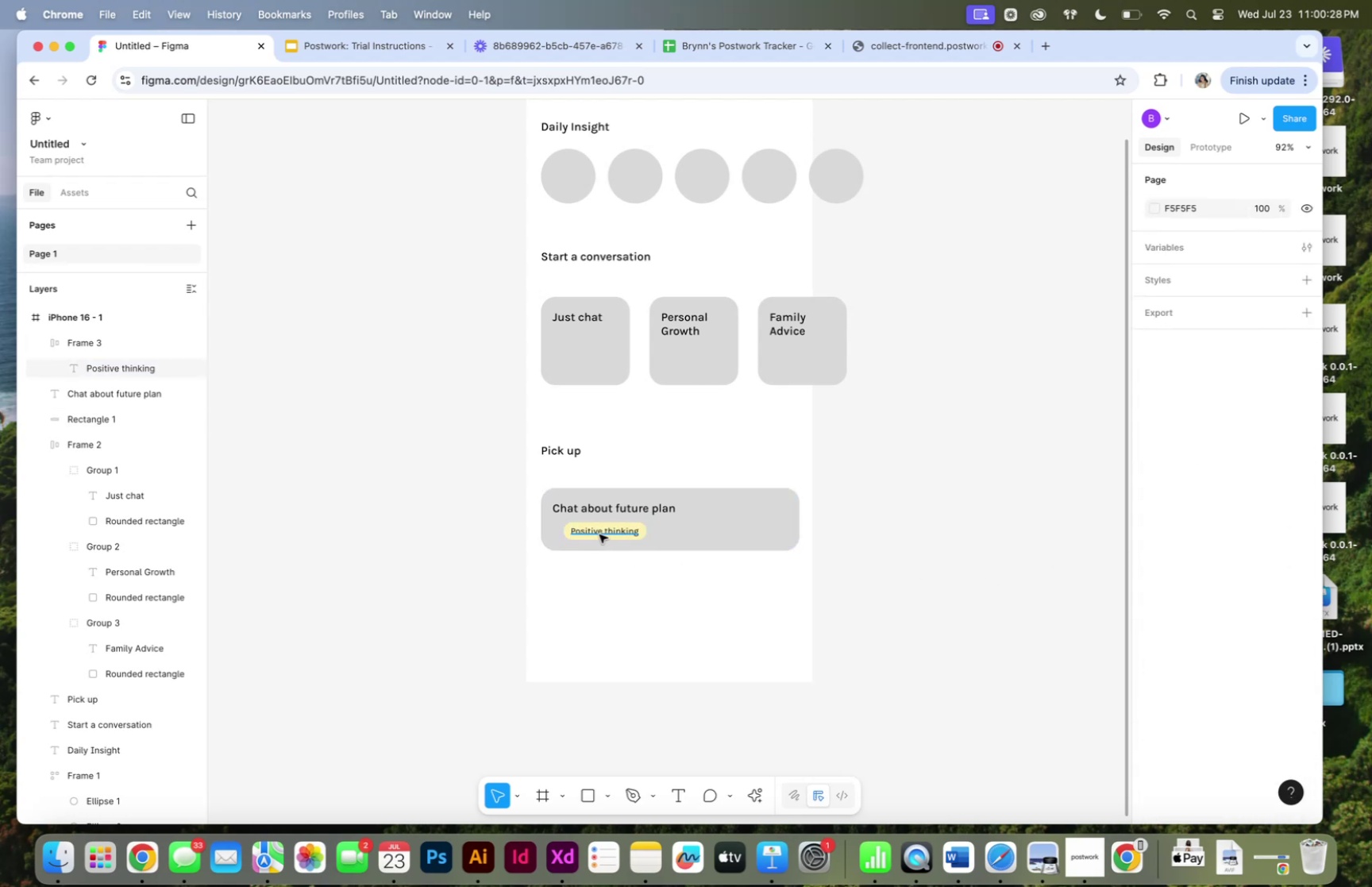 
left_click([599, 534])
 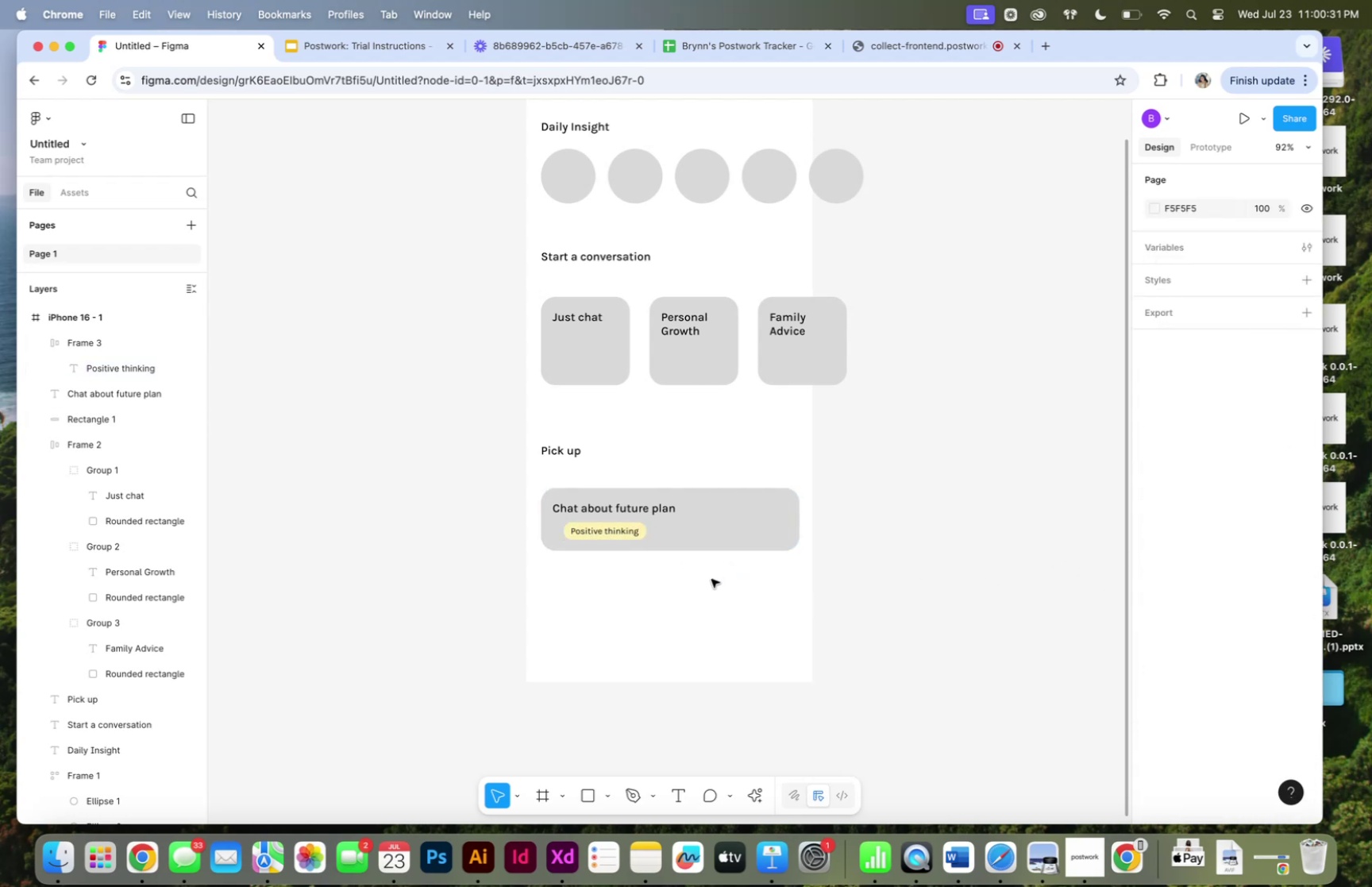 
left_click_drag(start_coordinate=[634, 530], to_coordinate=[621, 530])
 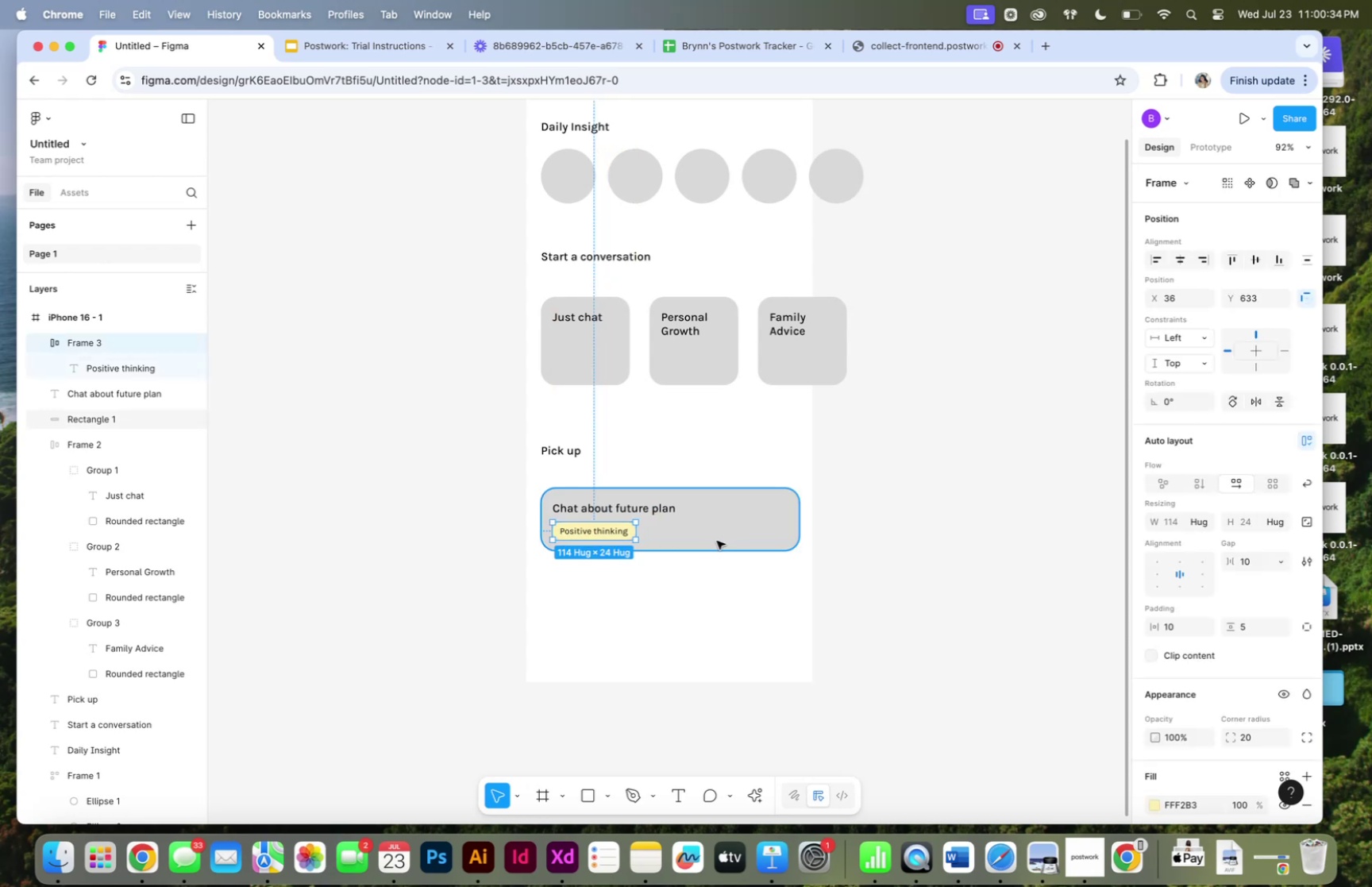 
key(Meta+CommandLeft)
 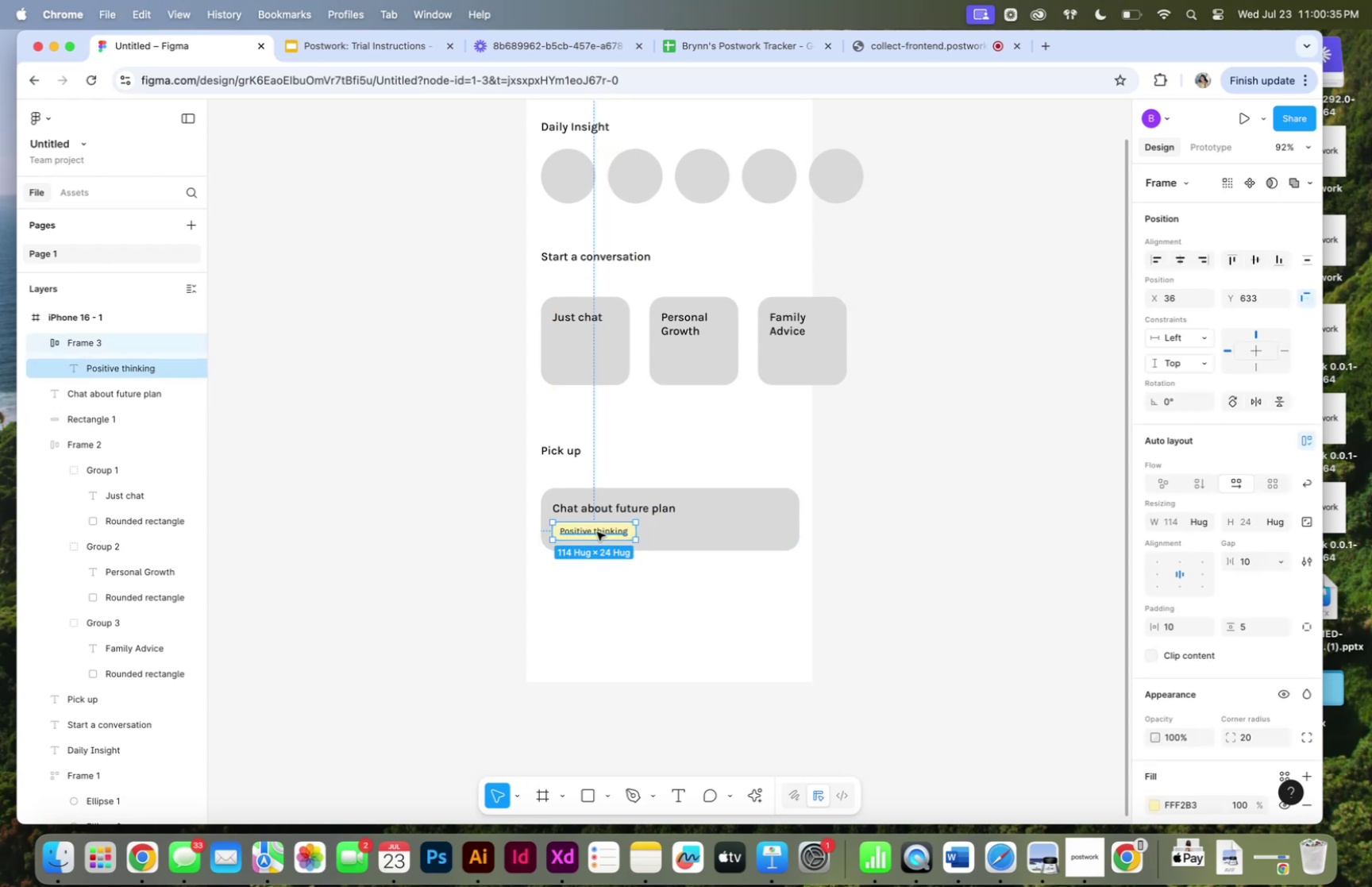 
left_click([597, 531])
 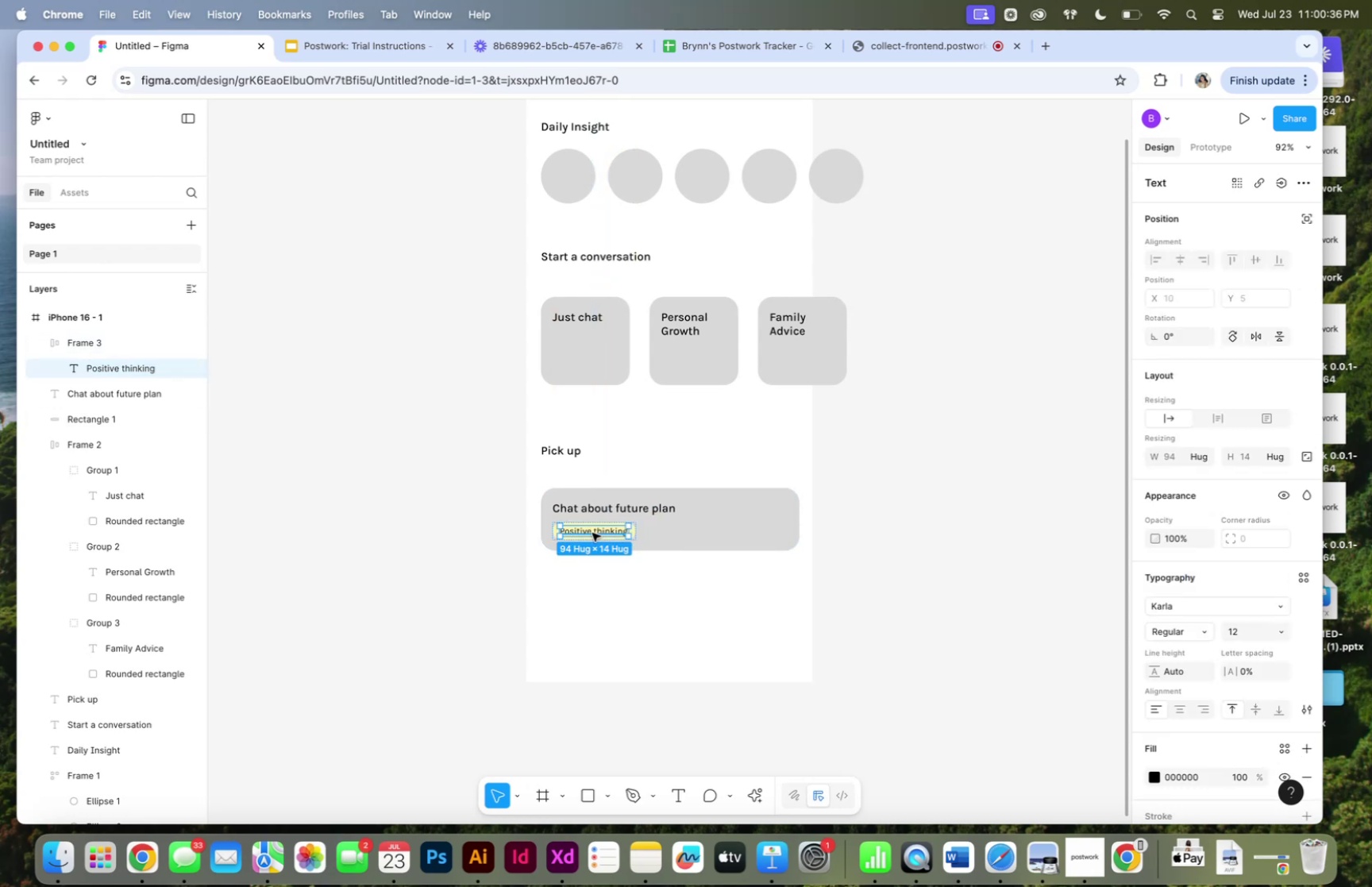 
hold_key(key=OptionLeft, duration=2.55)
left_click_drag(start_coordinate=[592, 532], to_coordinate=[688, 533])
 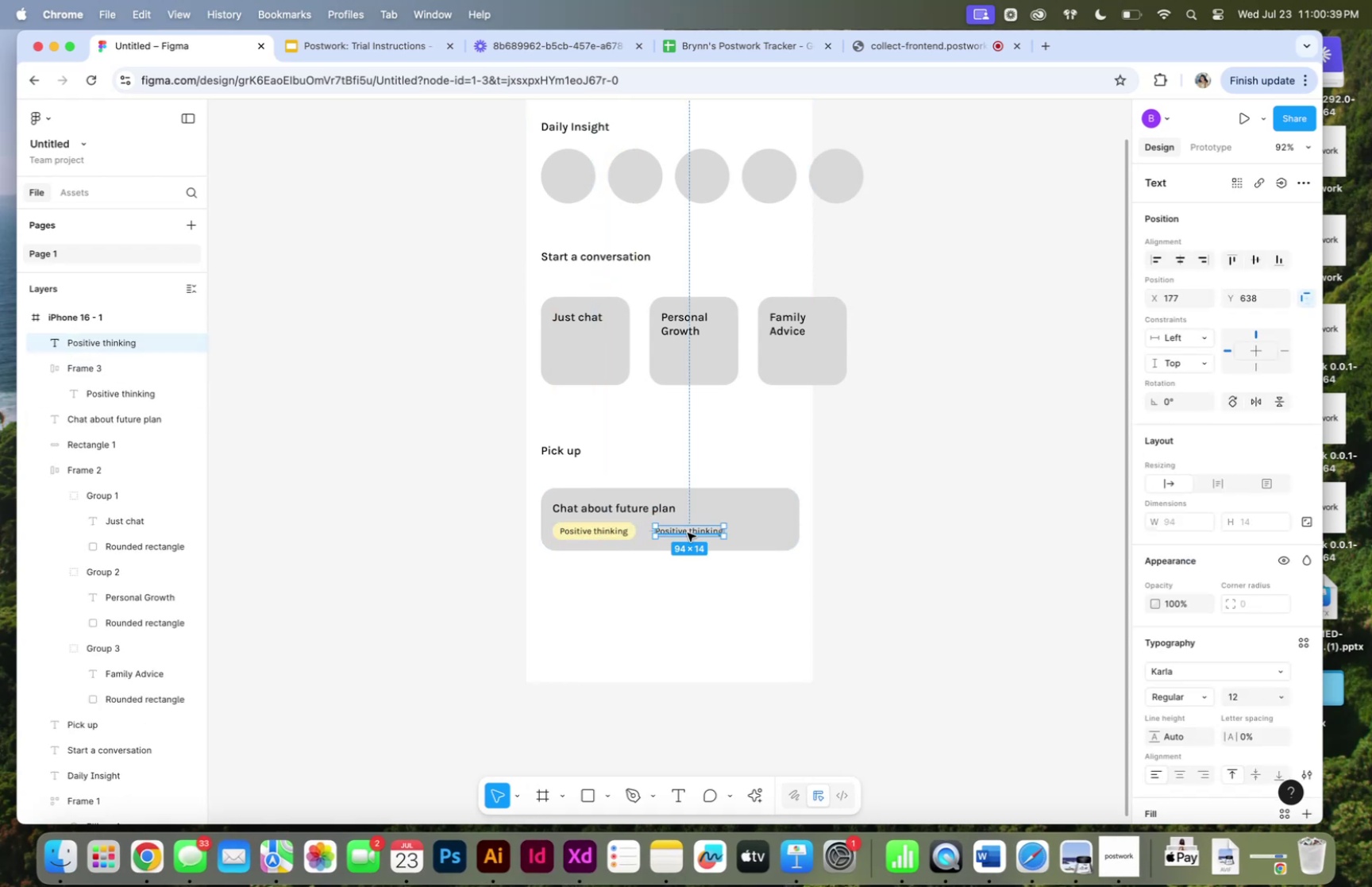 
double_click([688, 532])
 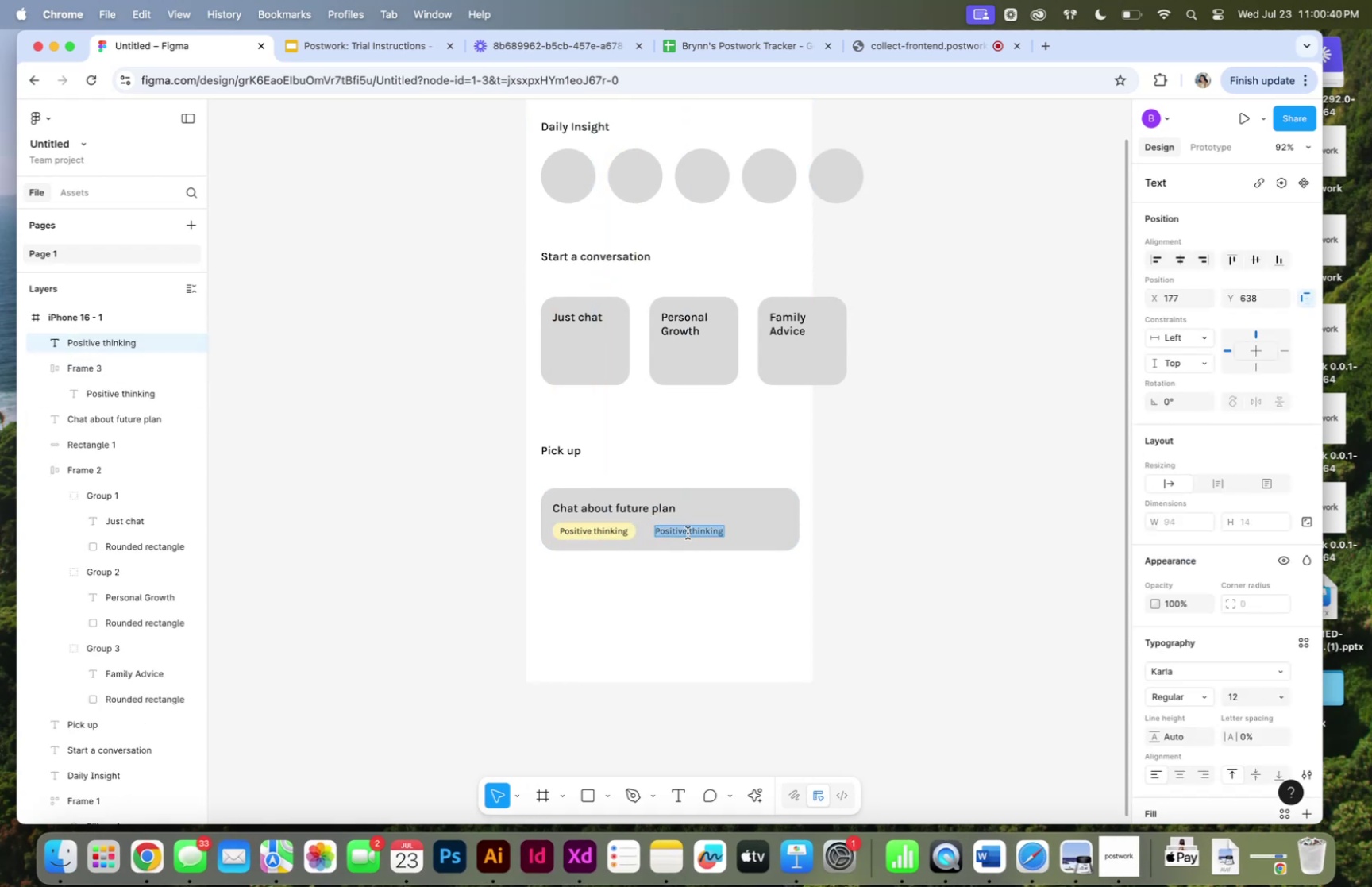 
type(10 min ago)
 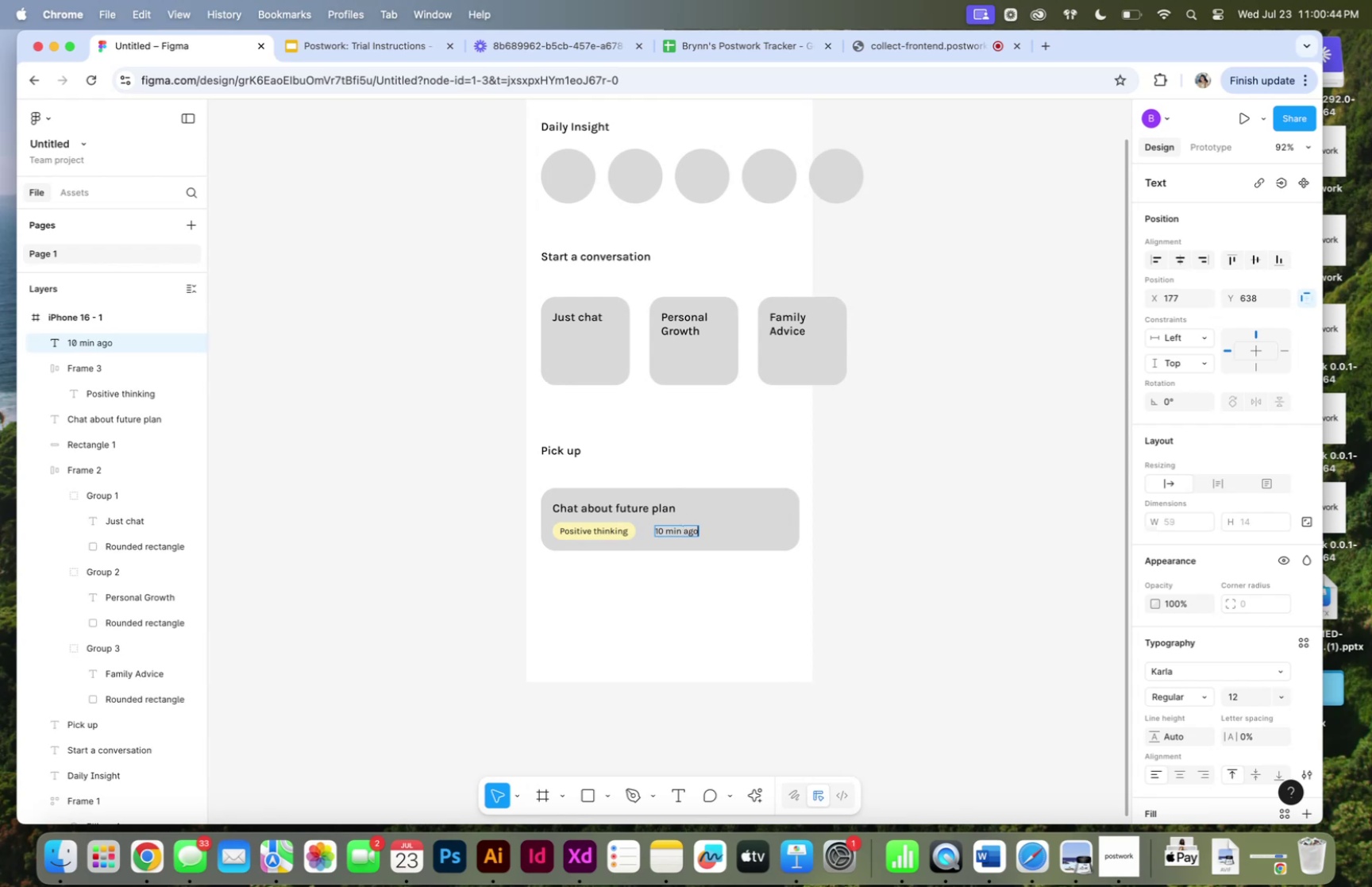 
left_click([782, 548])
 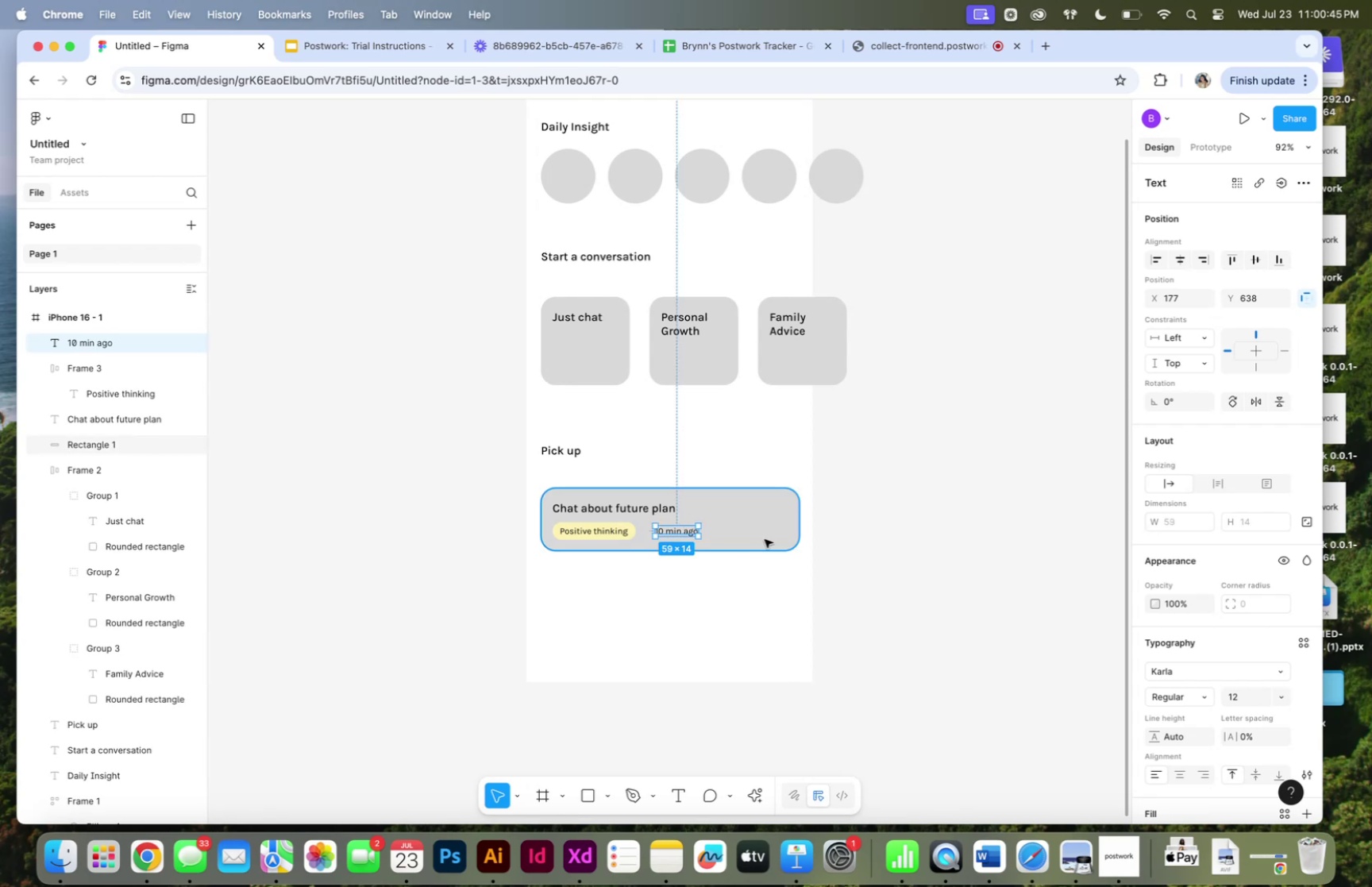 
left_click([775, 538])
 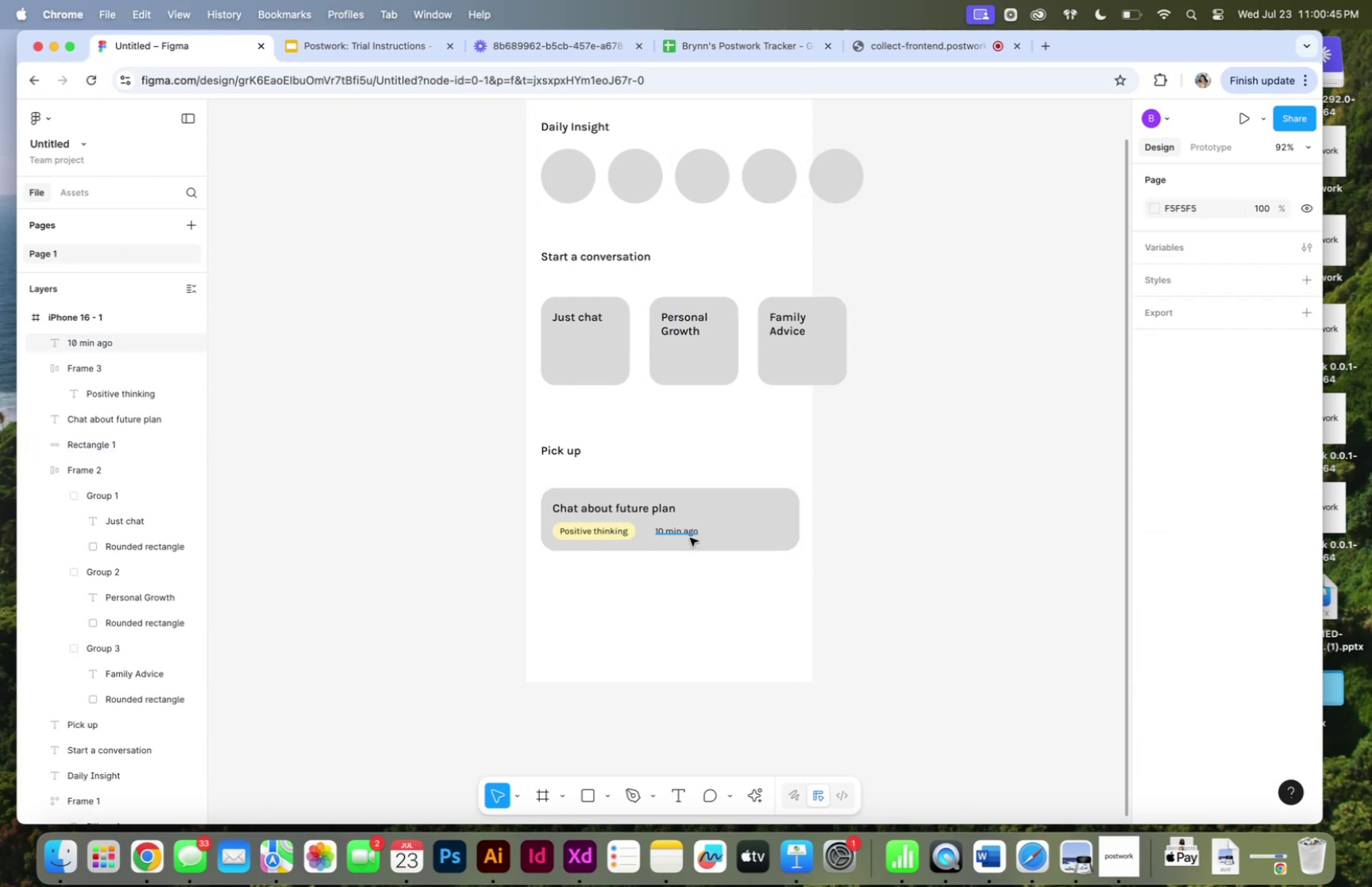 
left_click_drag(start_coordinate=[686, 533], to_coordinate=[677, 533])
 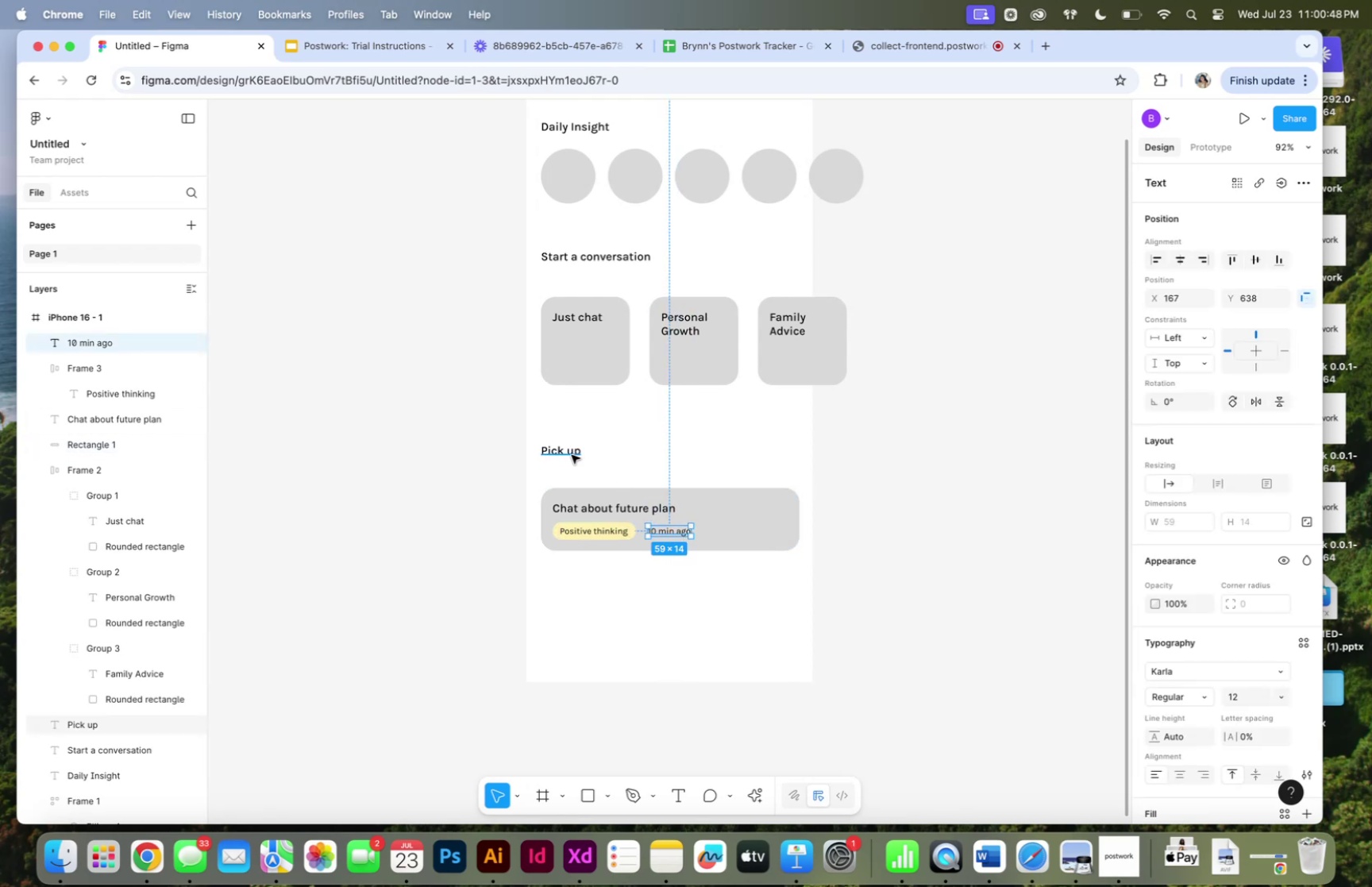 
double_click([572, 454])
 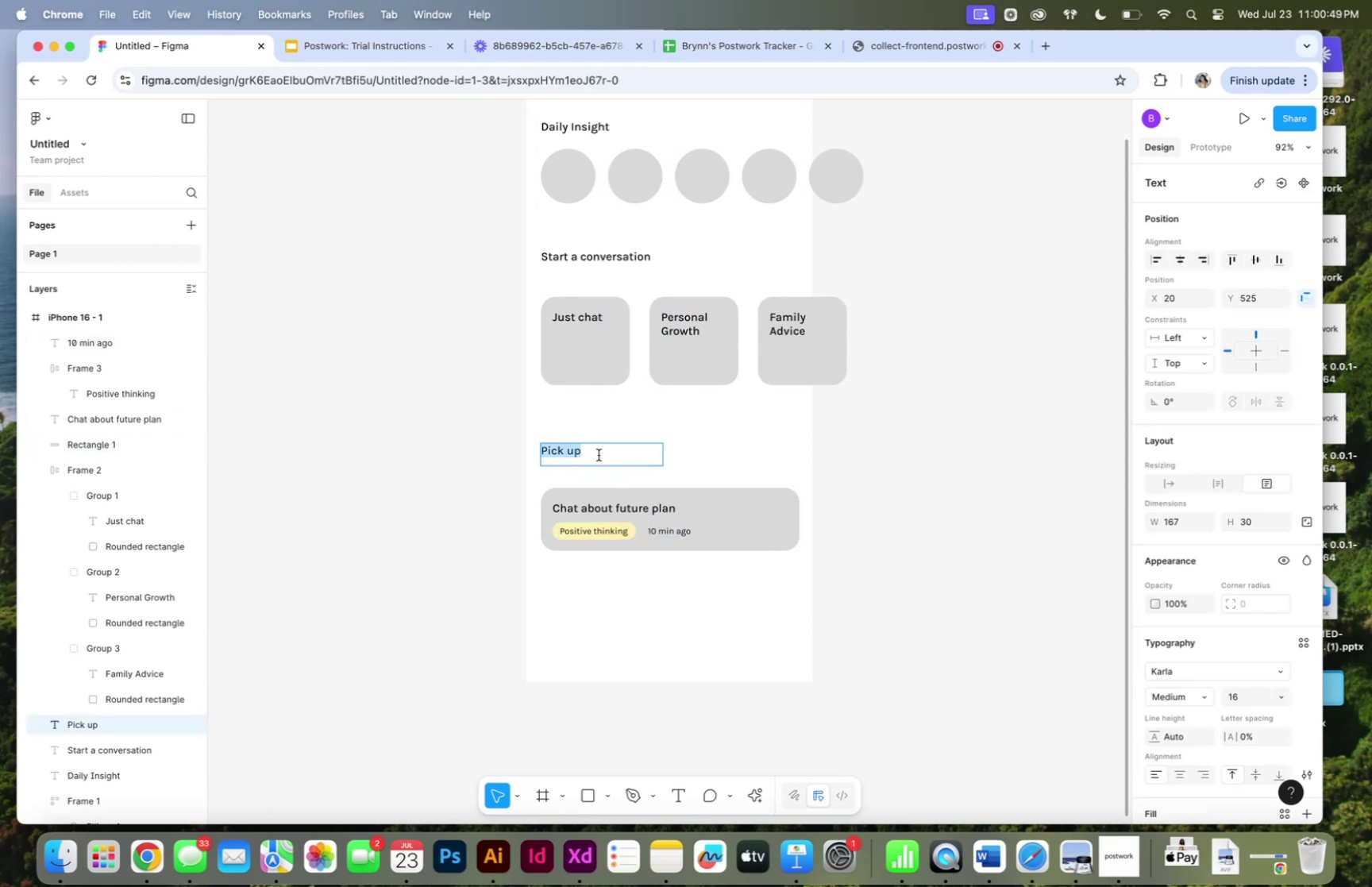 
triple_click([599, 454])
 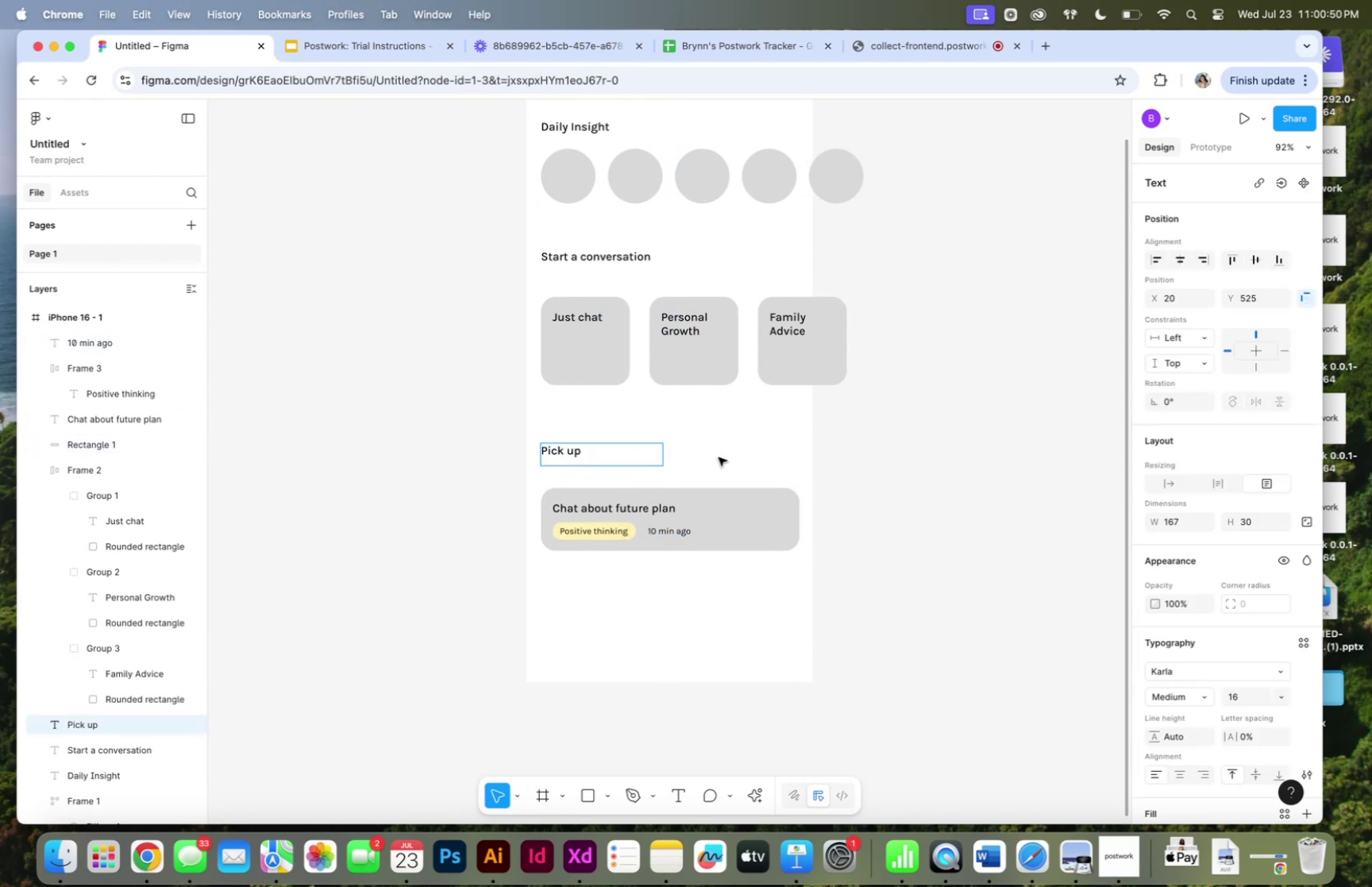 
type( where we left u)
key(Backspace)
type(off)
 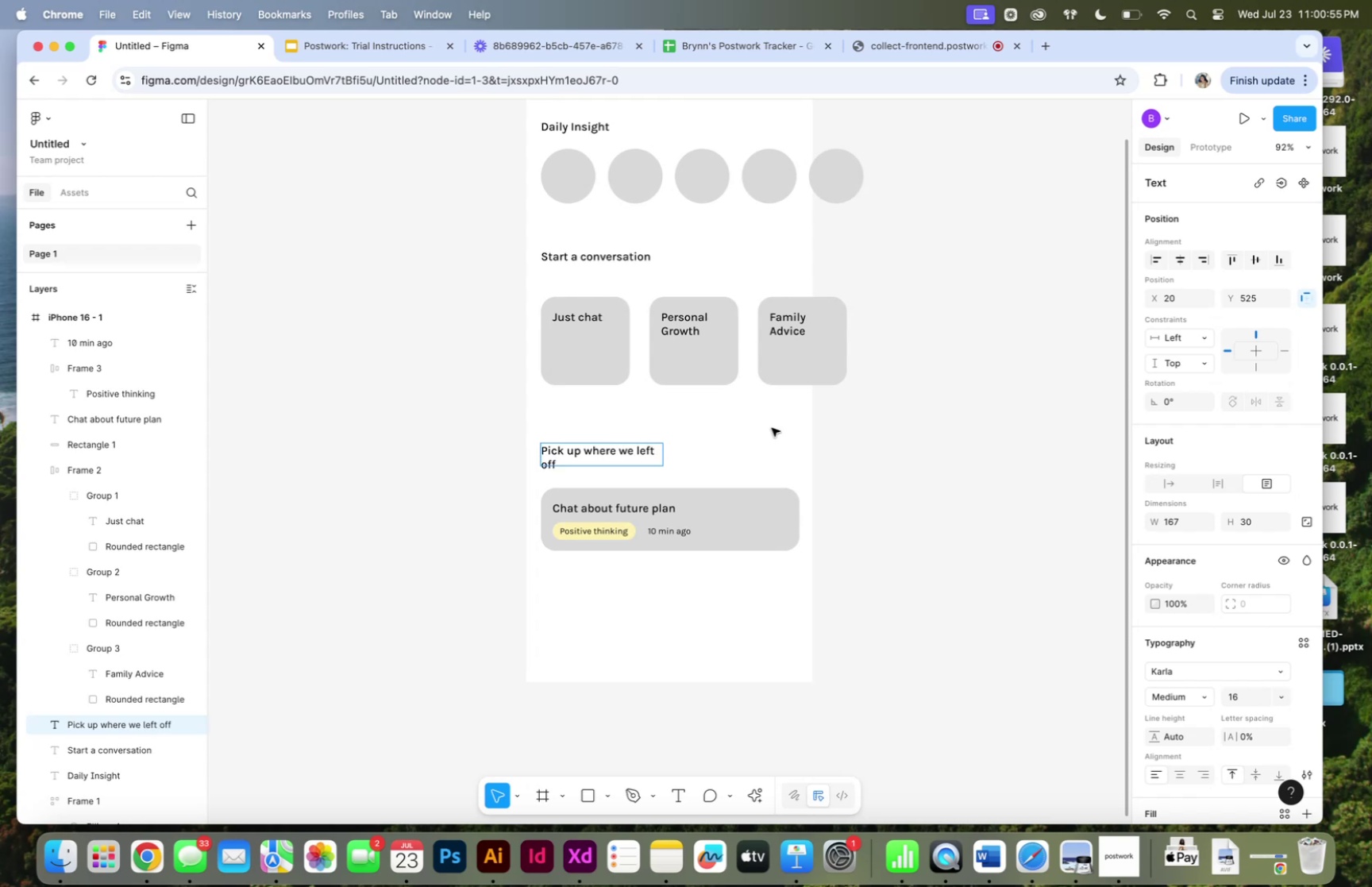 
left_click([773, 442])
 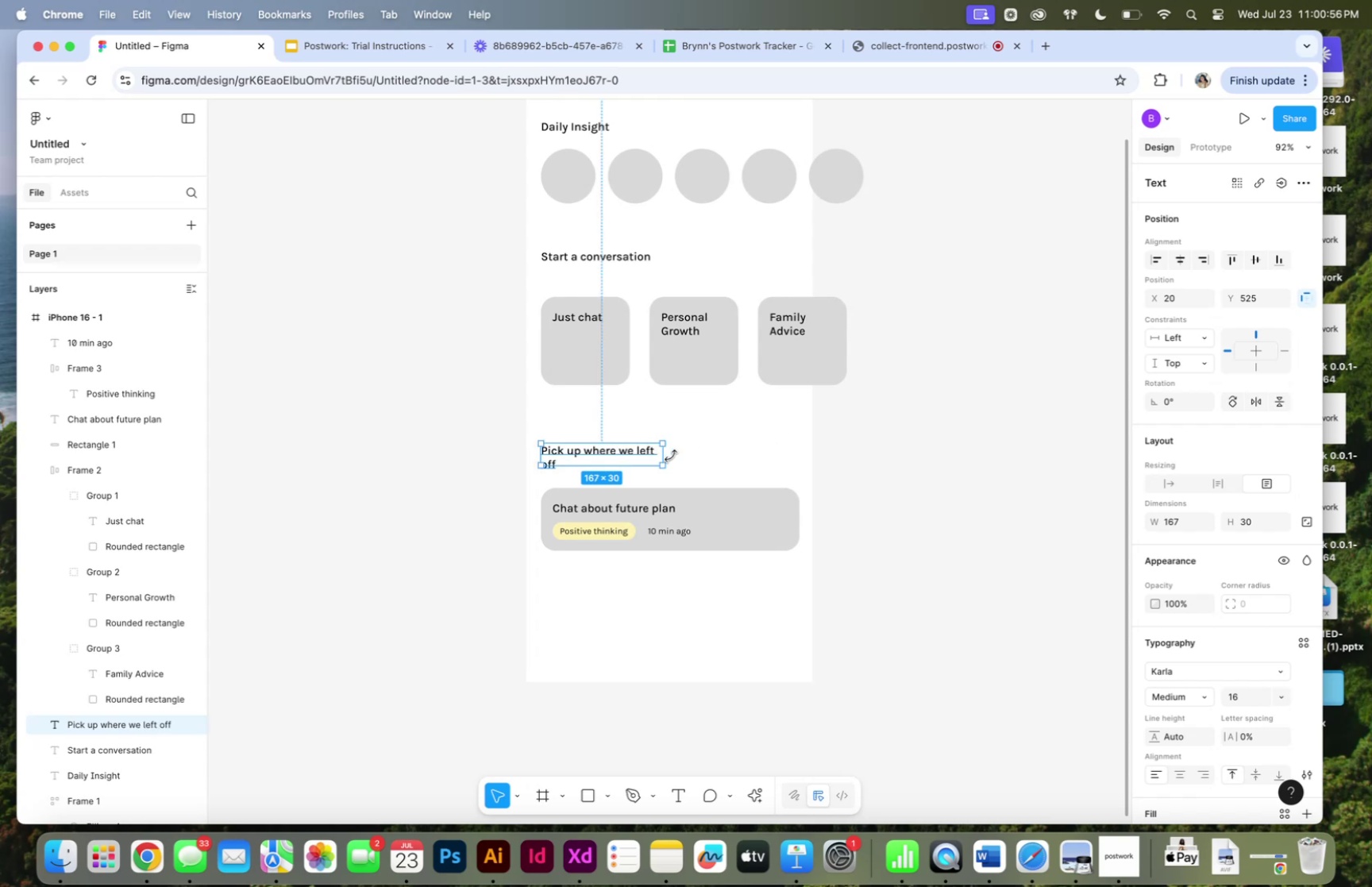 
left_click_drag(start_coordinate=[664, 453], to_coordinate=[754, 455])
 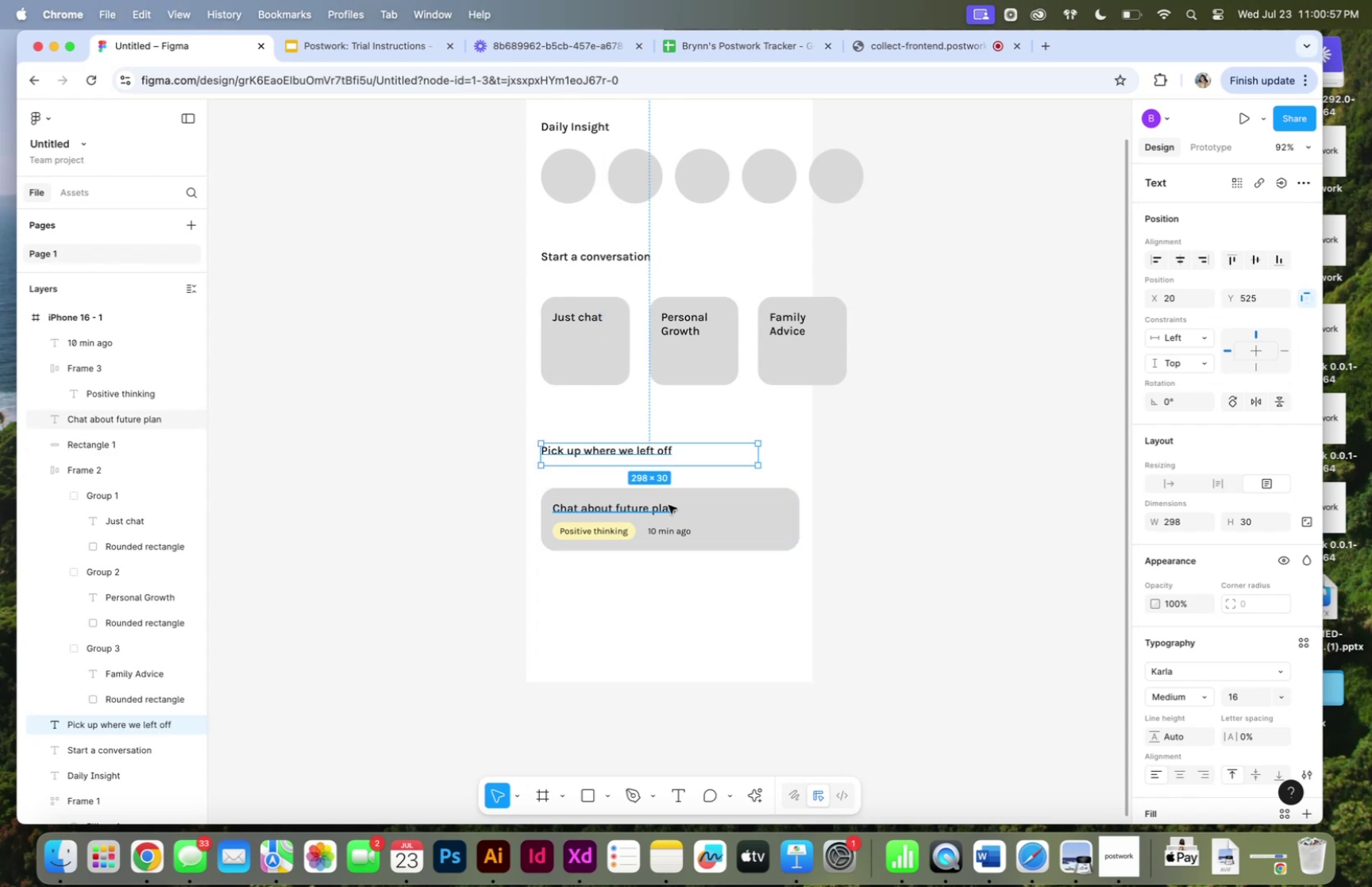 
double_click([669, 504])
 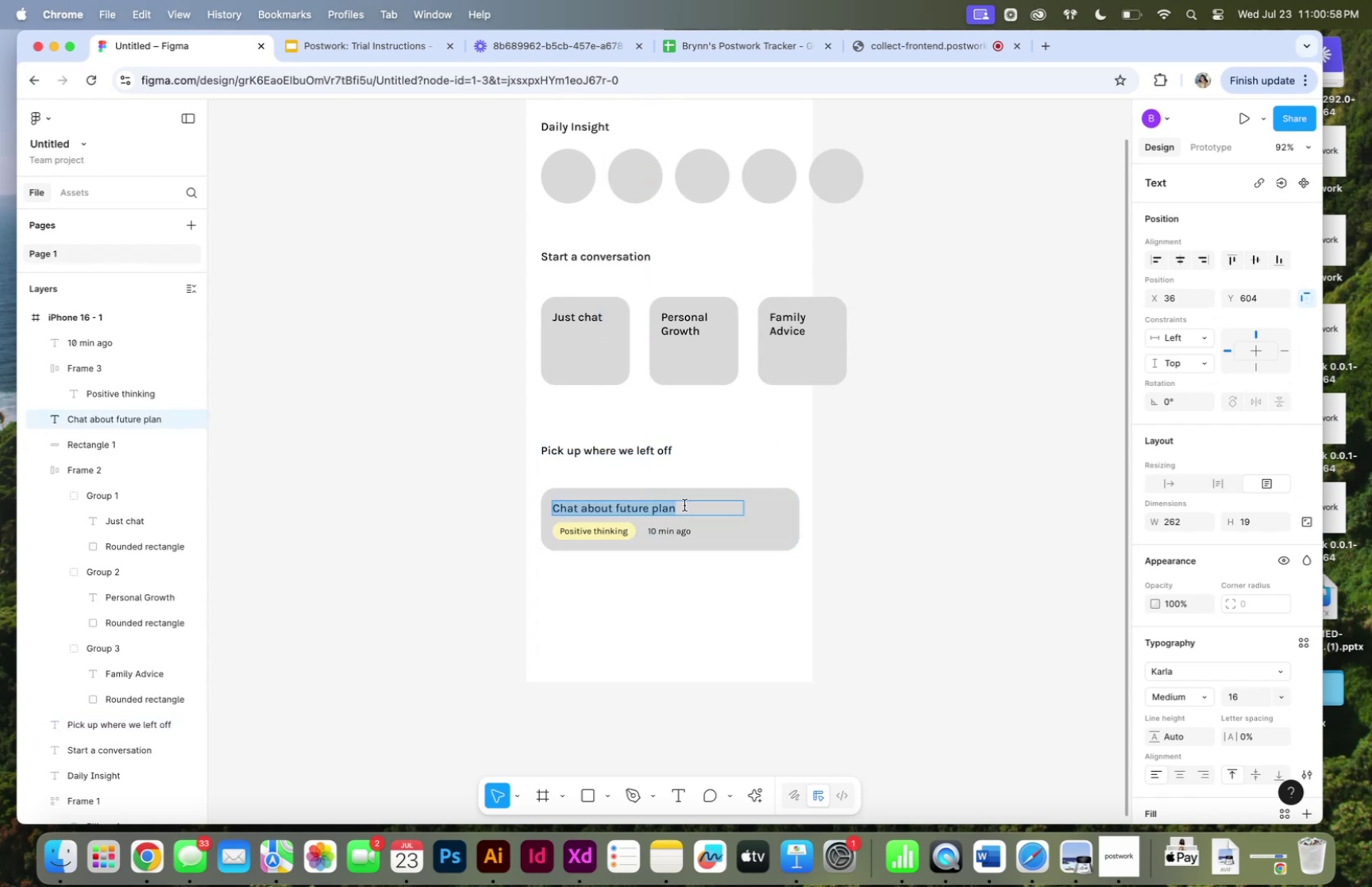 
triple_click([684, 504])
 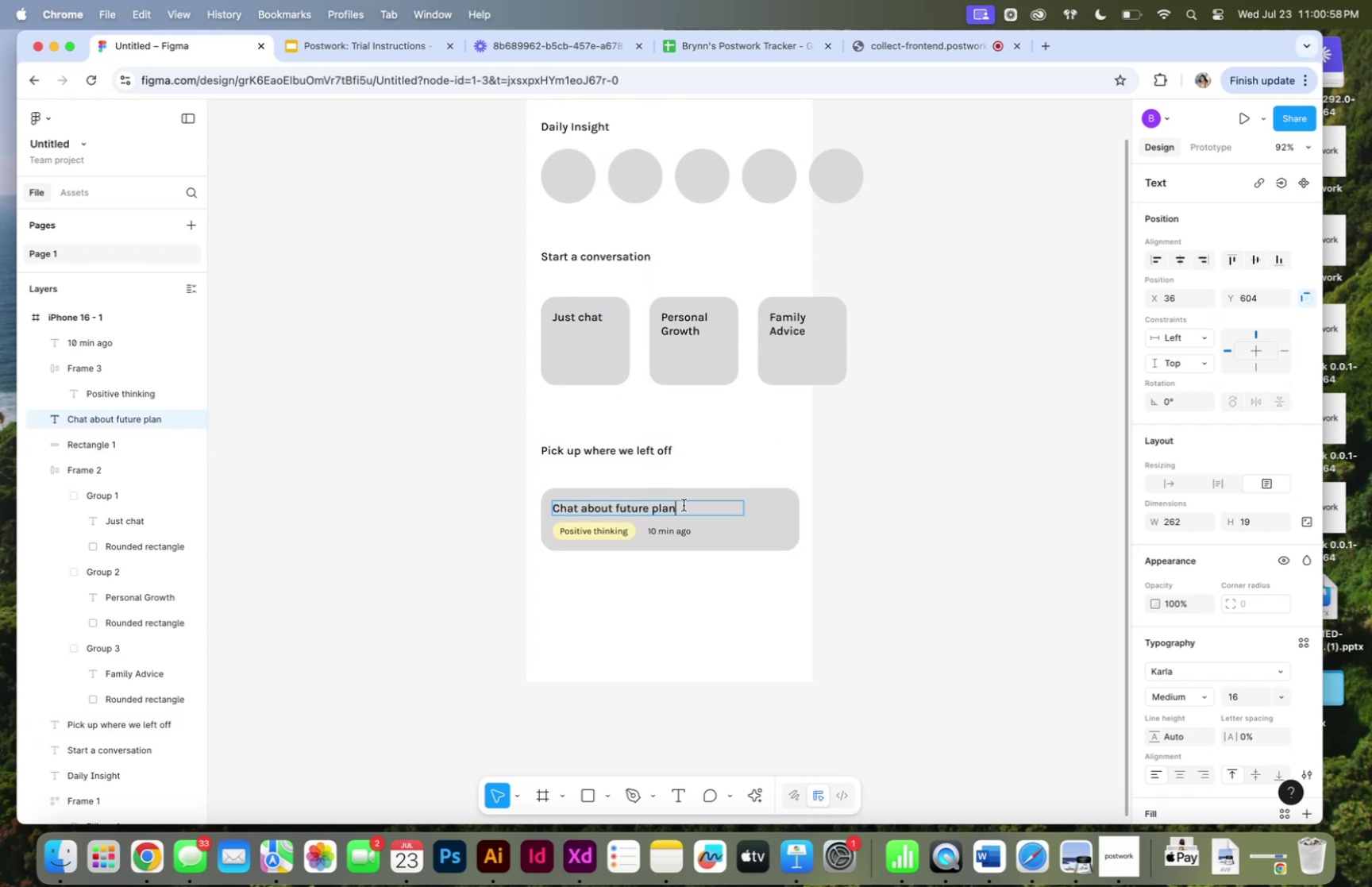 
key(S)
 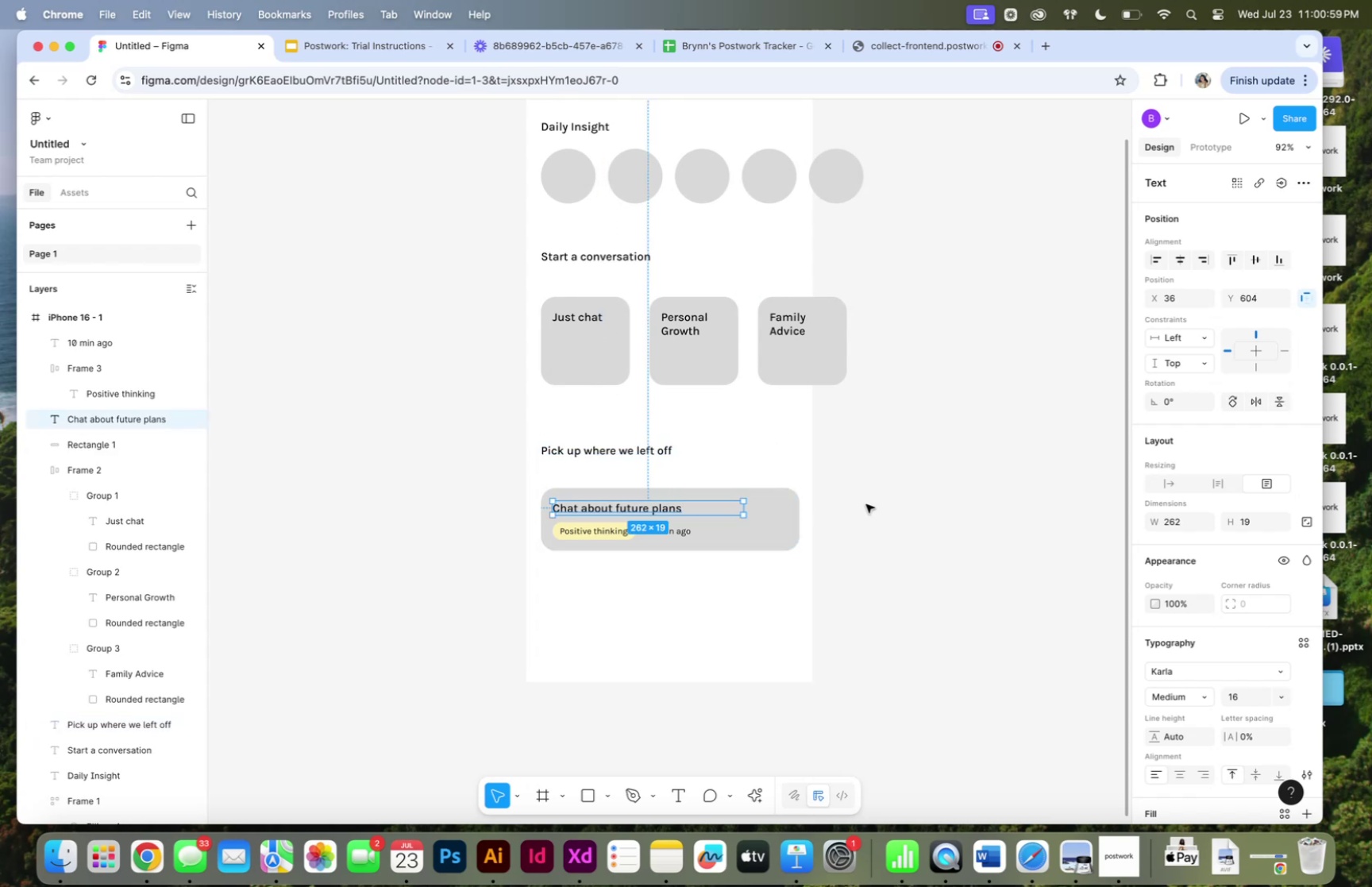 
double_click([866, 503])
 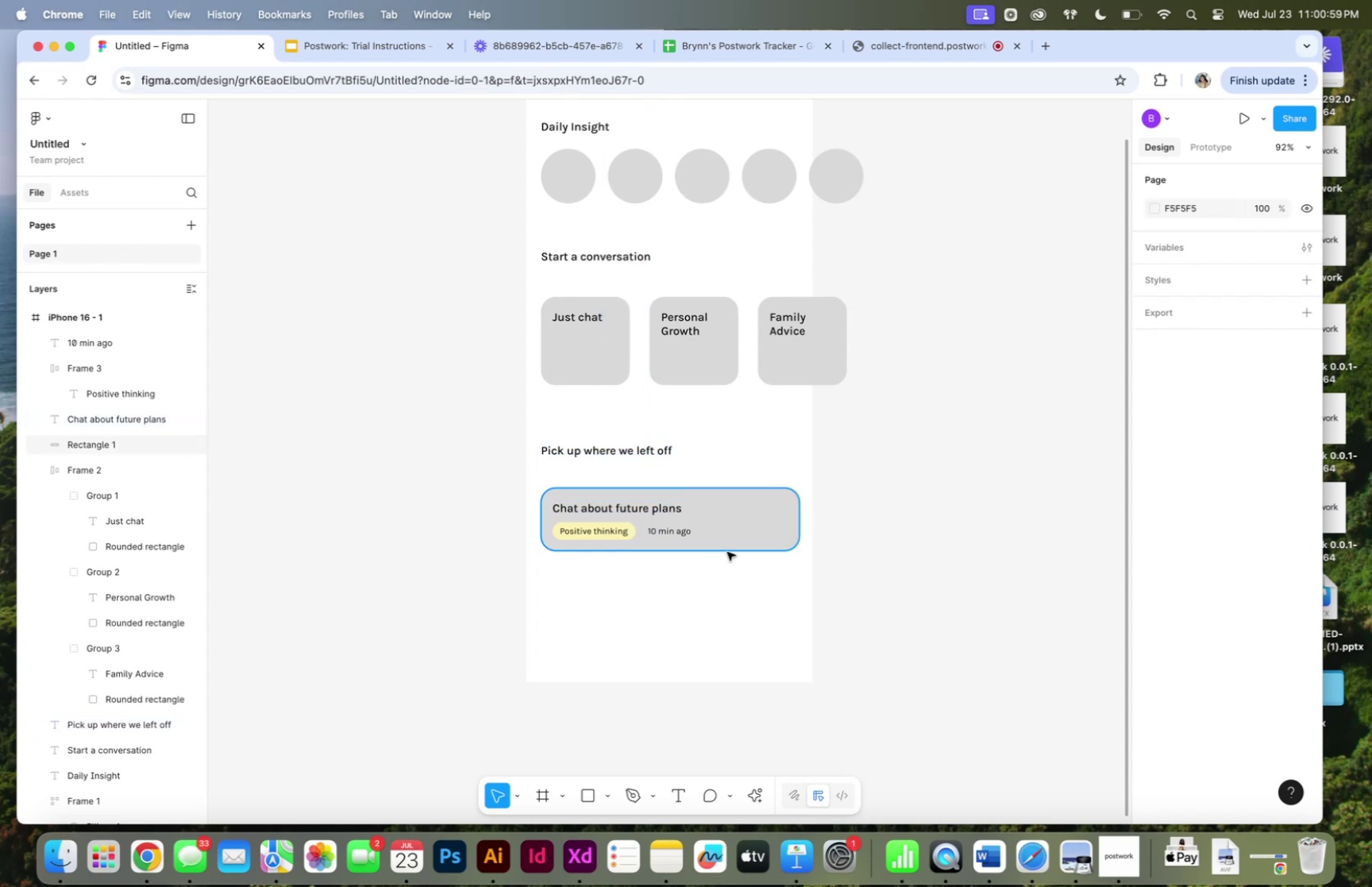 
left_click_drag(start_coordinate=[807, 573], to_coordinate=[531, 490])
 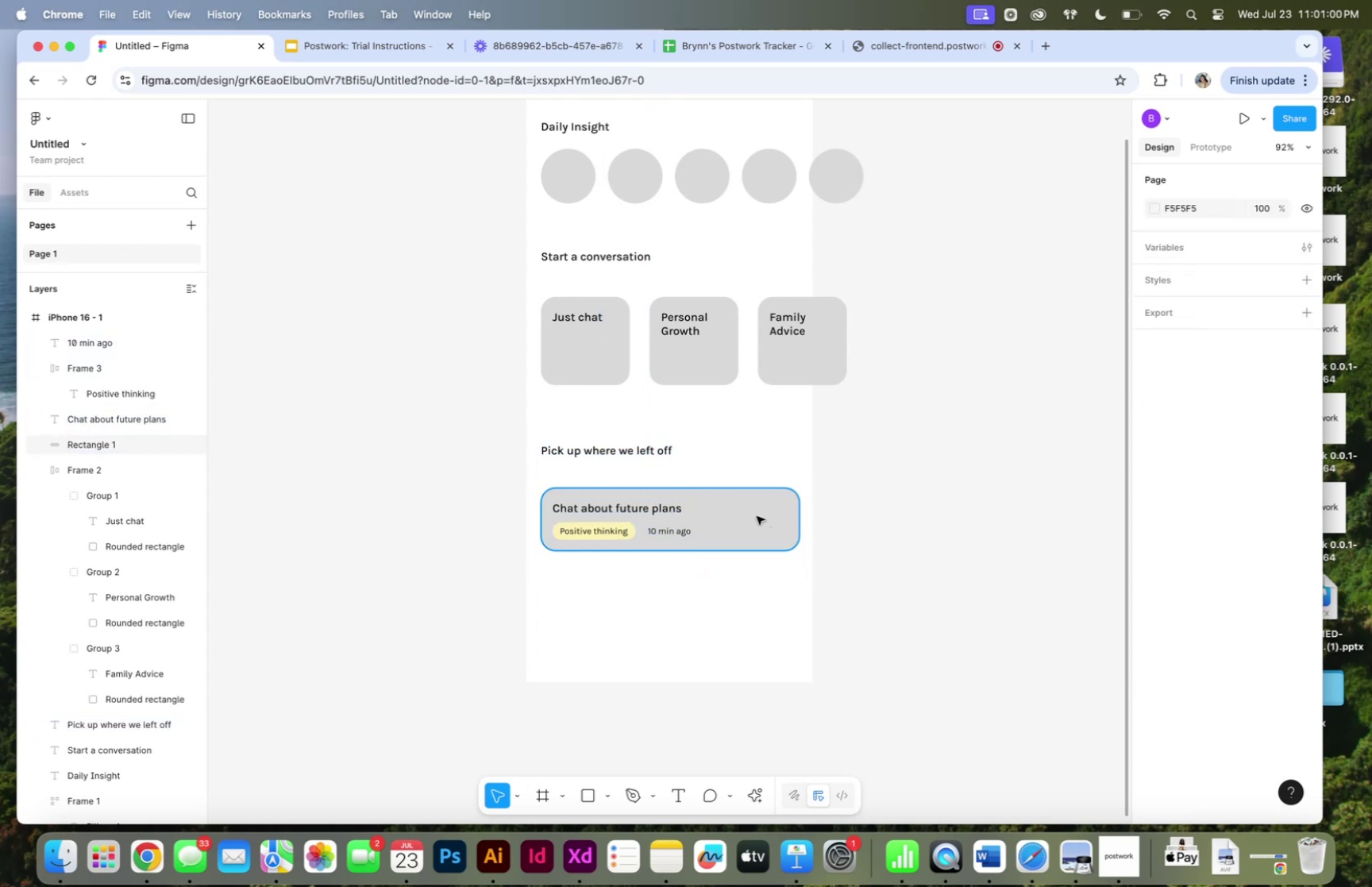 
double_click([757, 515])
 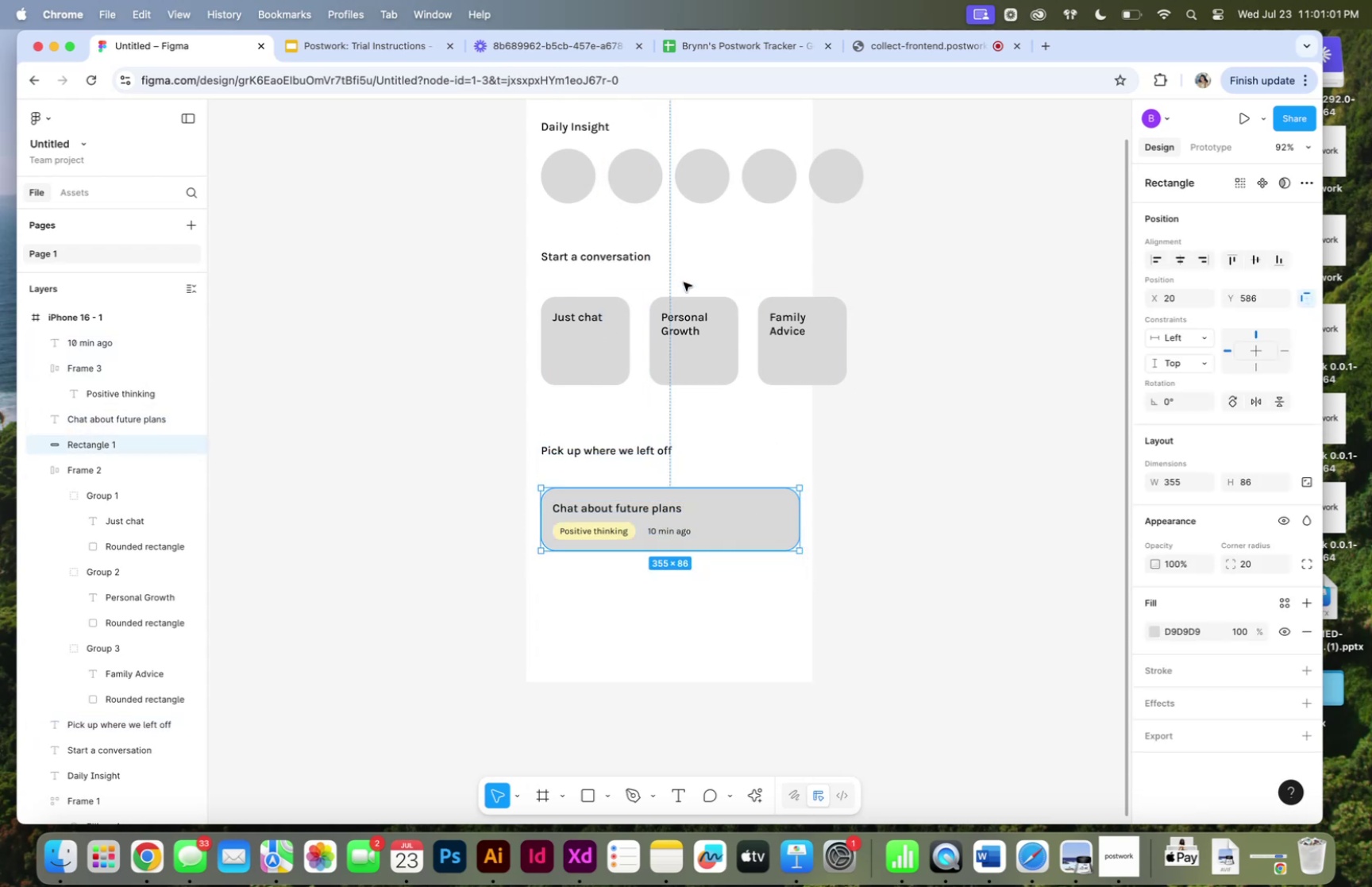 
scroll: coordinate [555, 128], scroll_direction: up, amount: 3.0
 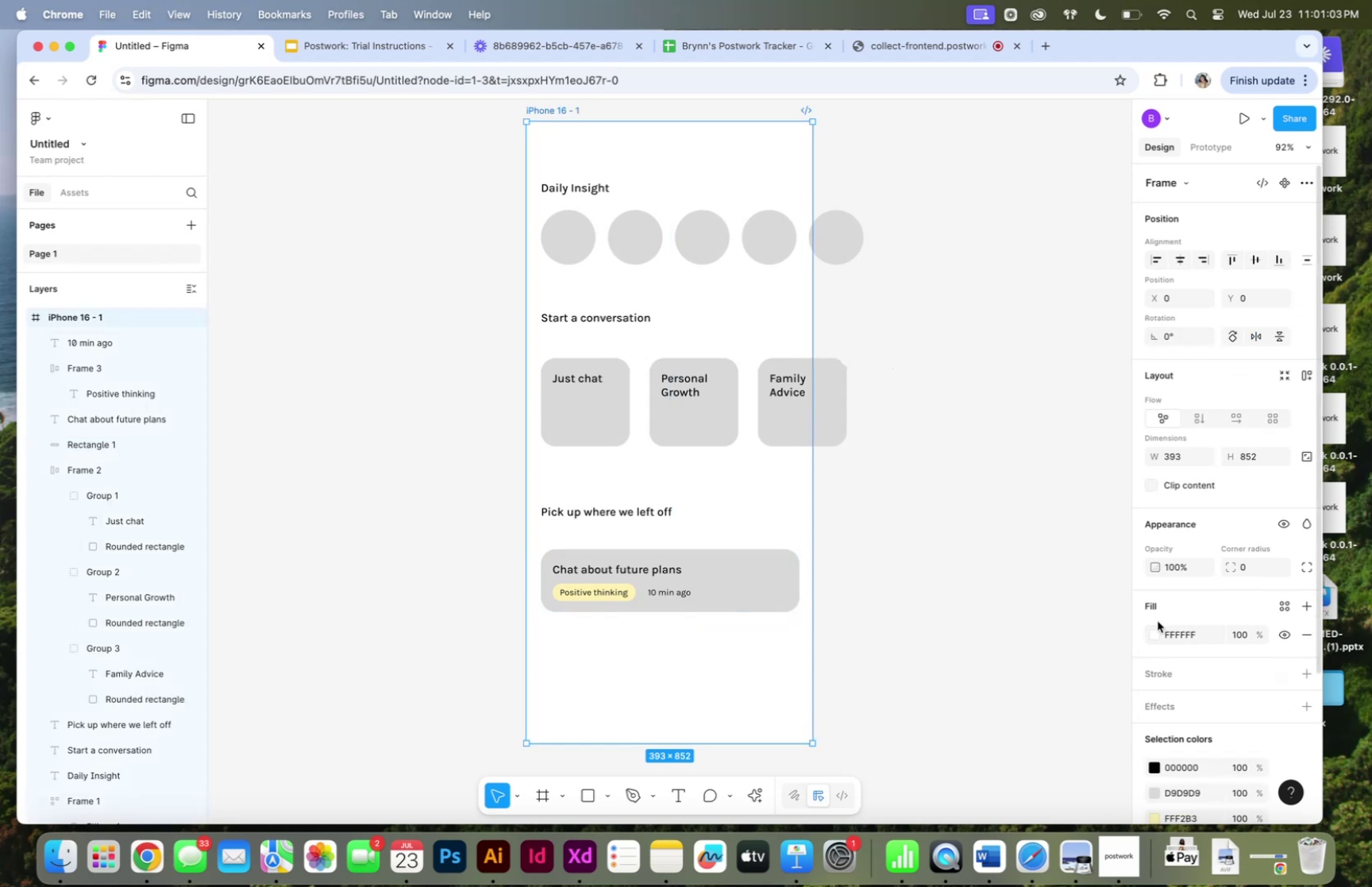 
left_click([1158, 631])
 